 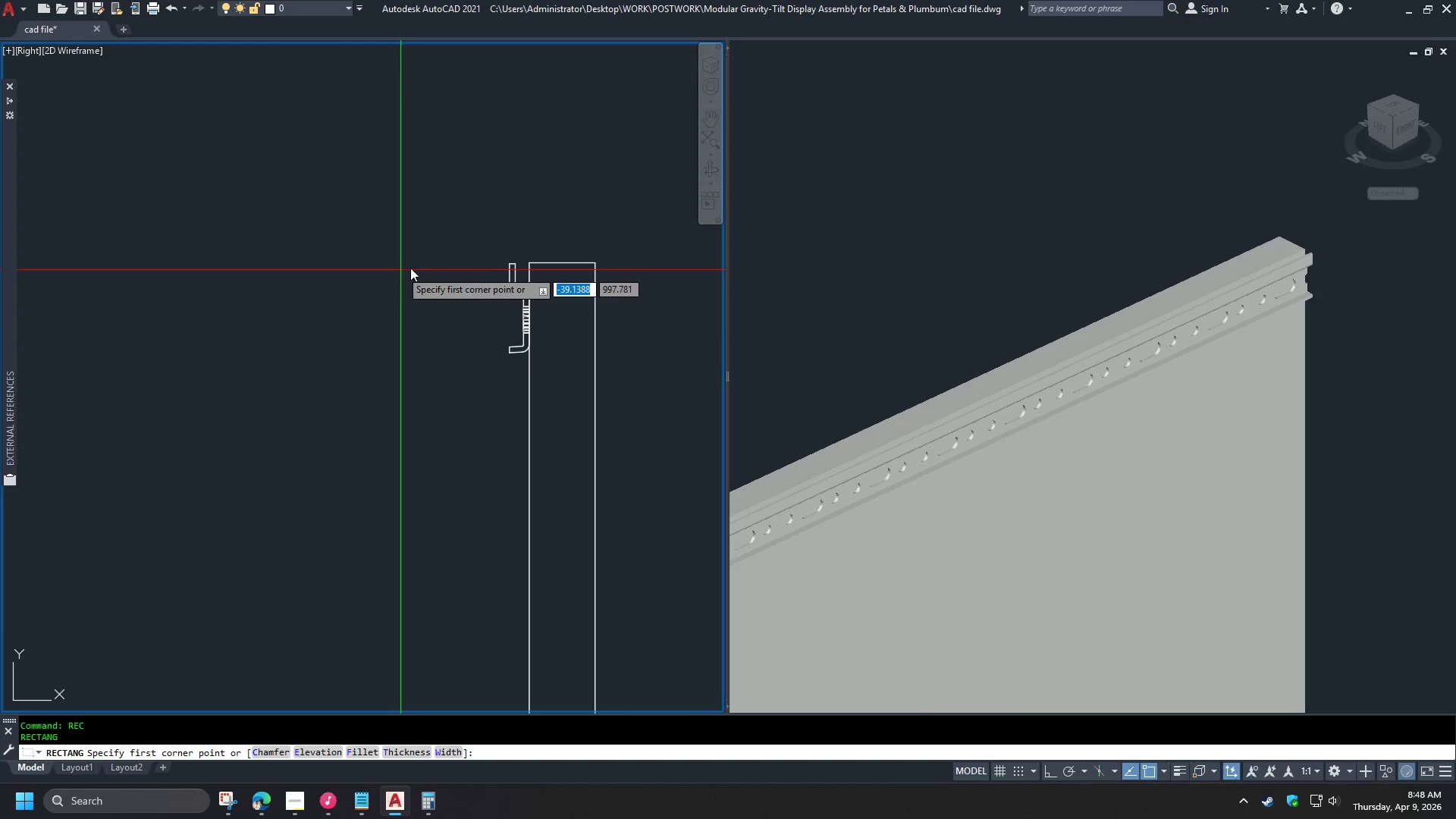 
left_click([361, 264])
 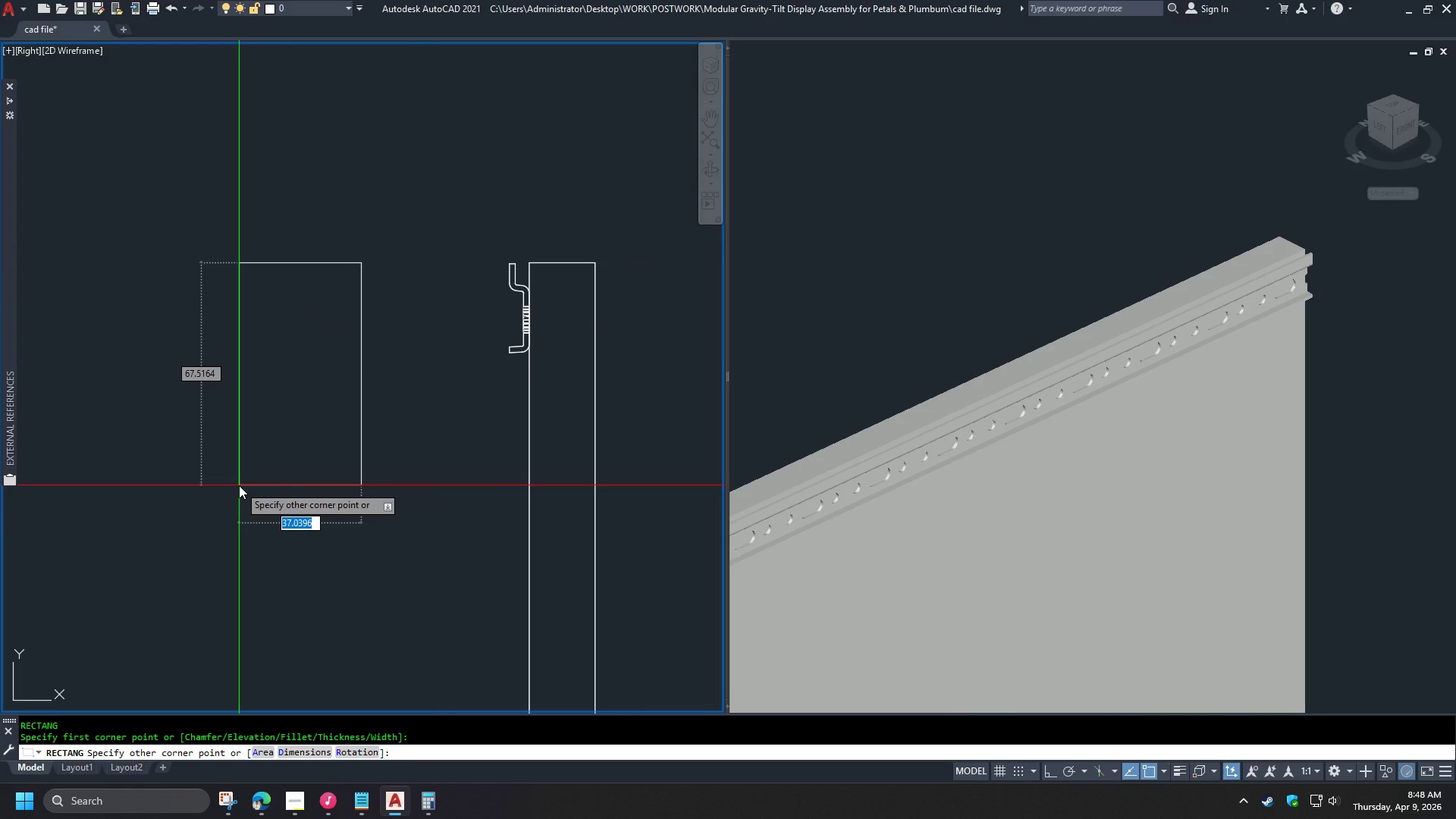 
key(Escape)
 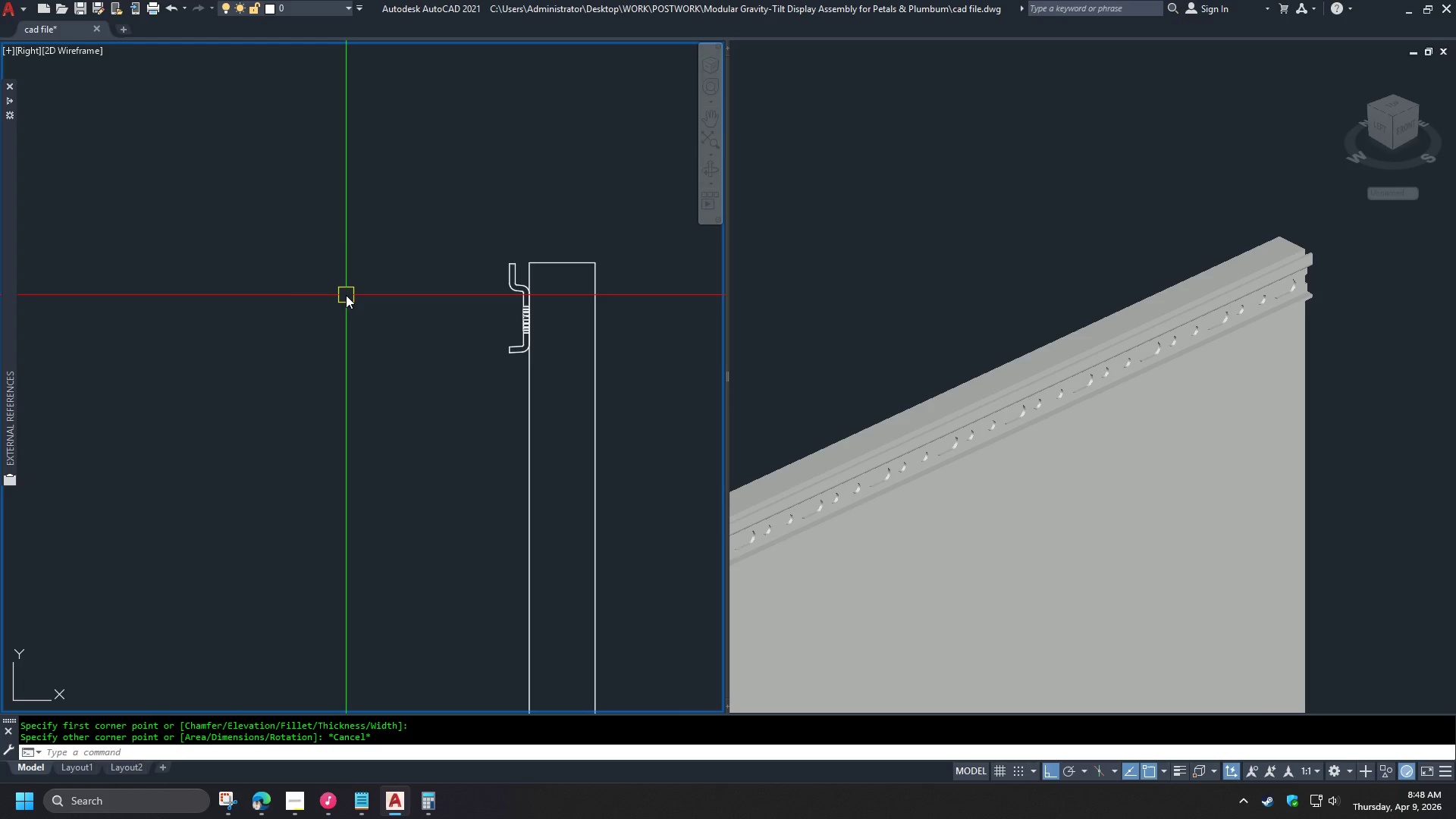 
type(rec )
 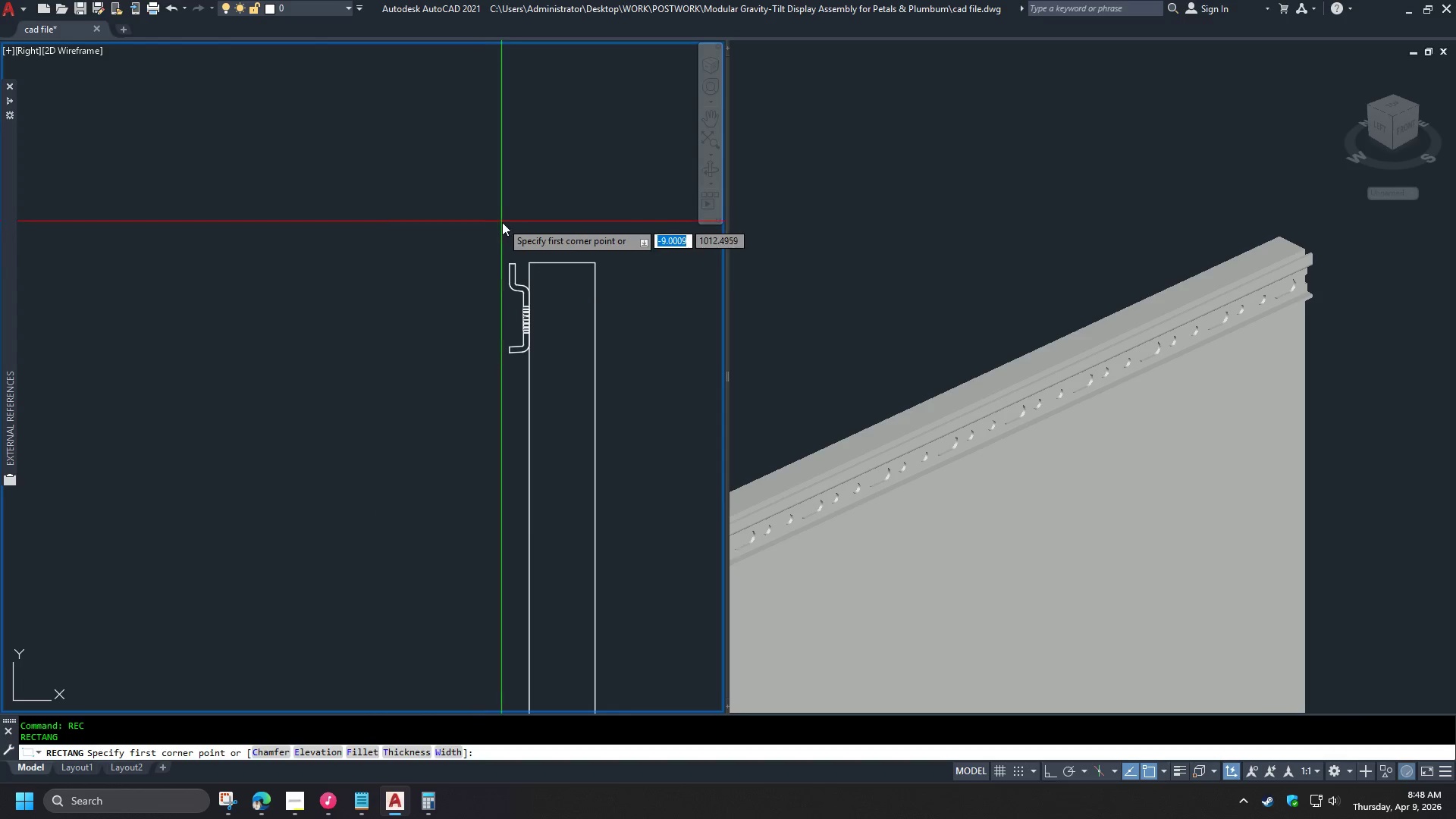 
type(end )
key(Escape)
 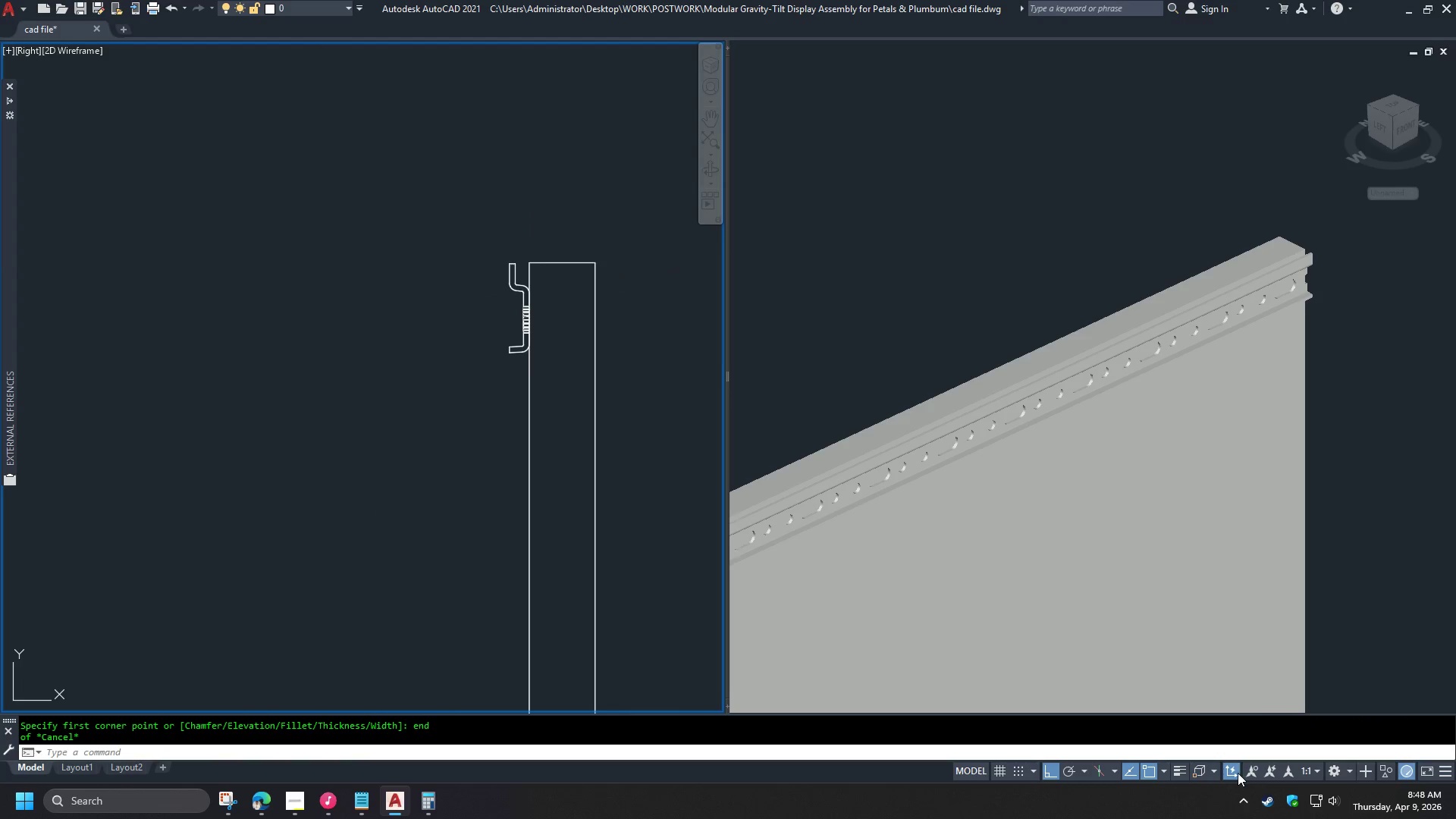 
left_click([1237, 773])
 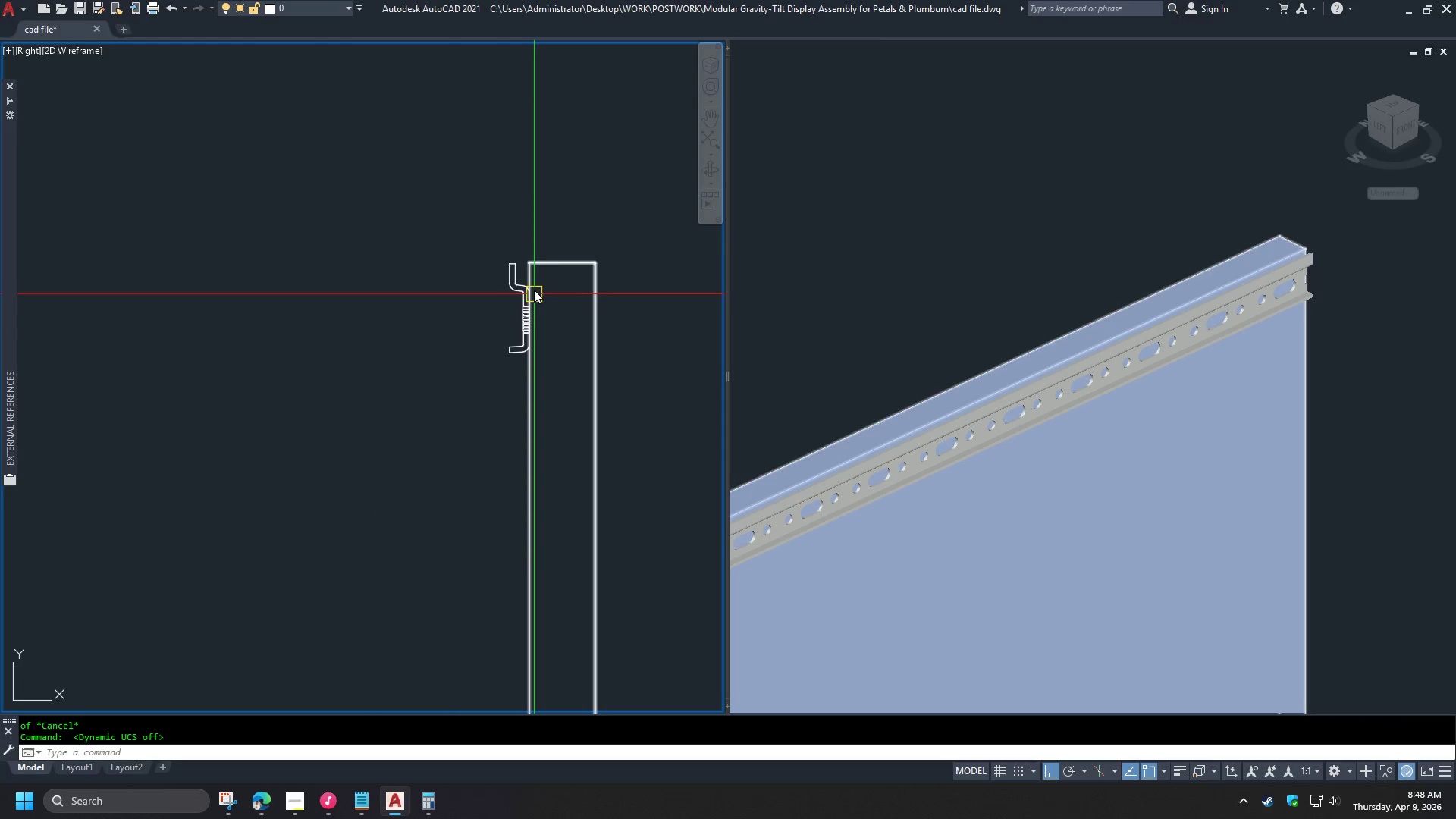 
type(rec end )
 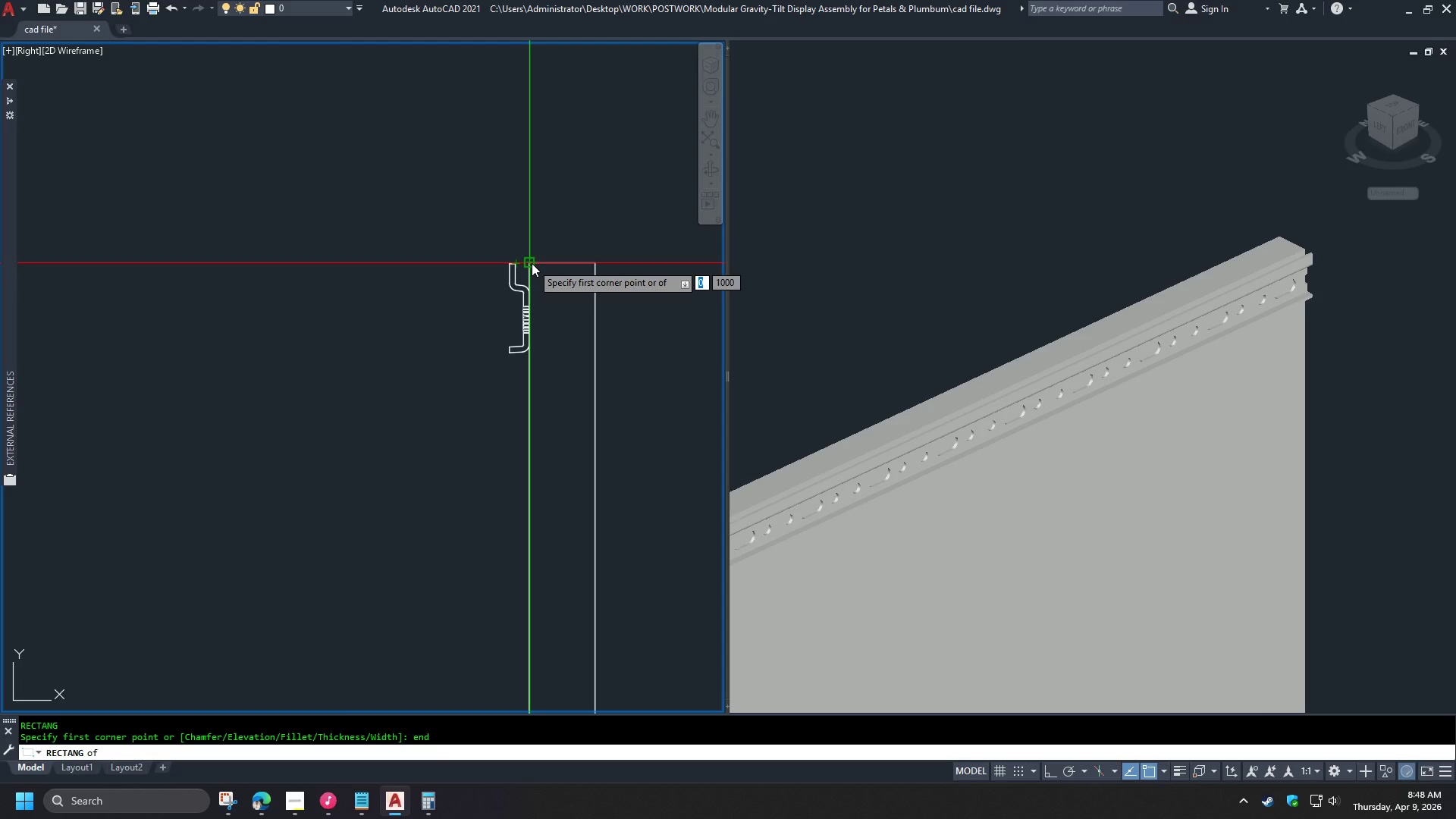 
left_click([532, 263])
 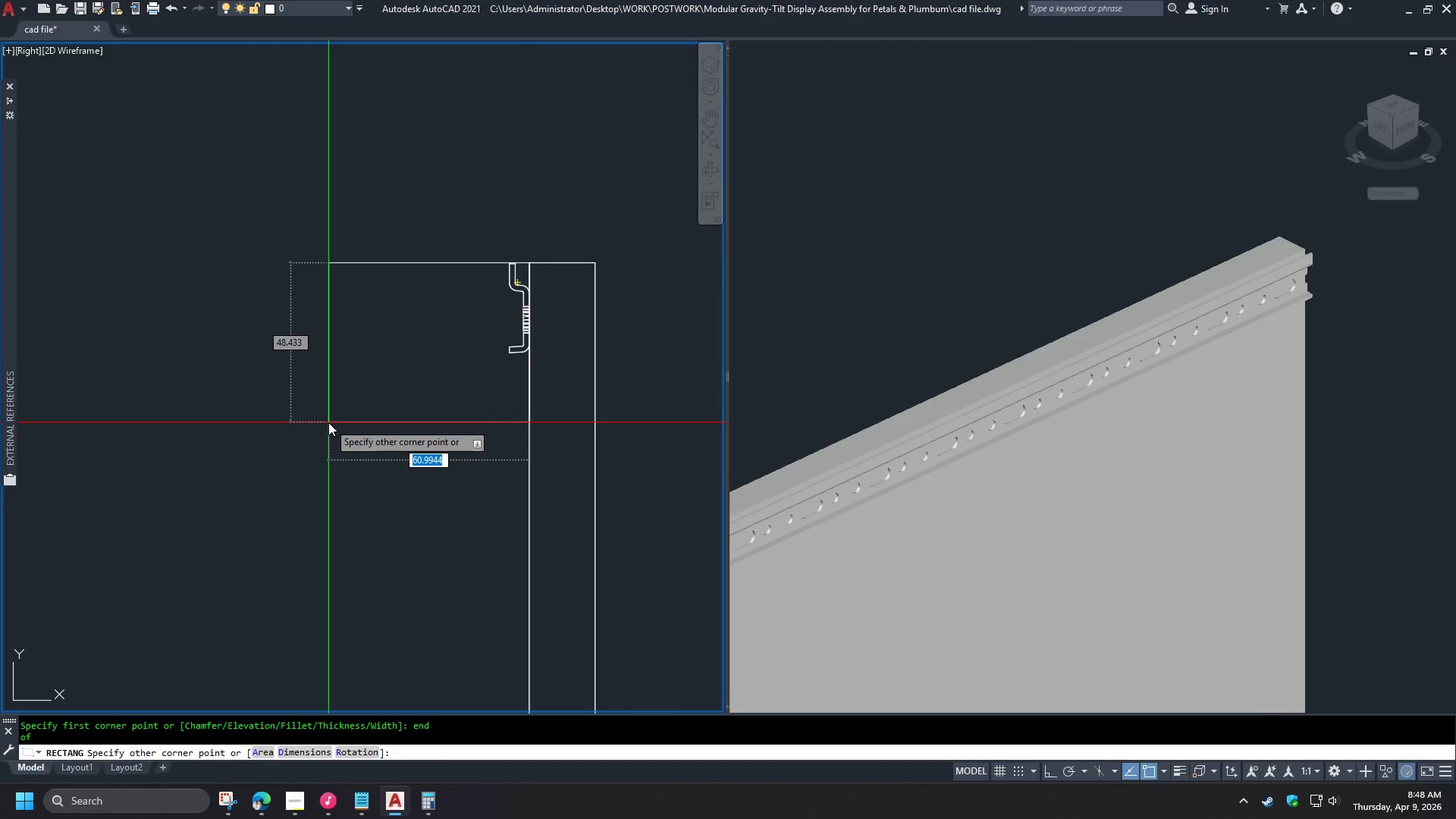 
left_click([328, 422])
 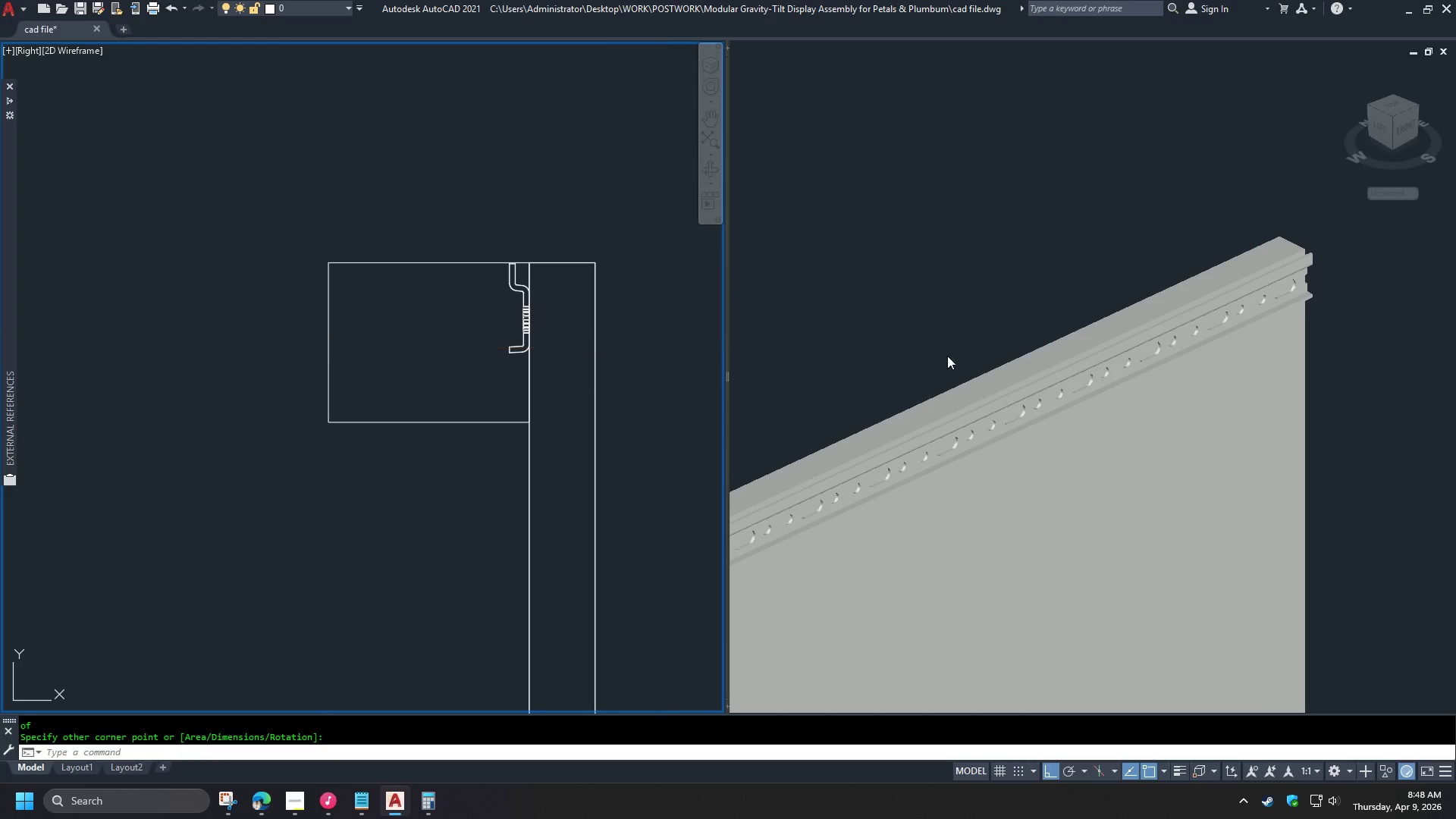 
left_click([977, 329])
 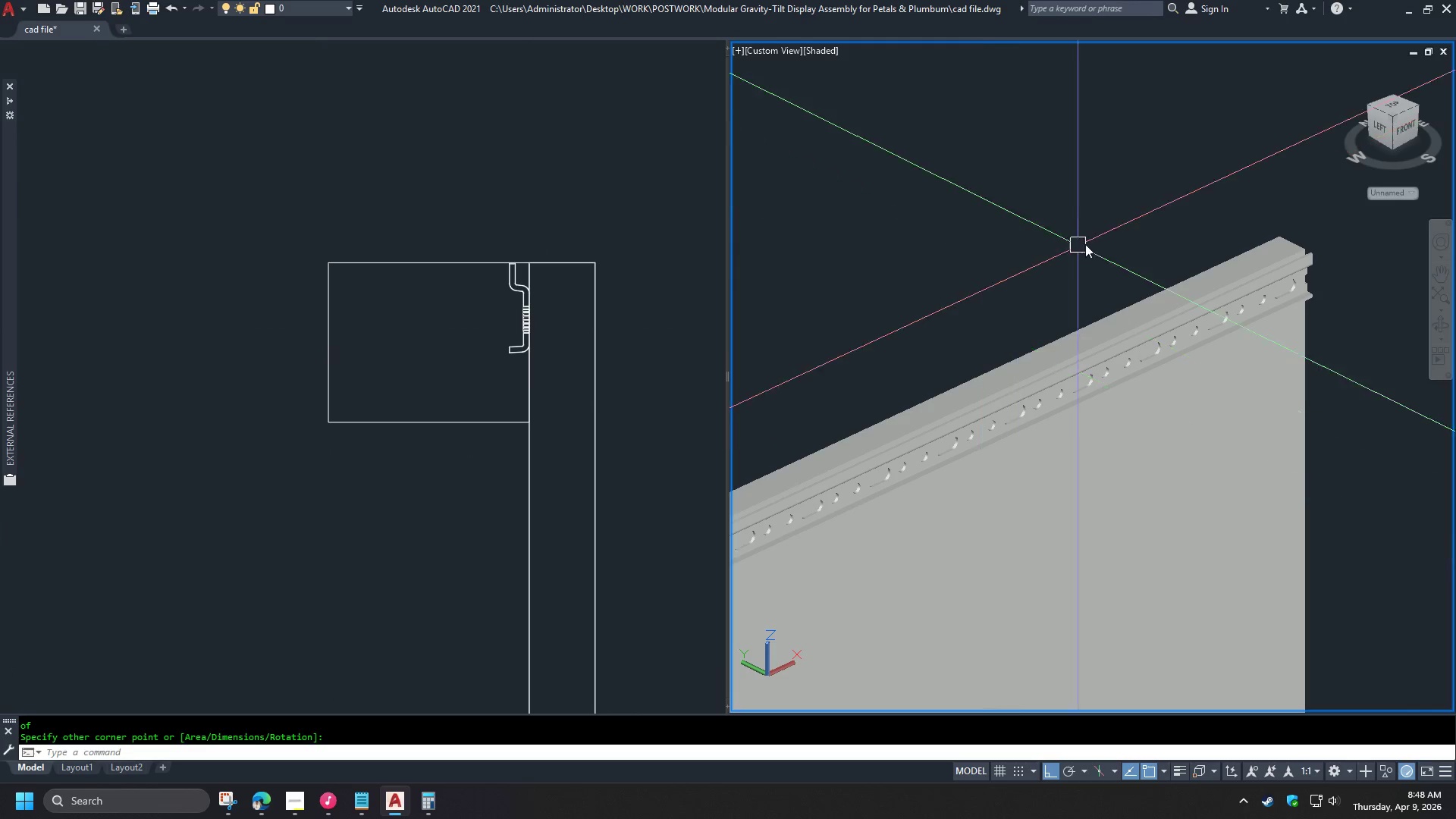 
scroll: coordinate [1133, 242], scroll_direction: down, amount: 6.0
 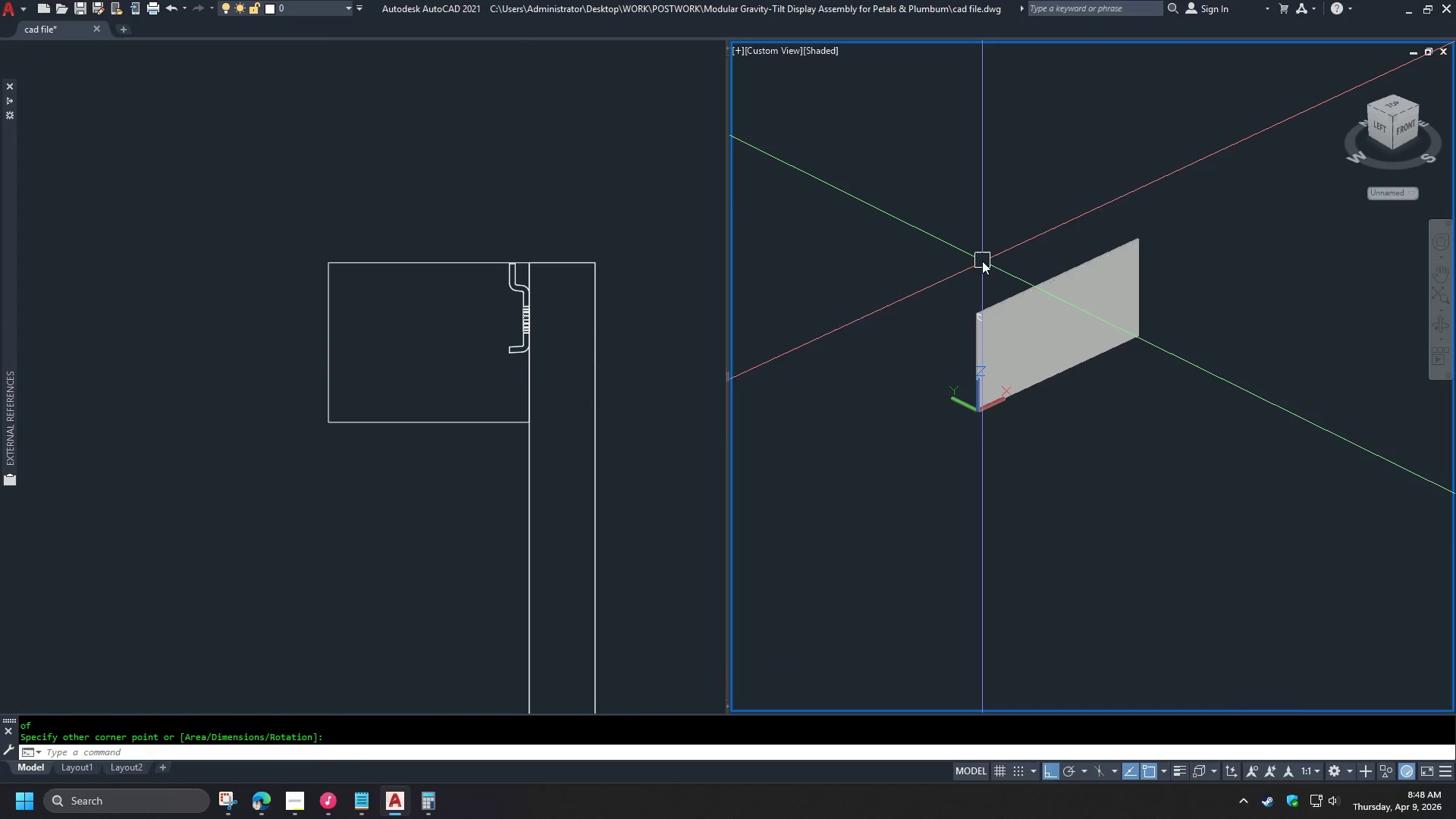 
scroll: coordinate [982, 261], scroll_direction: up, amount: 2.0
 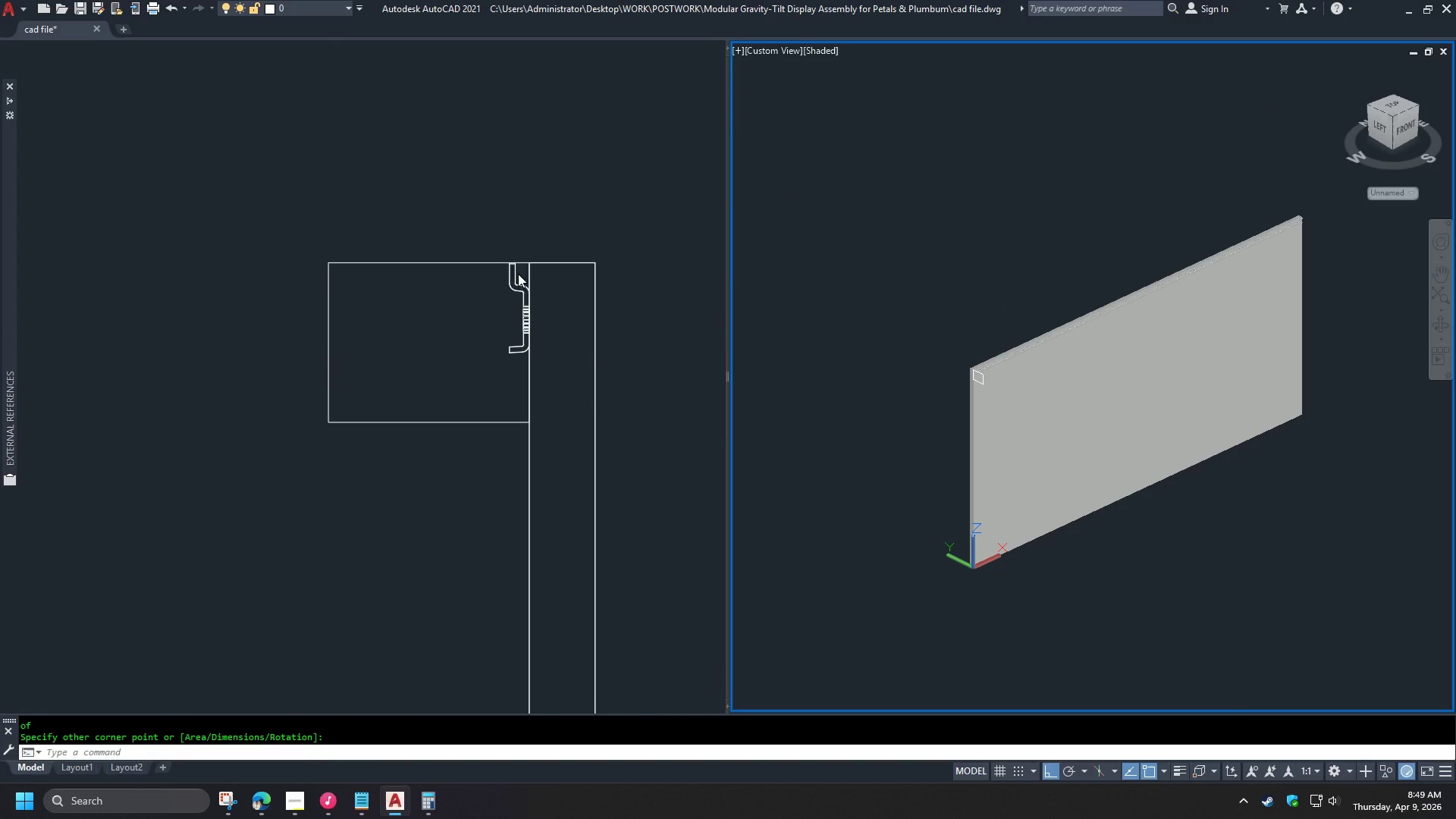 
left_click([496, 229])
 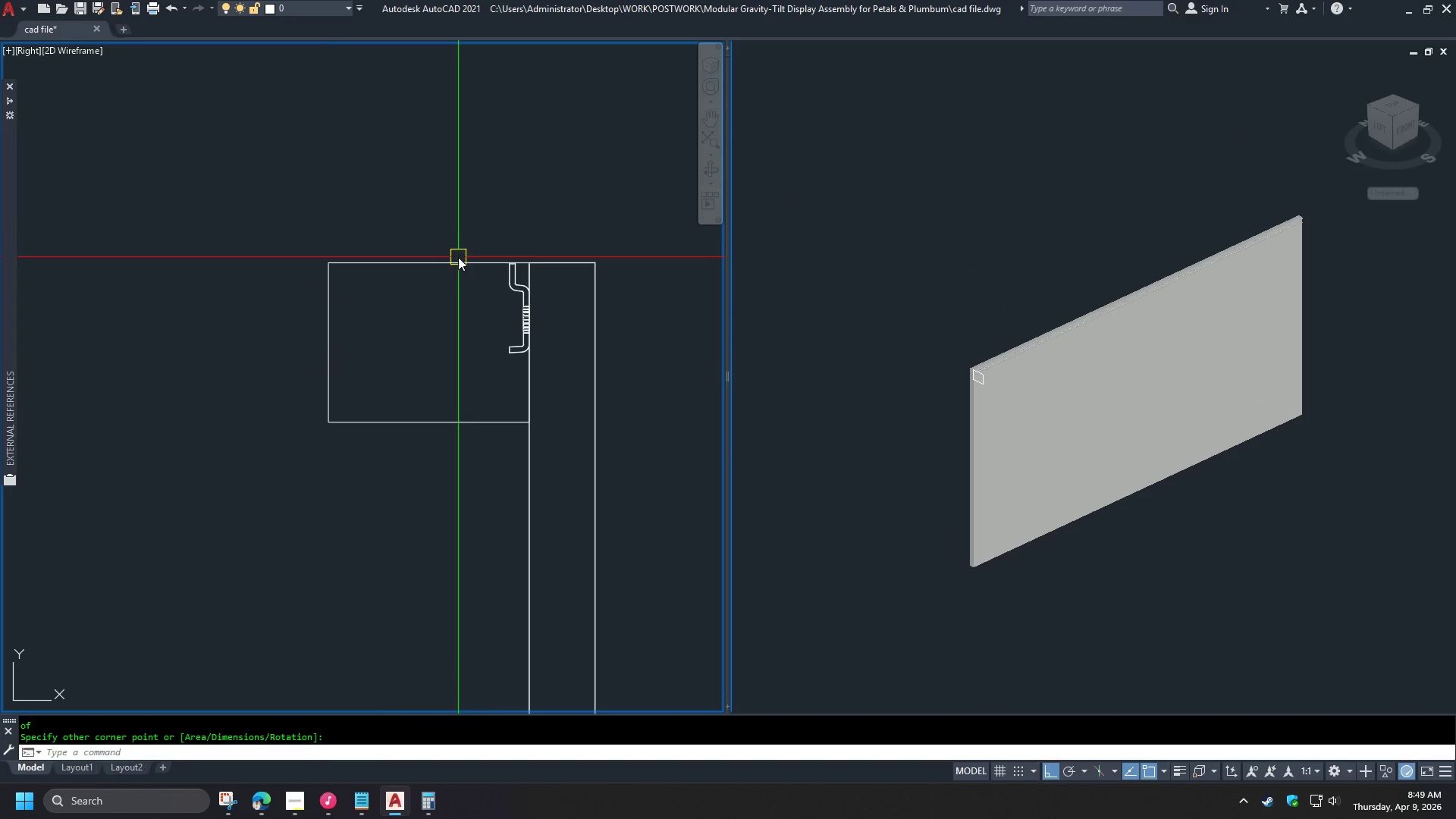 
scroll: coordinate [463, 262], scroll_direction: up, amount: 1.0
 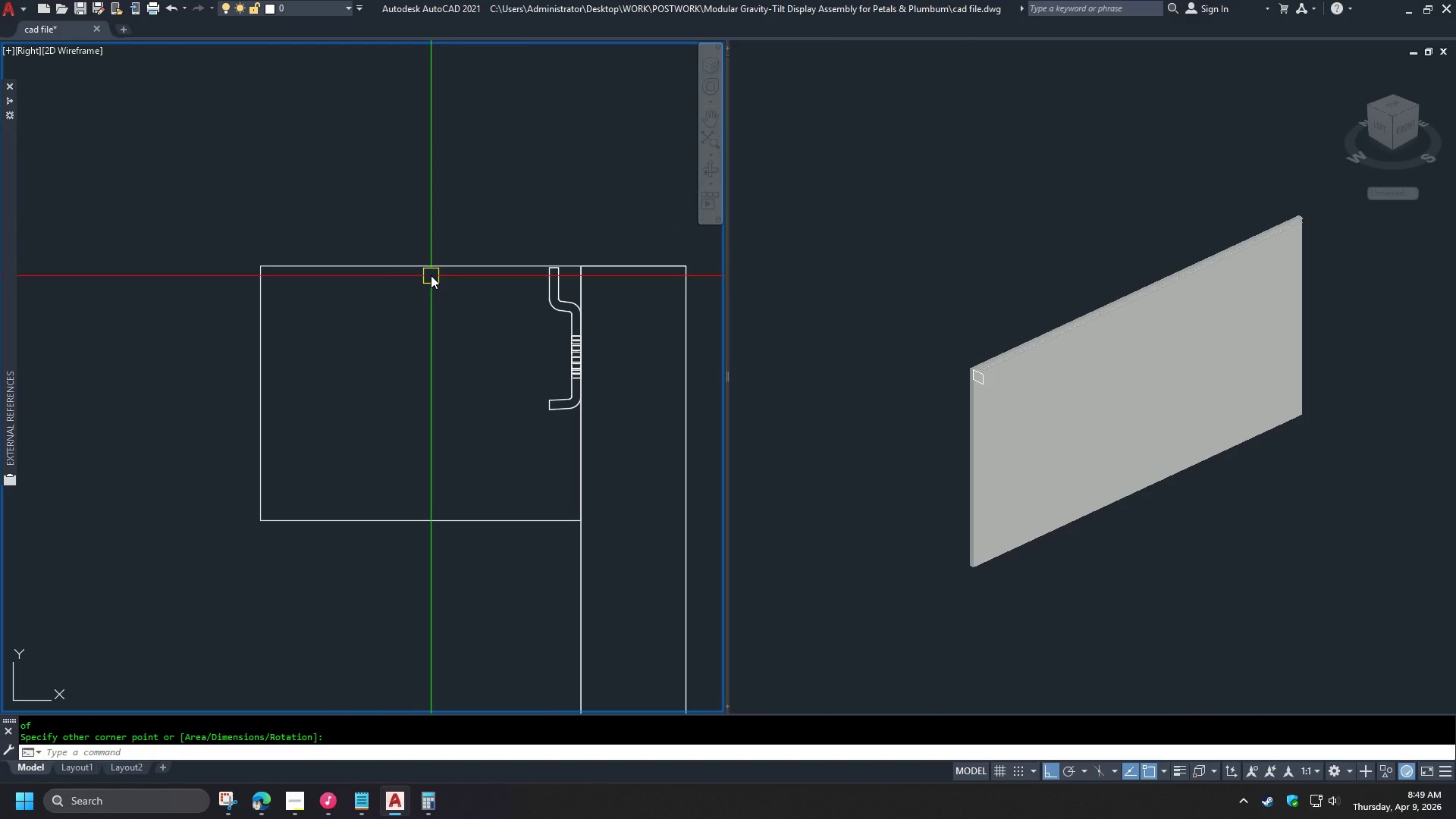 
left_click([432, 269])
 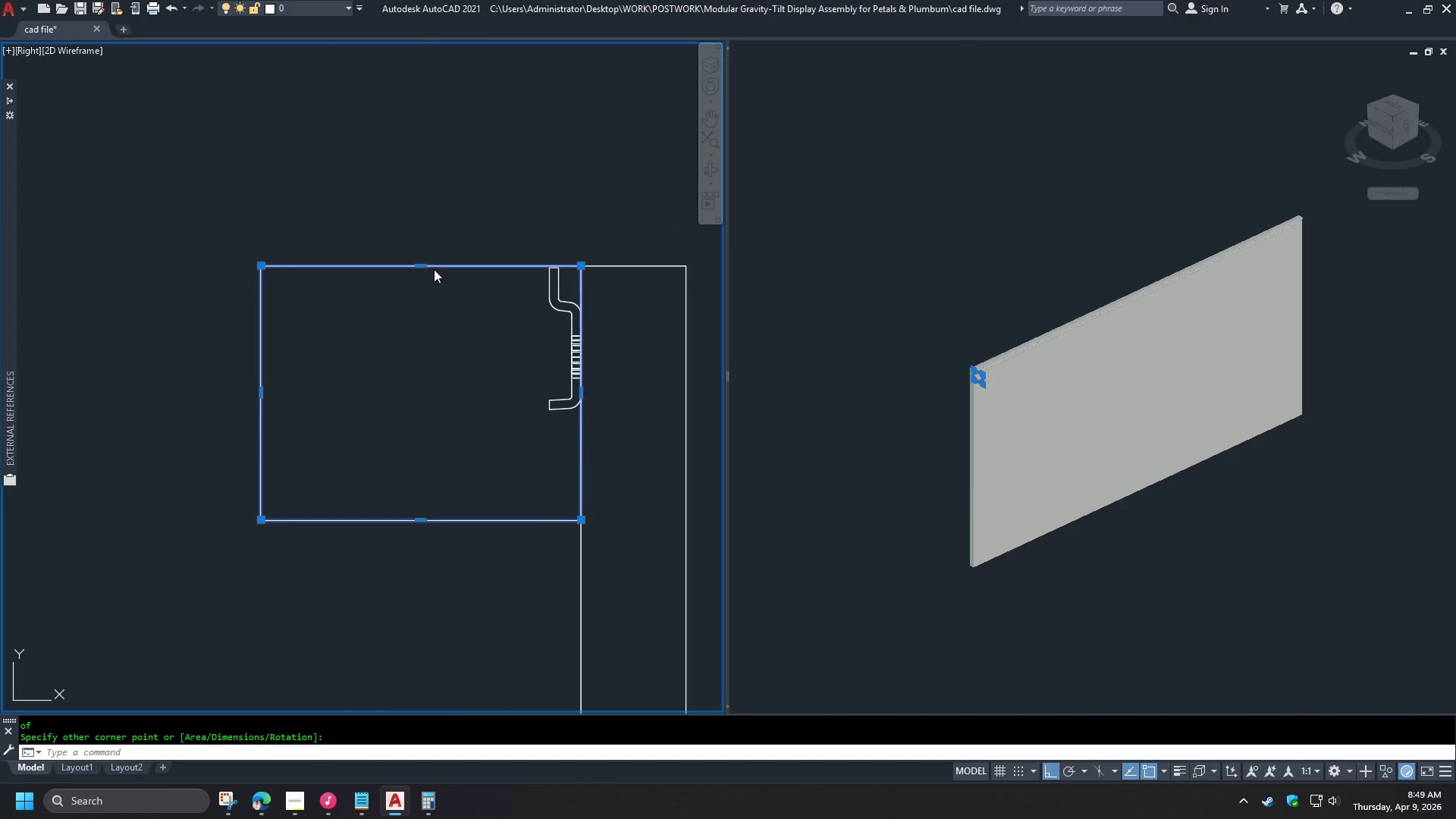 
key(E)
 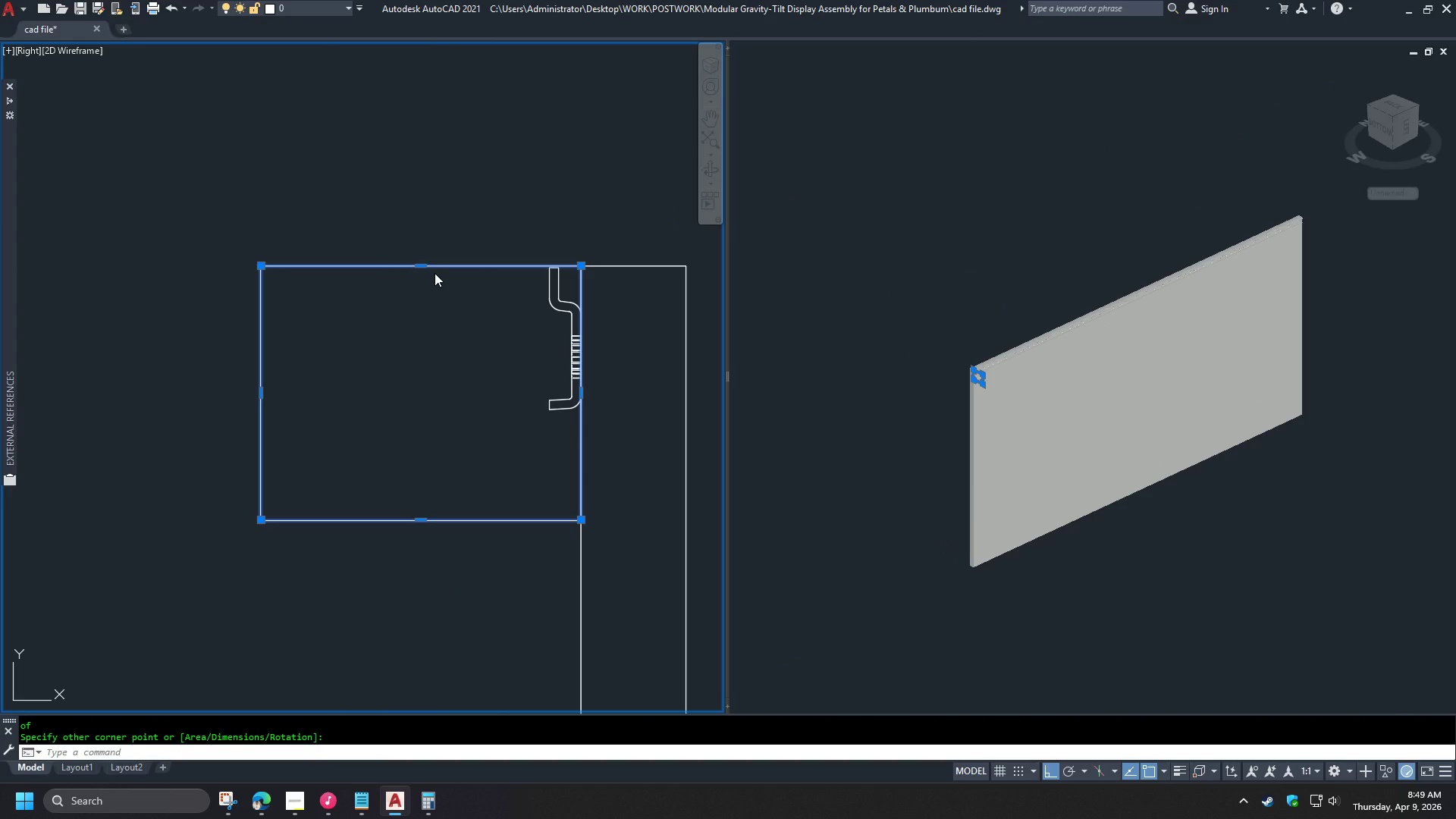 
key(Space)
 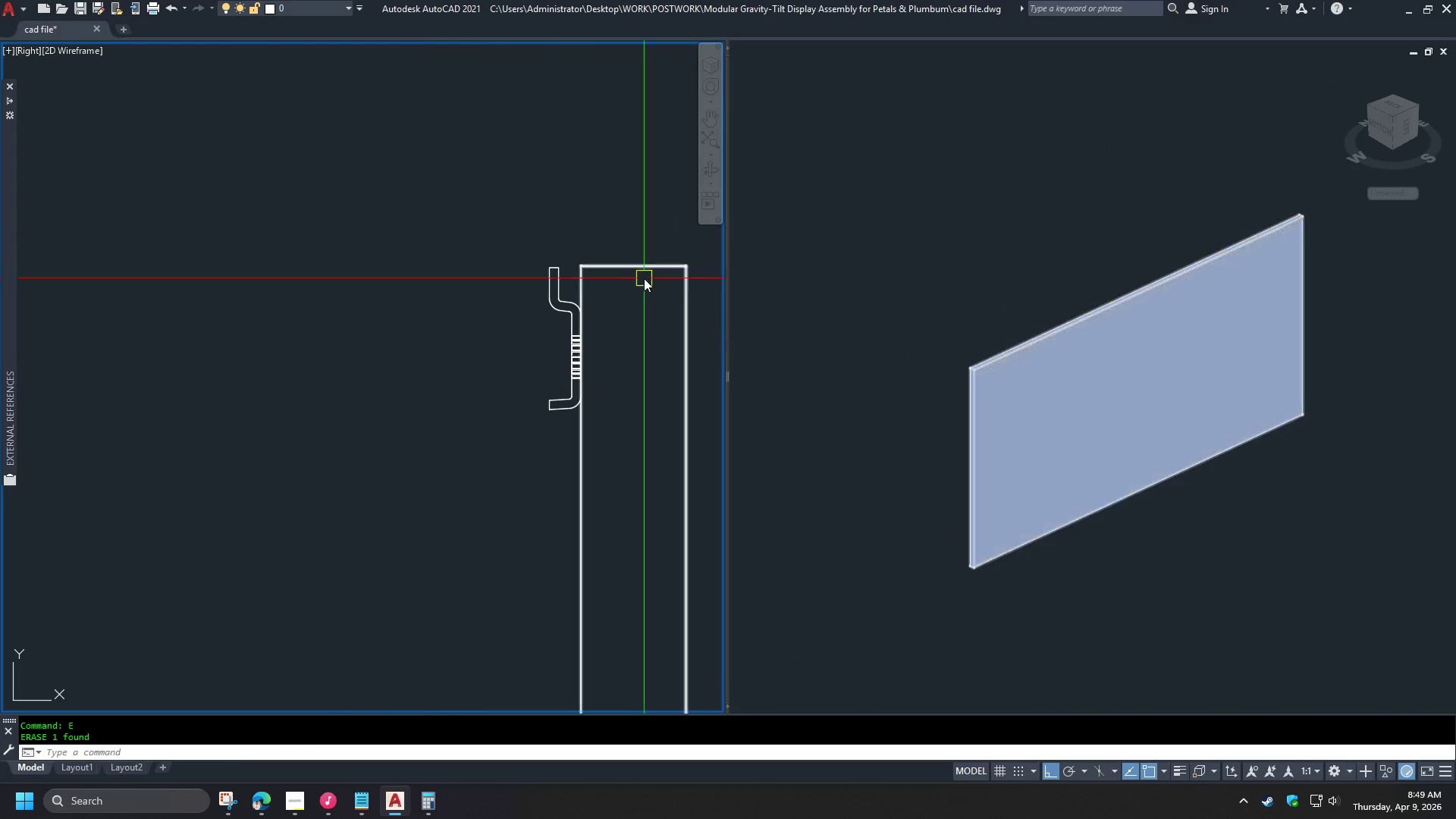 
type(rec )
 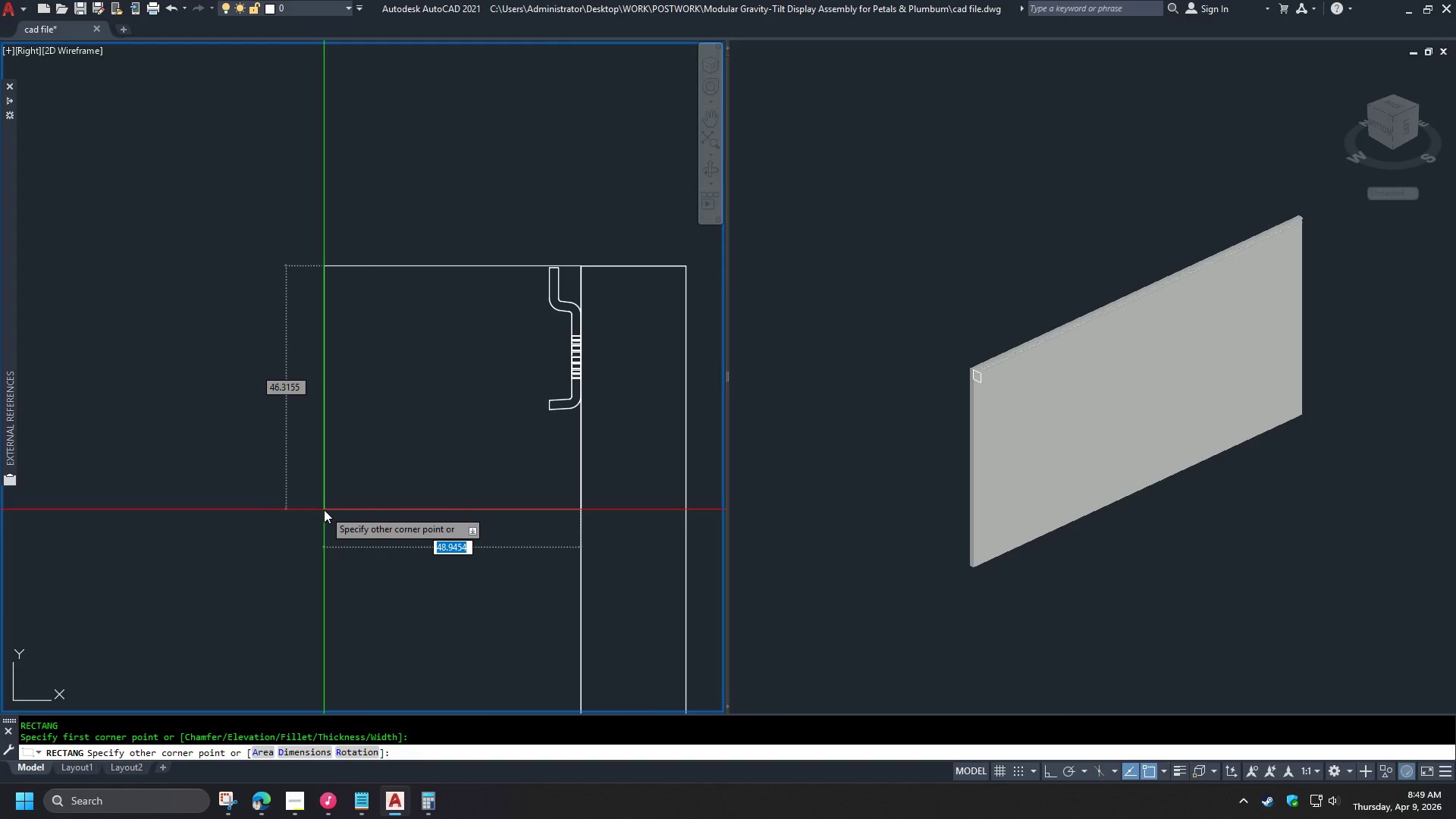 
key(Numpad2)
 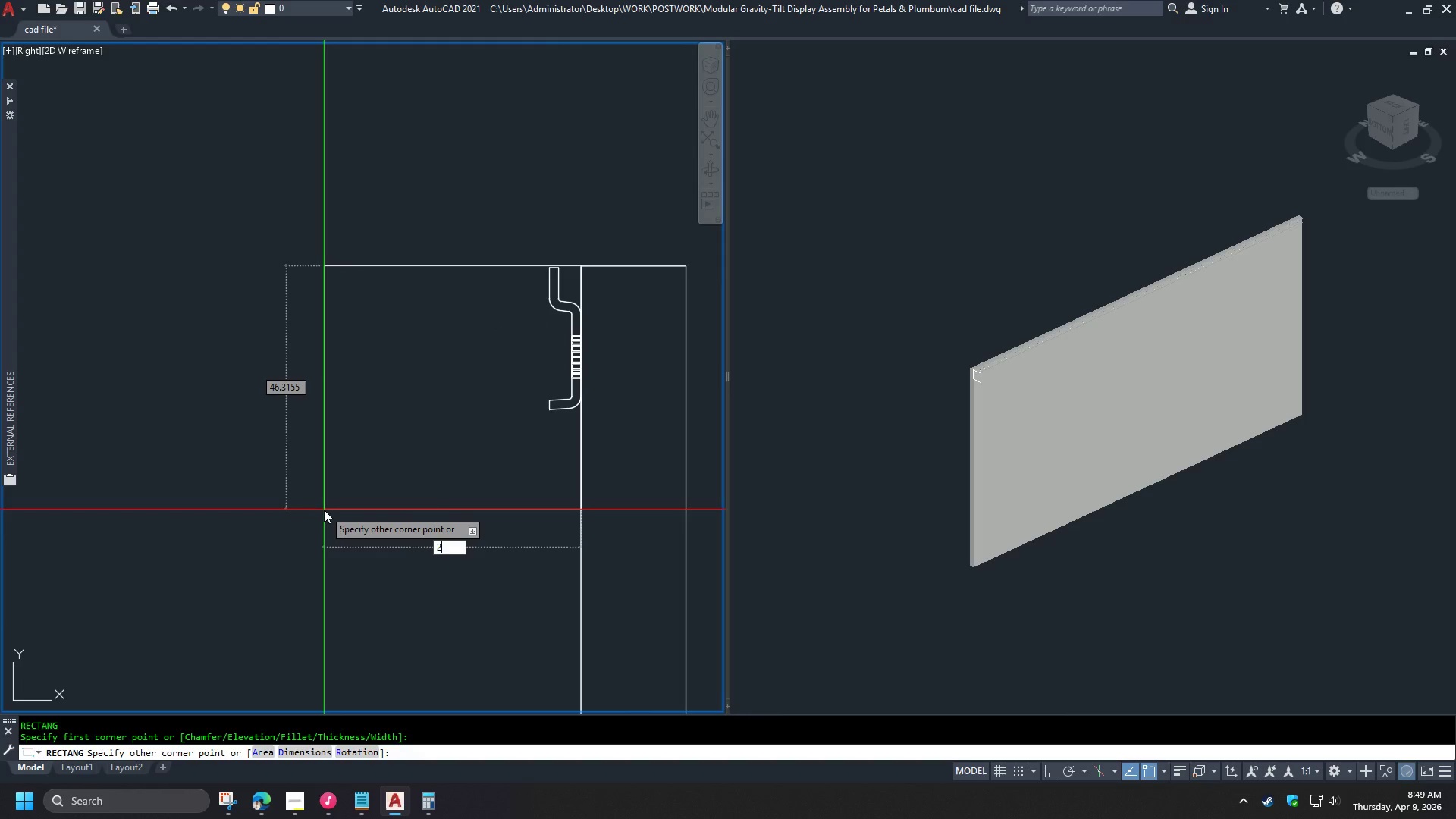 
key(Numpad5)
 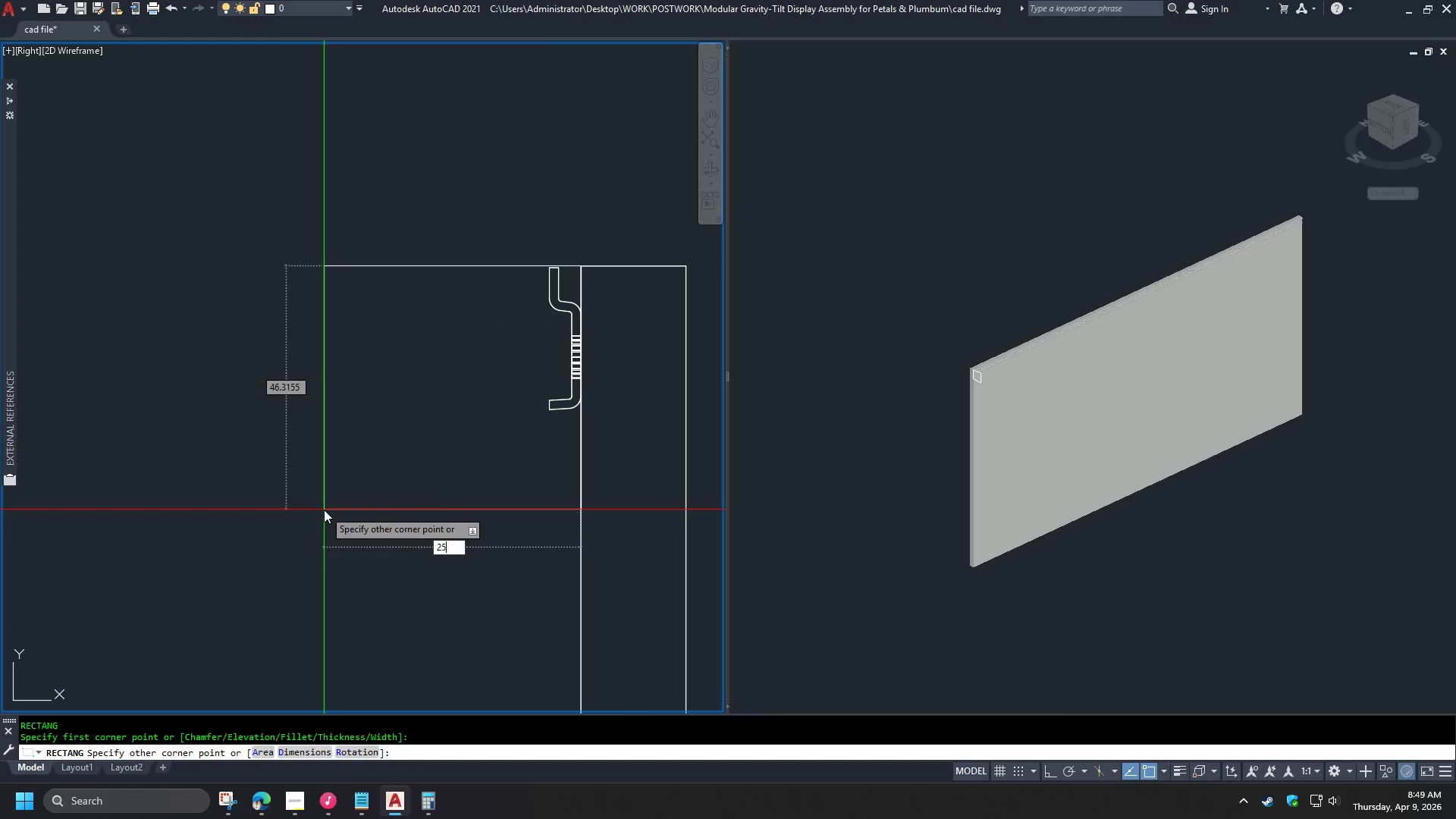 
key(Numpad0)
 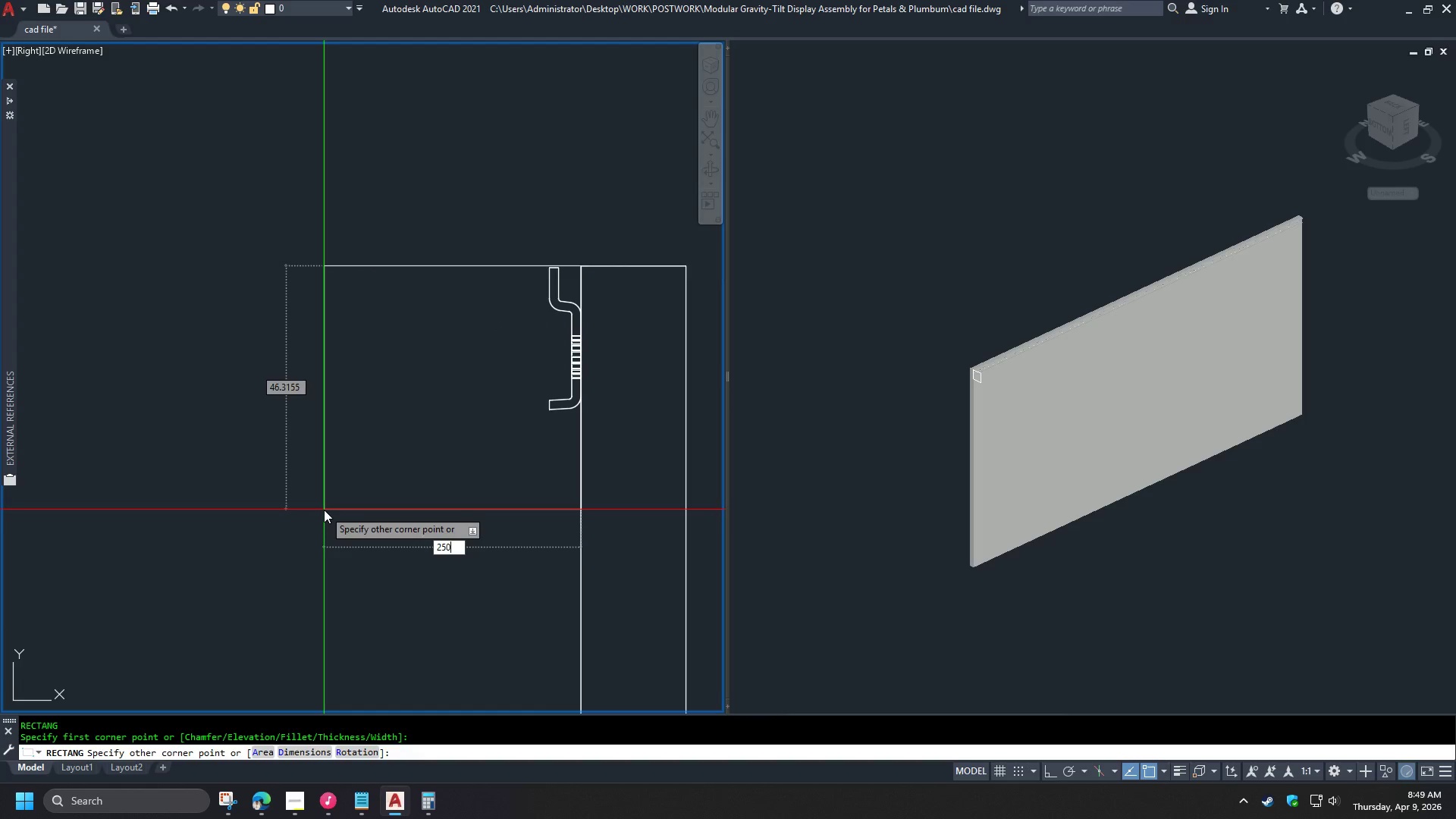 
key(Tab)
 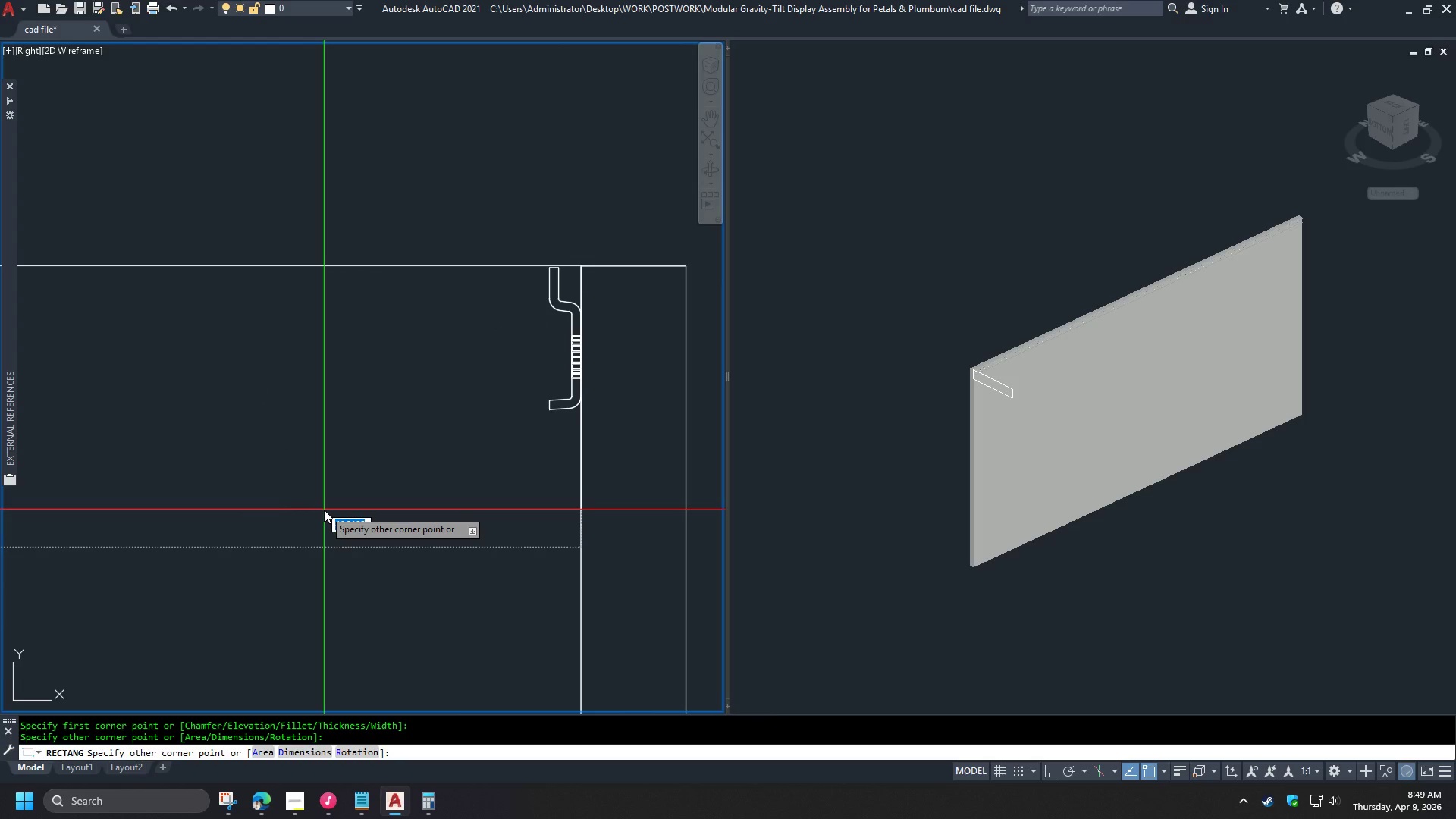 
key(Numpad2)
 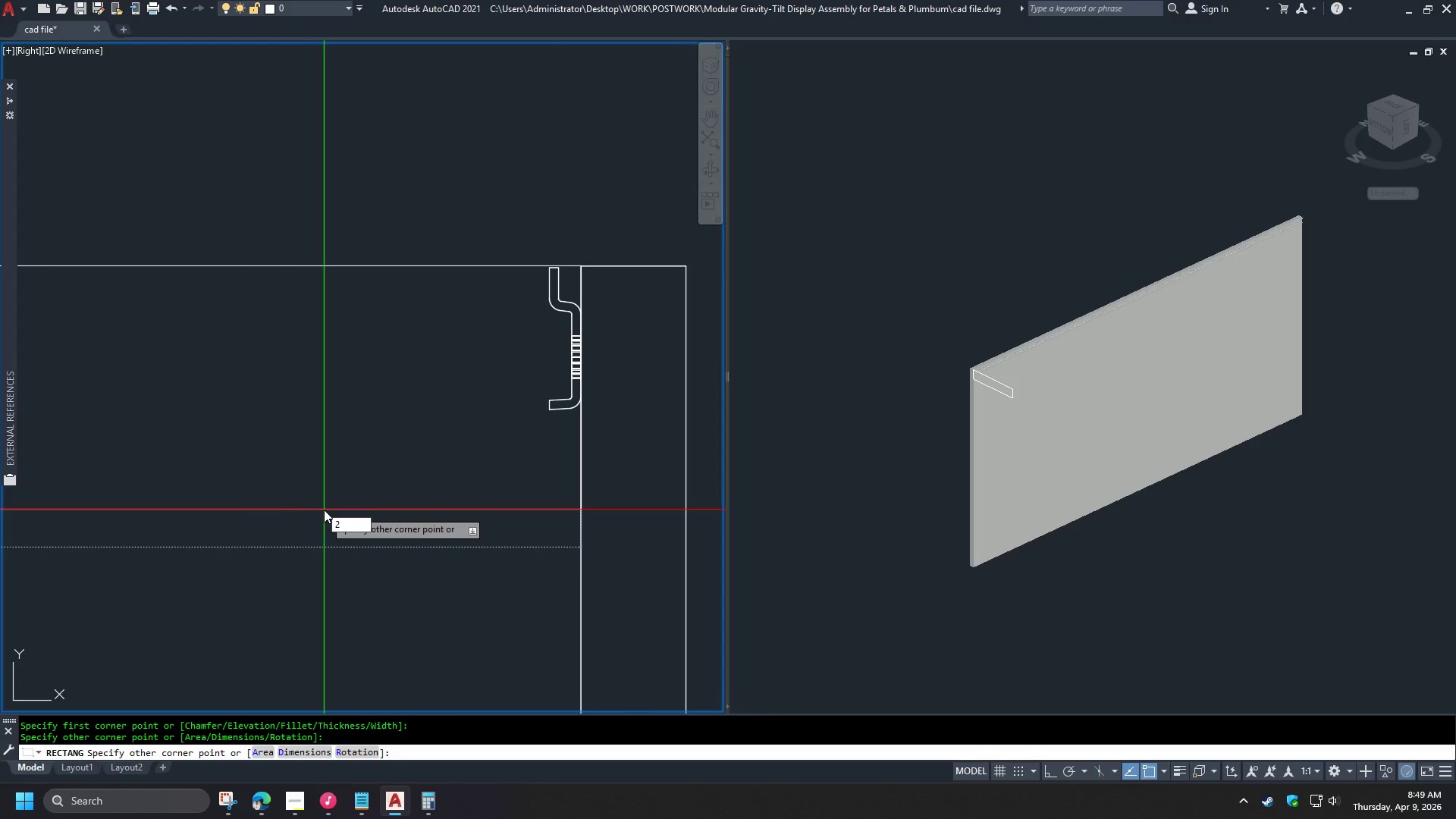 
key(Numpad7)
 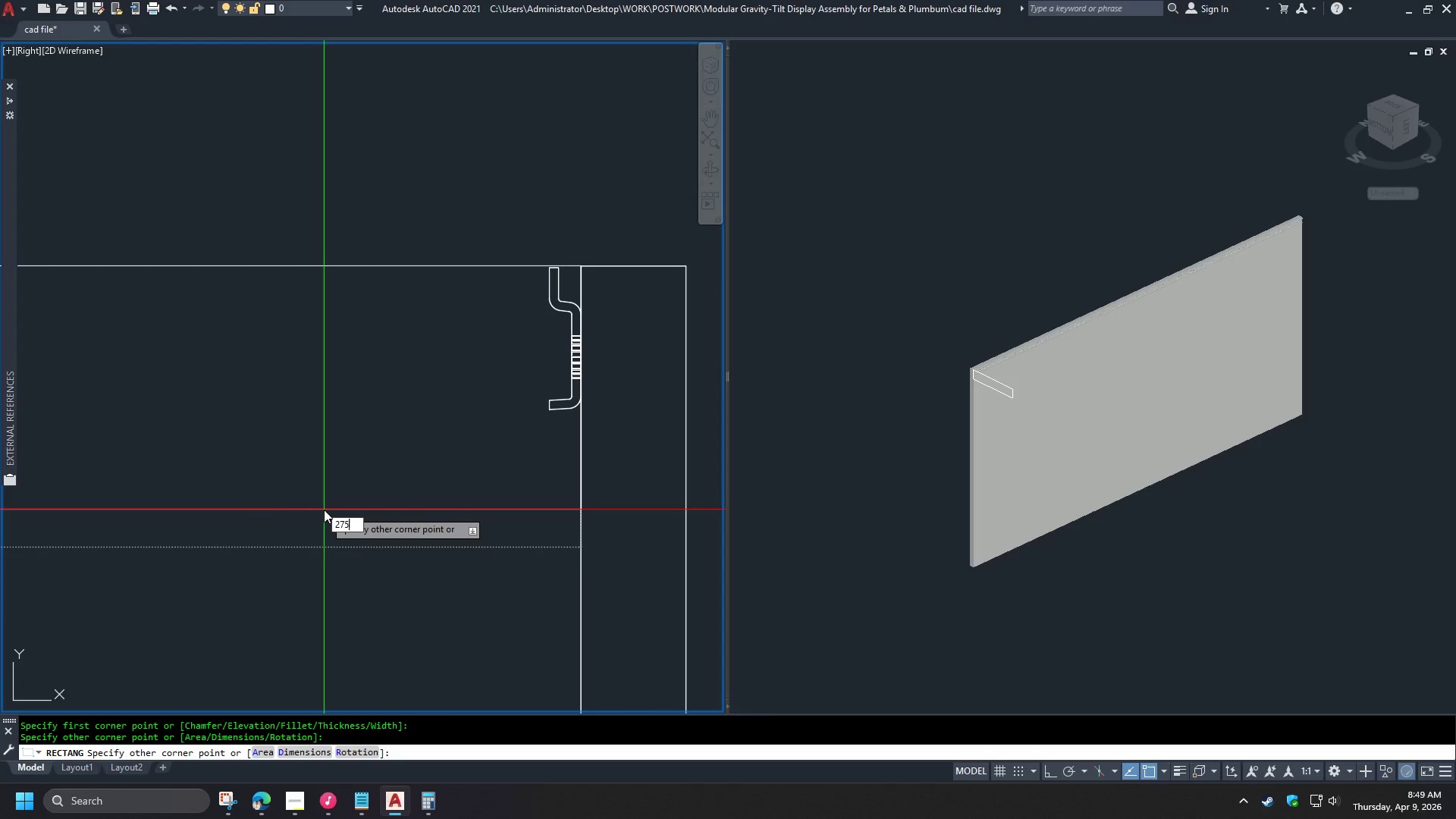 
key(Numpad5)
 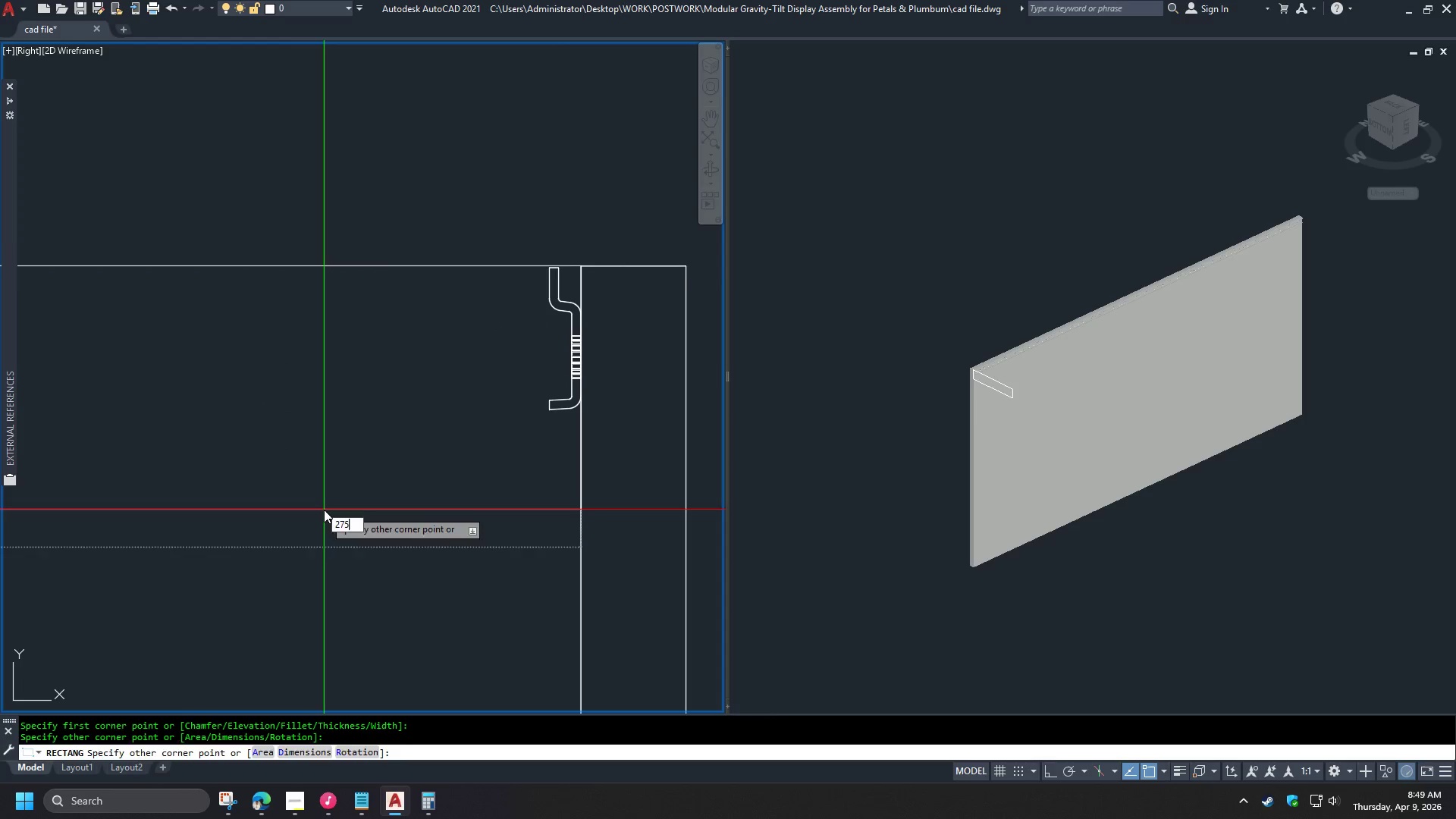 
key(NumpadEnter)
 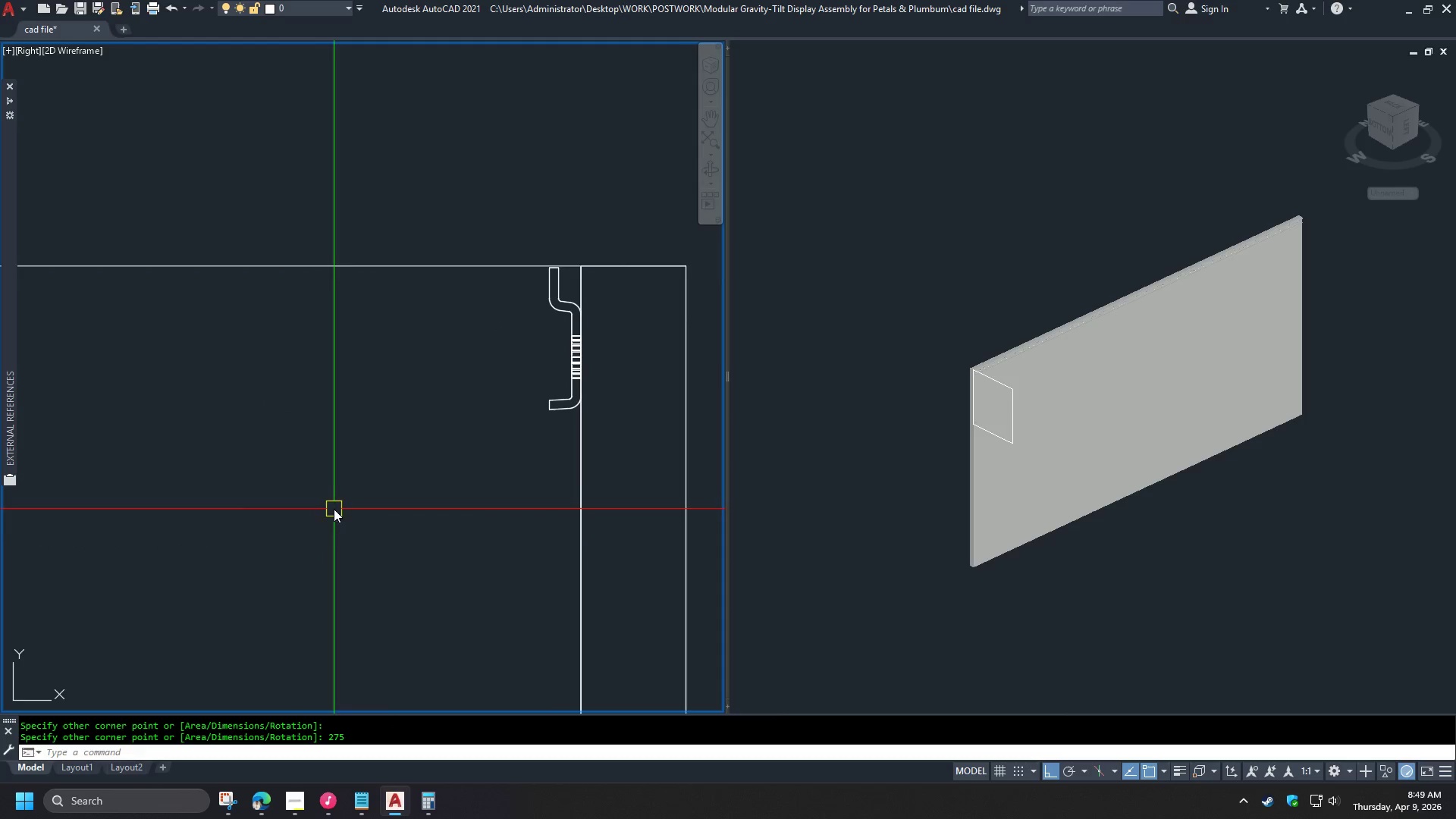 
scroll: coordinate [267, 455], scroll_direction: down, amount: 3.0
 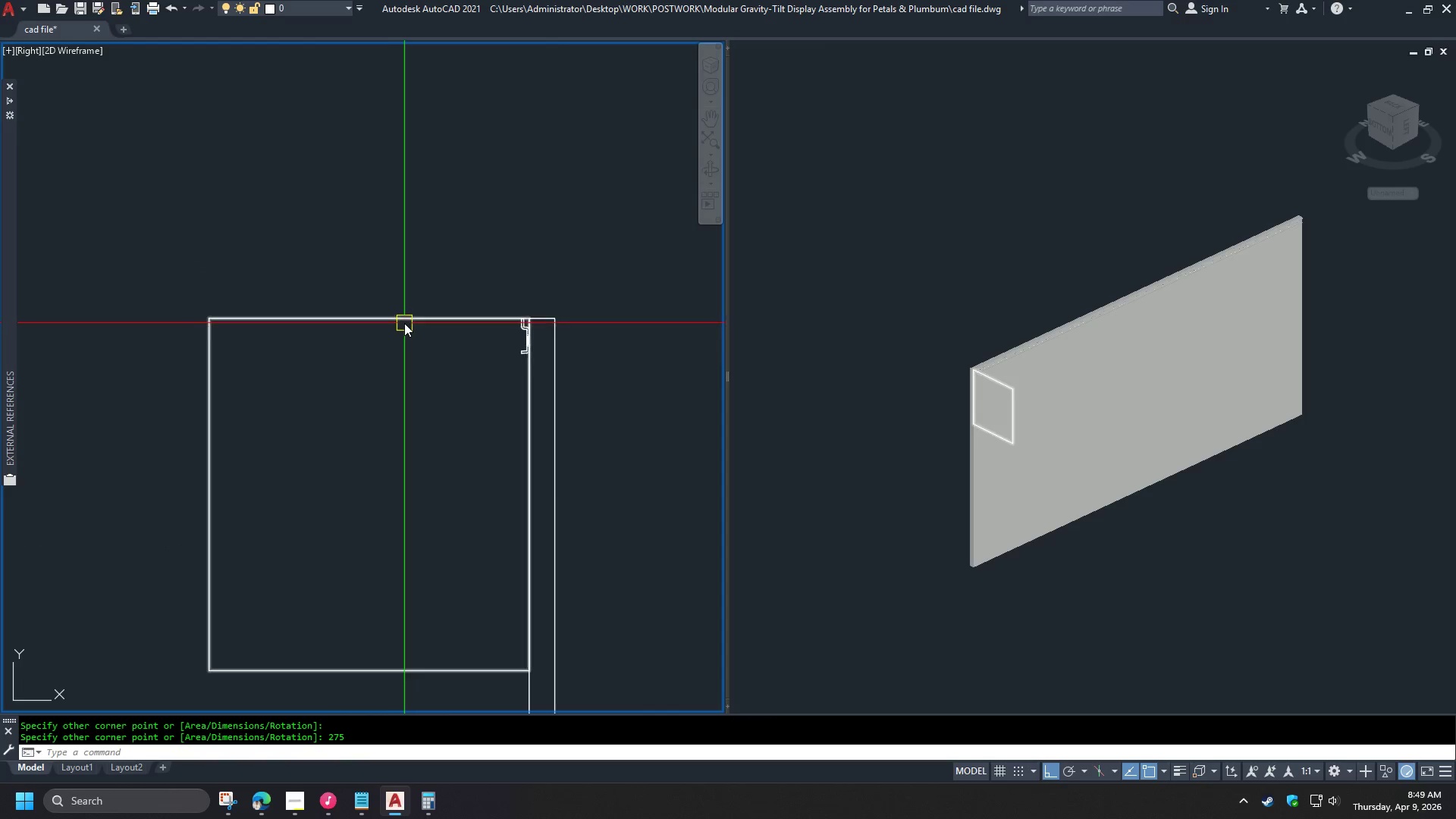 
left_click([404, 323])
 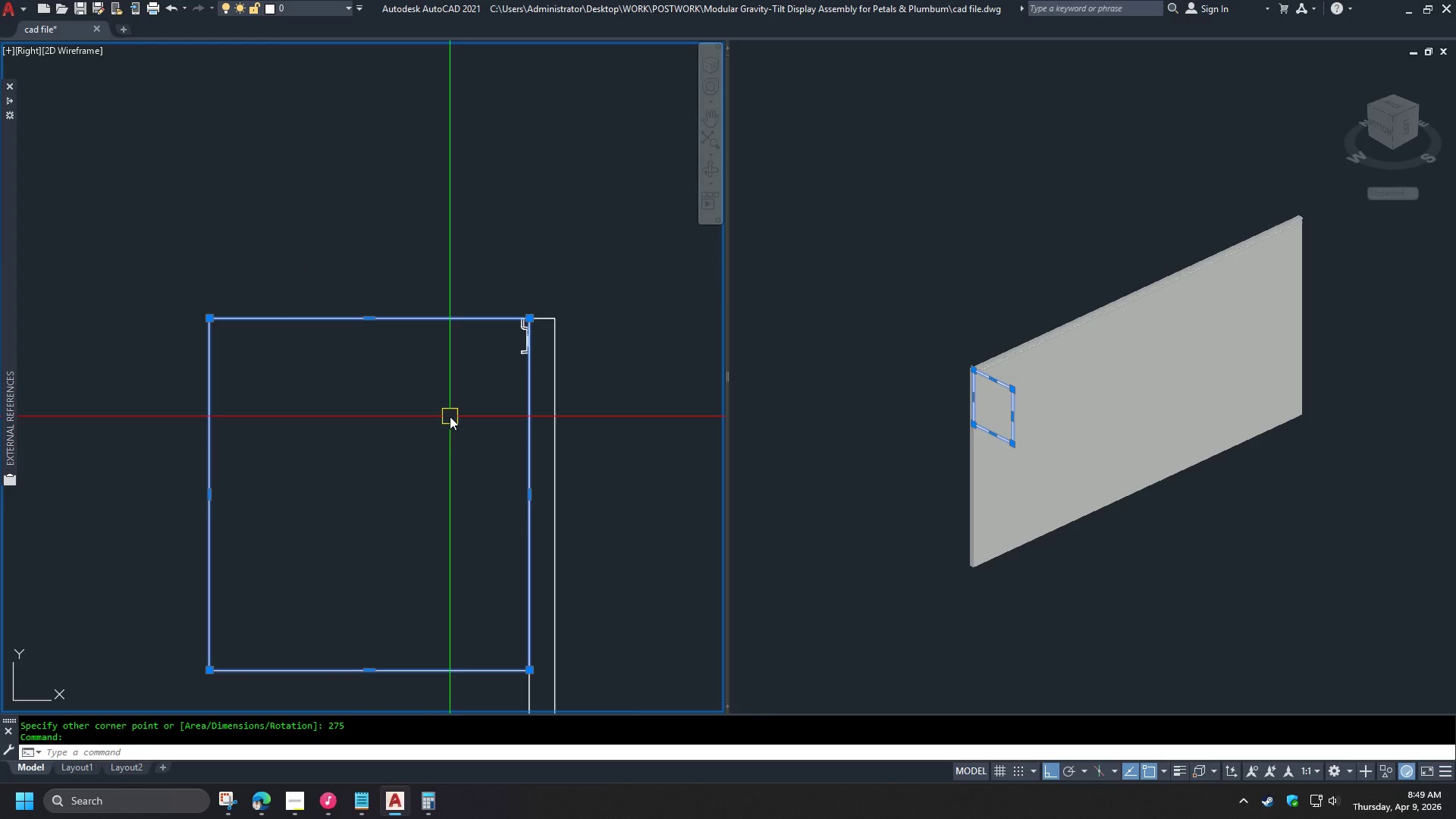 
key(M)
 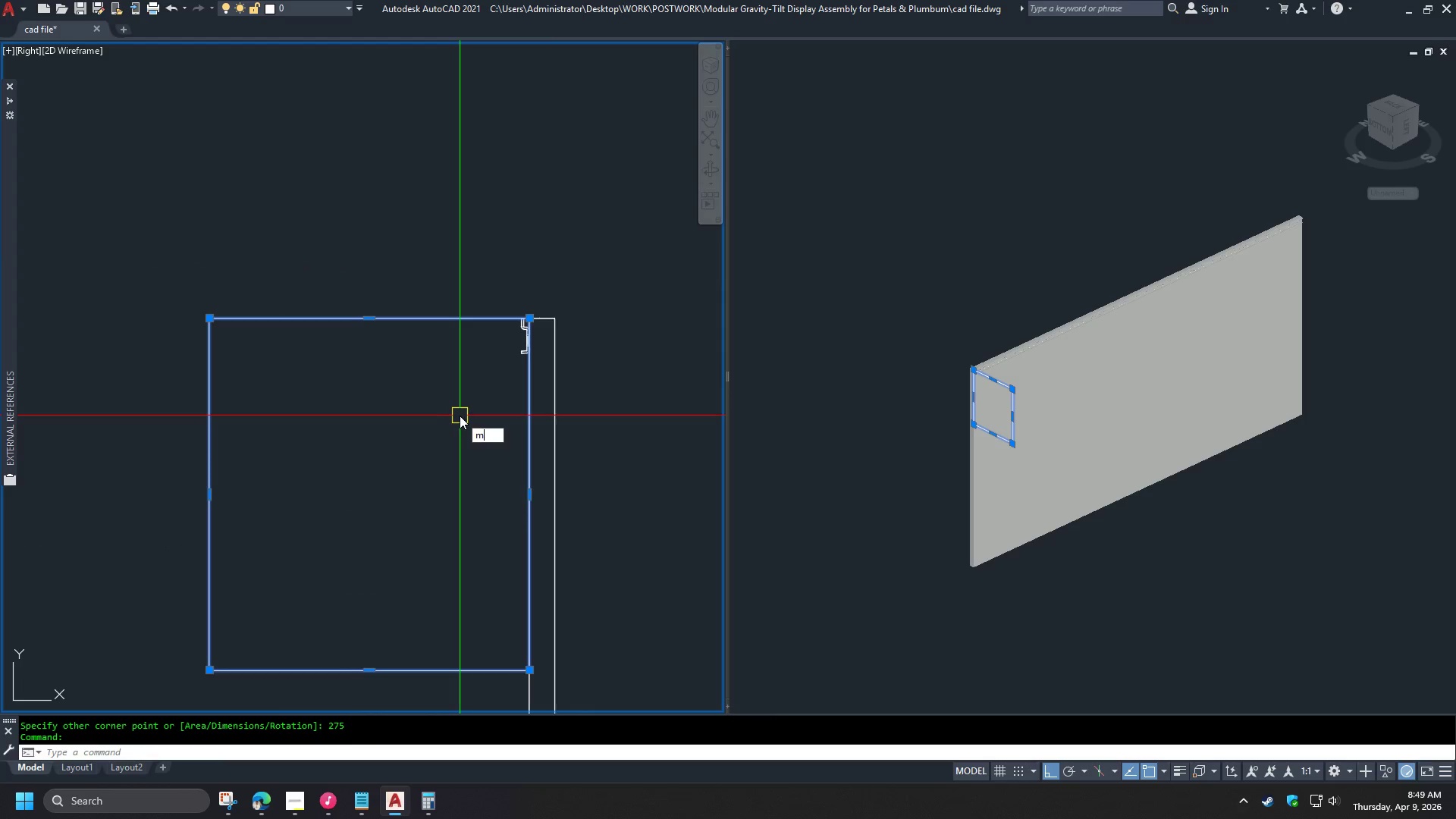 
key(Space)
 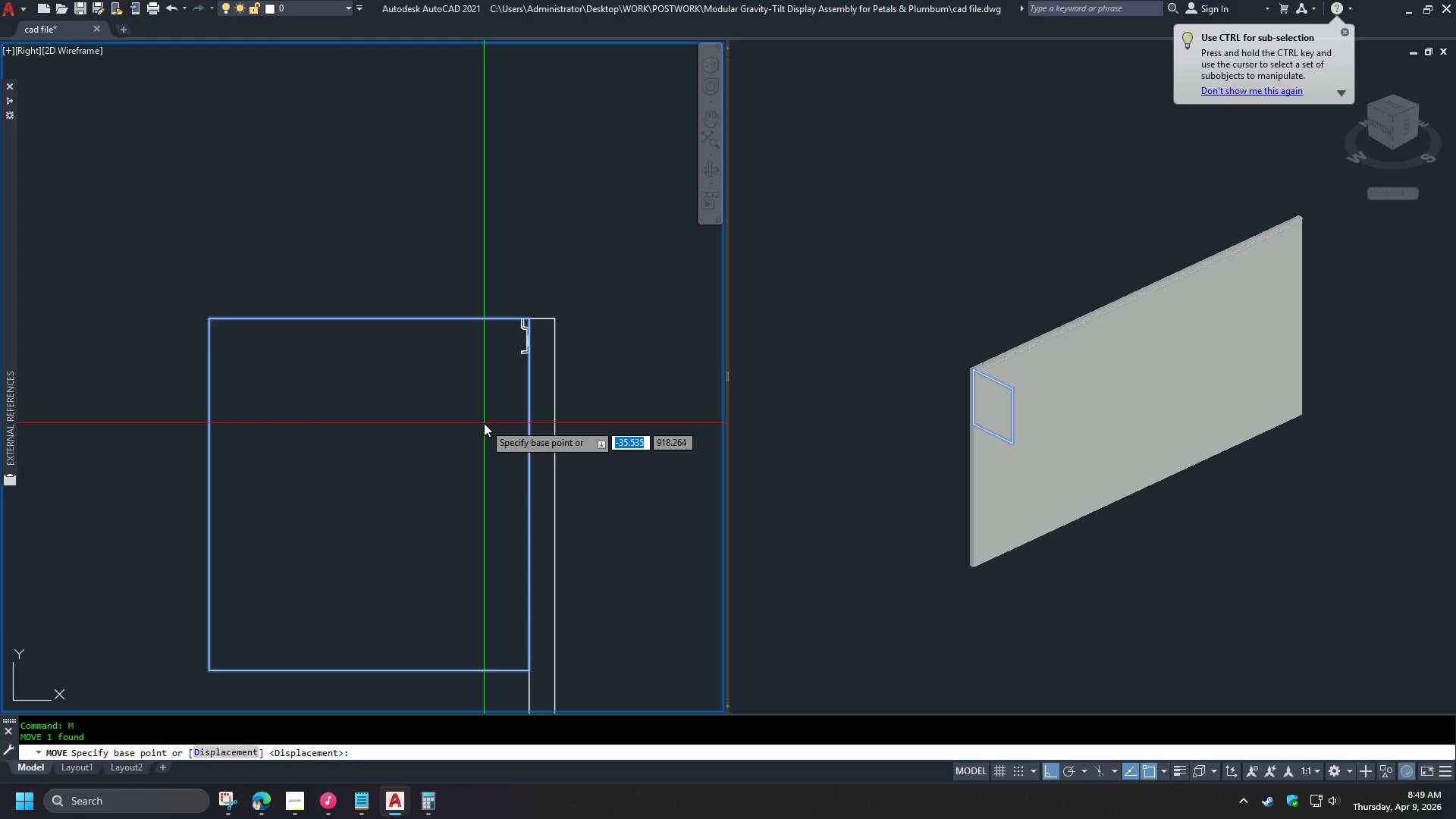 
left_click([484, 423])
 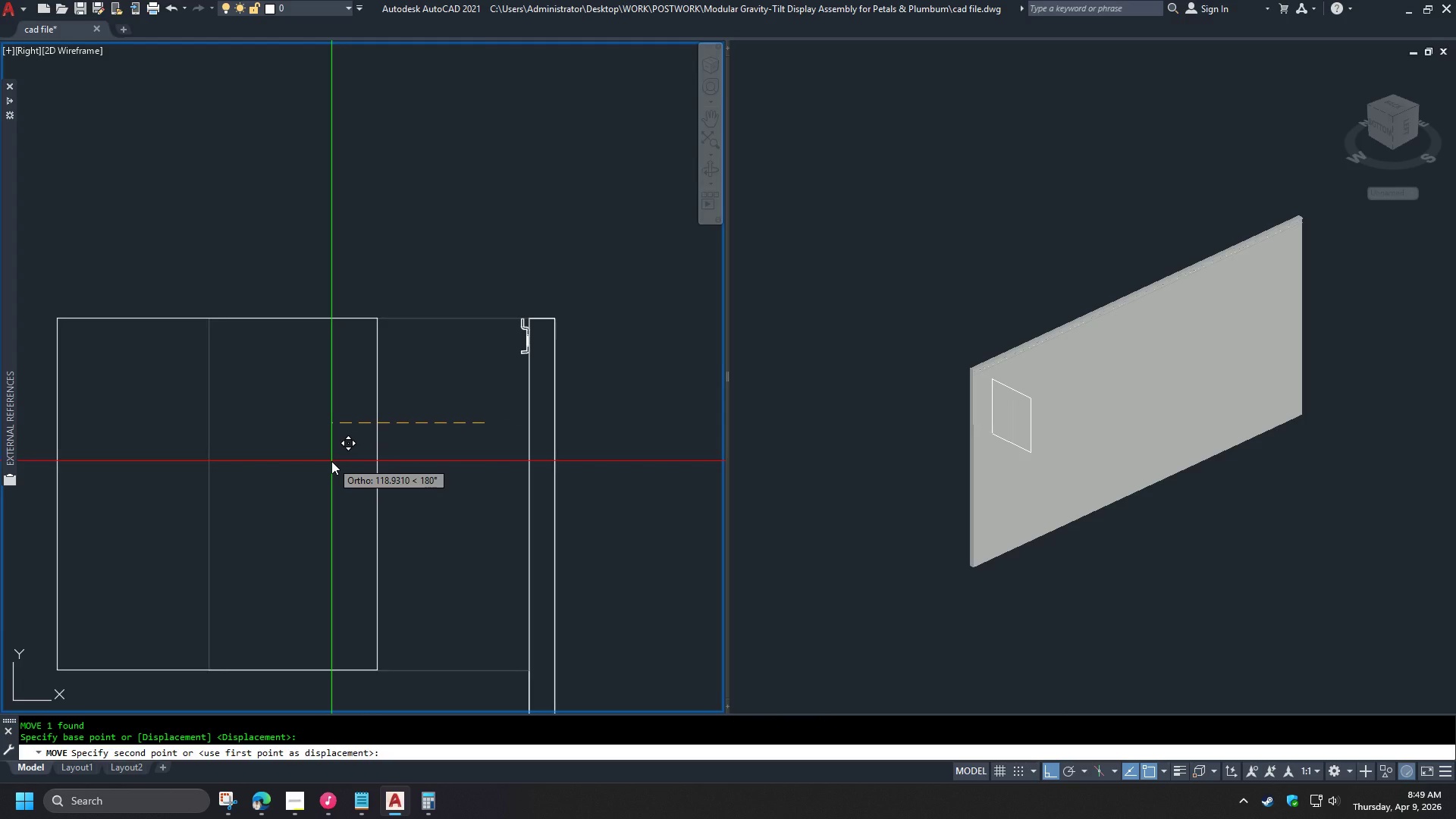 
wait(7.91)
 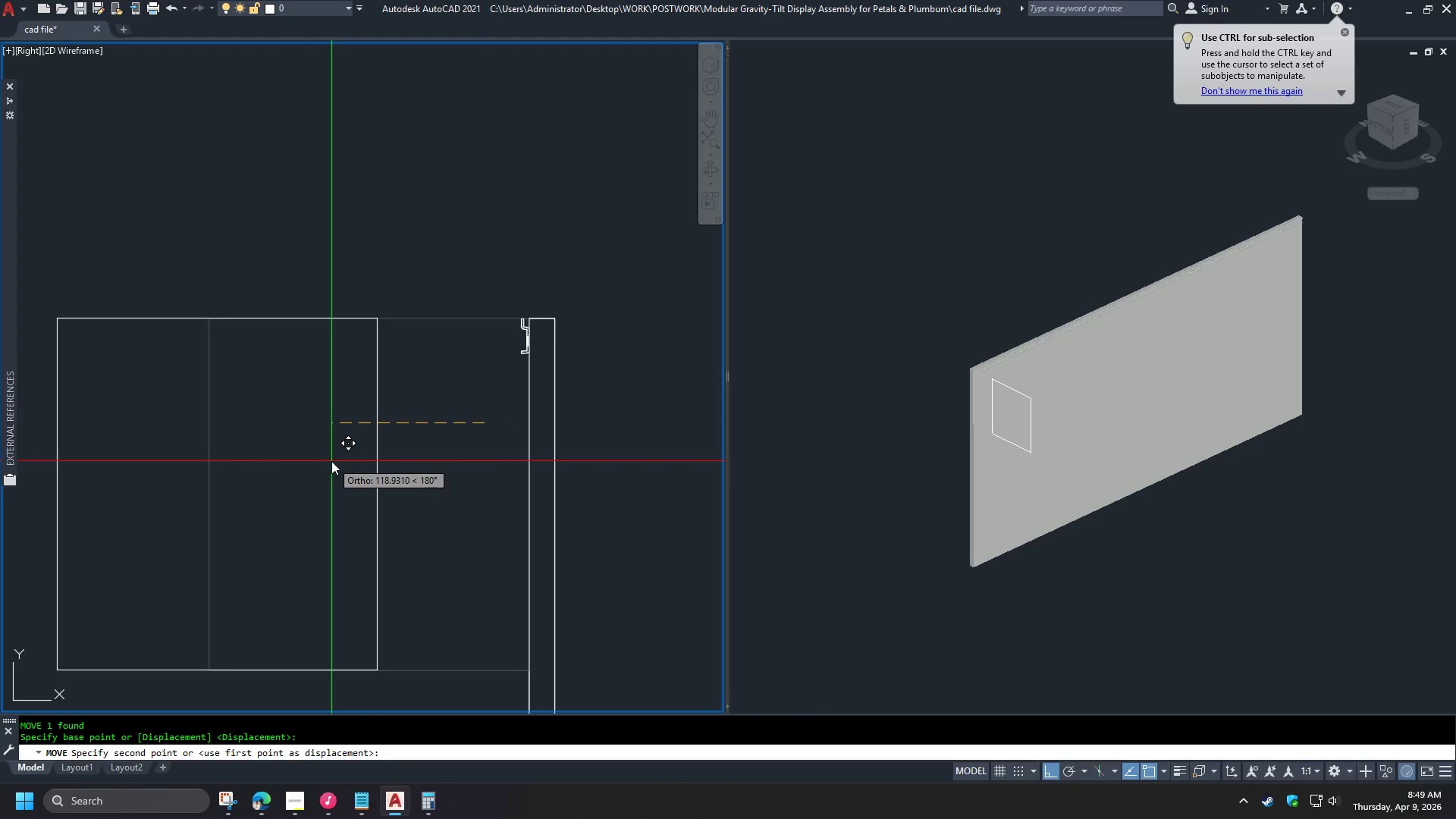 
left_click([331, 461])
 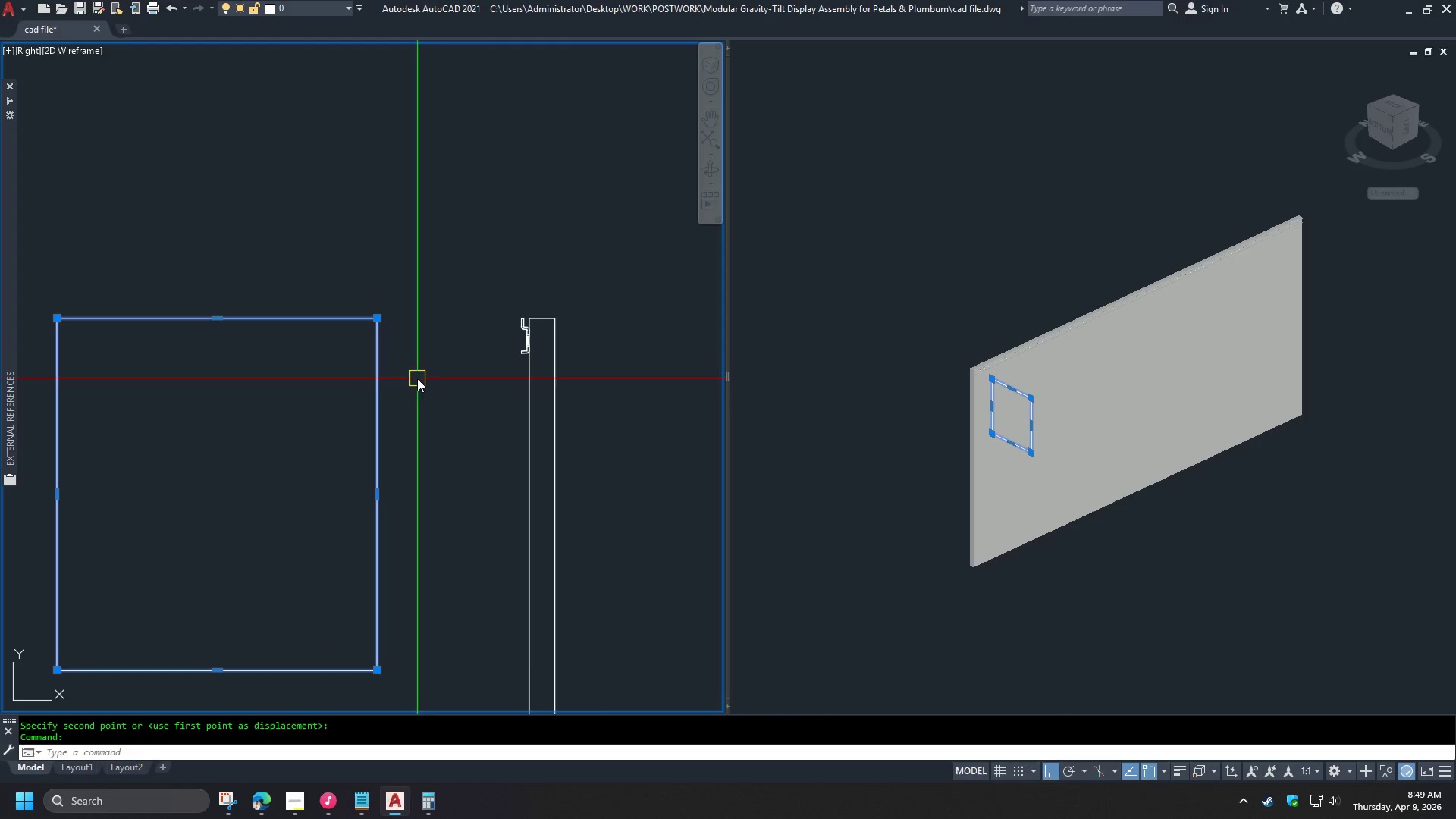 
type(ro )
 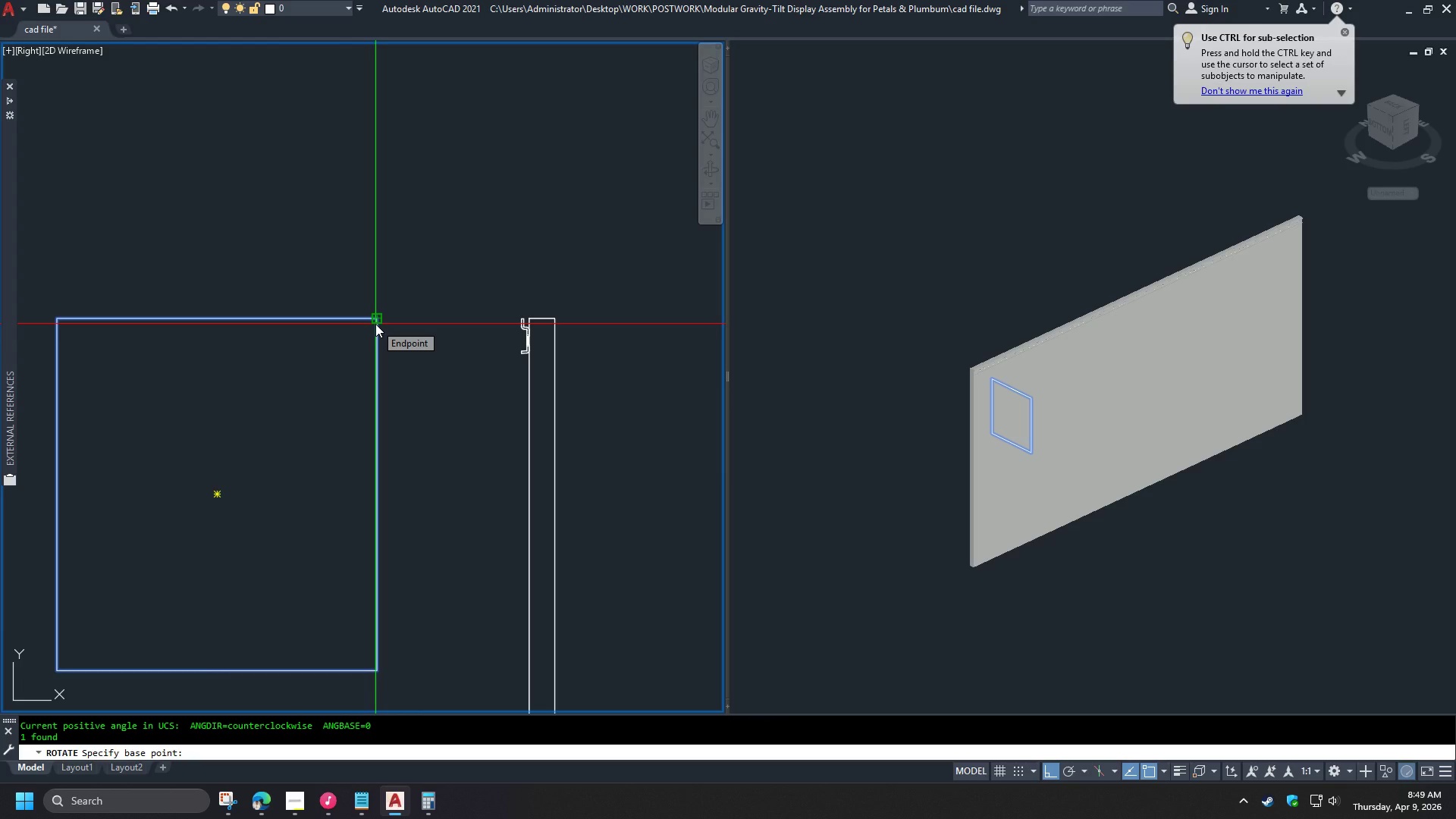 
wait(6.38)
 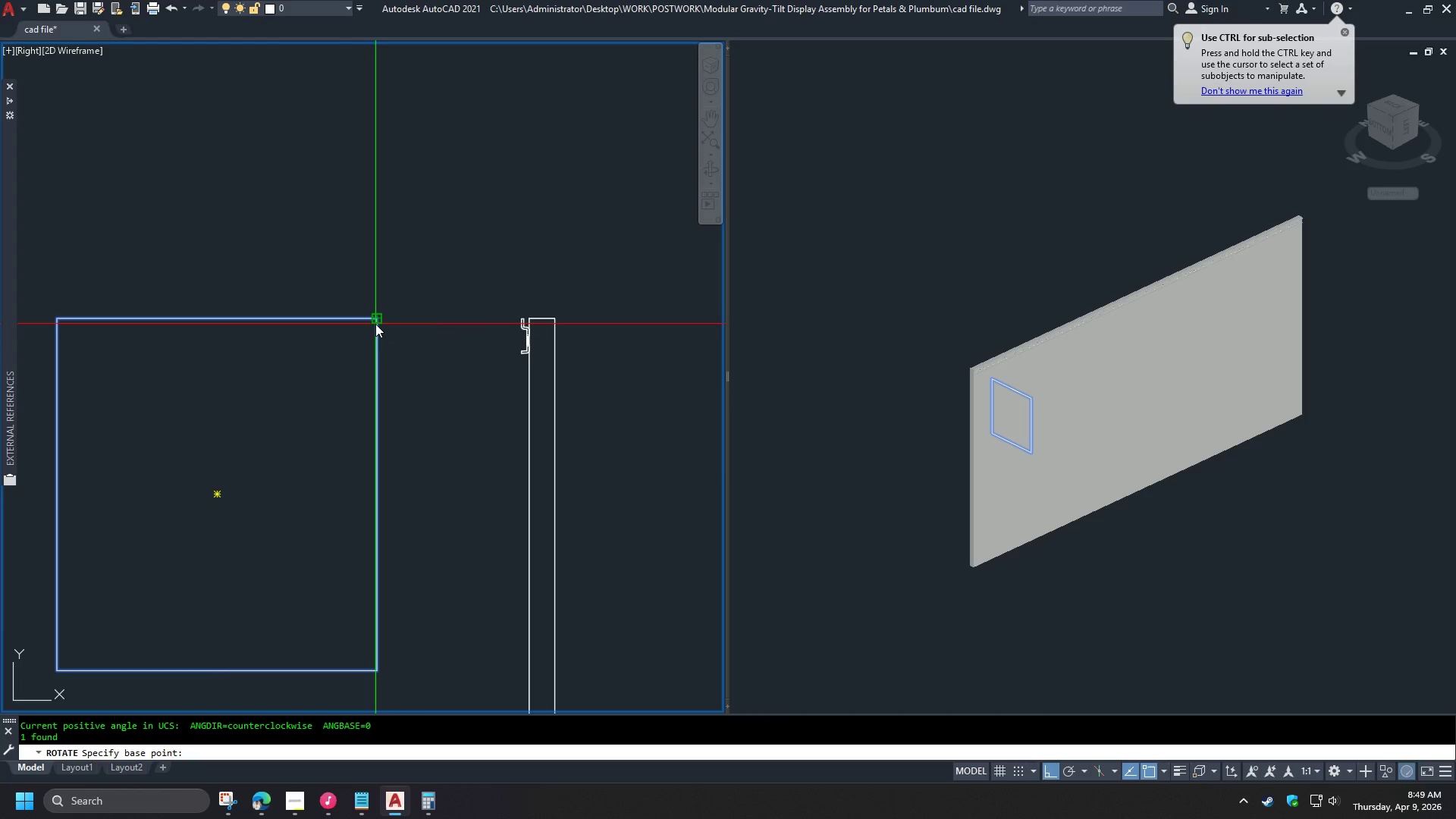 
left_click([375, 324])
 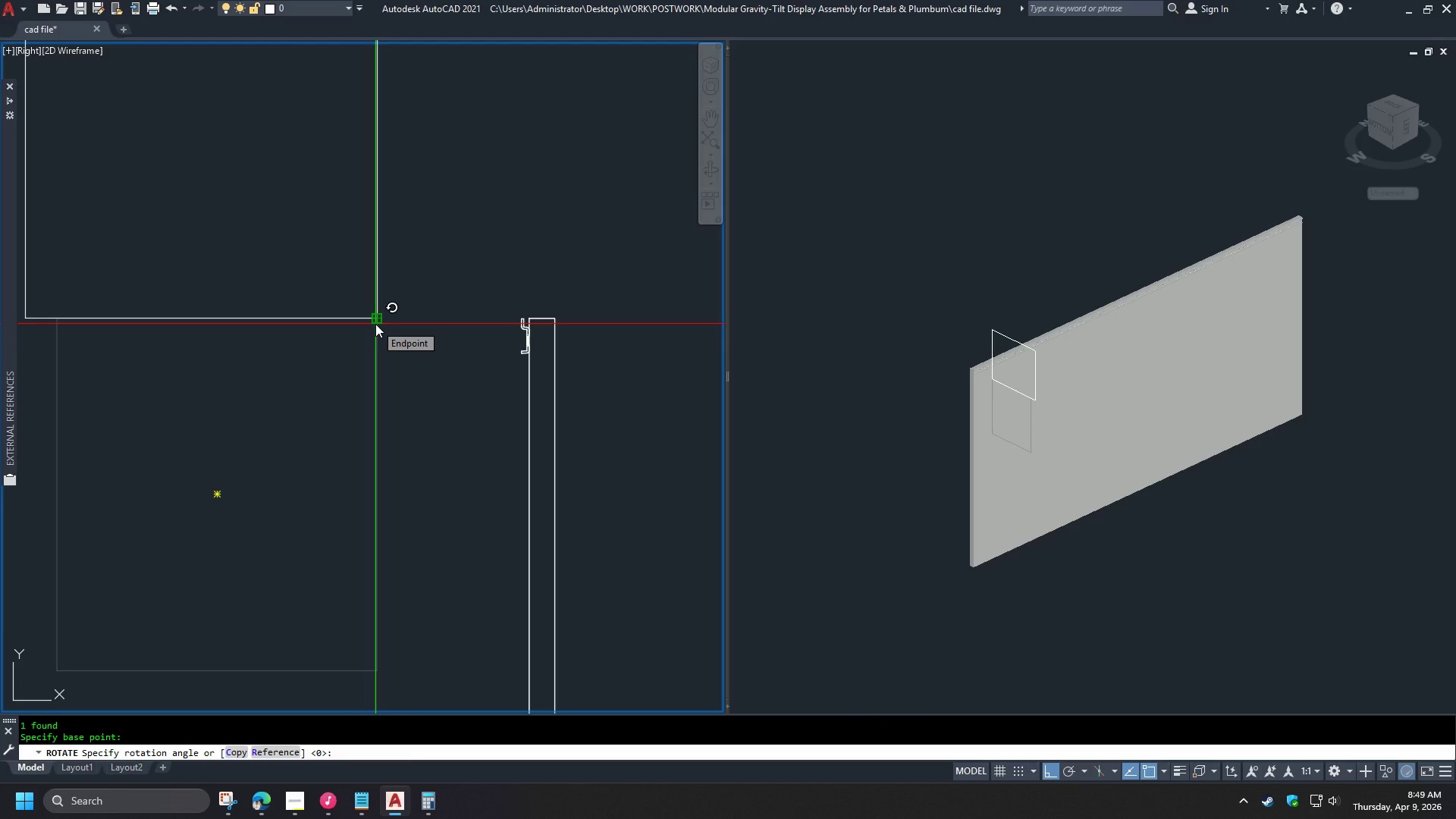 
key(Numpad3)
 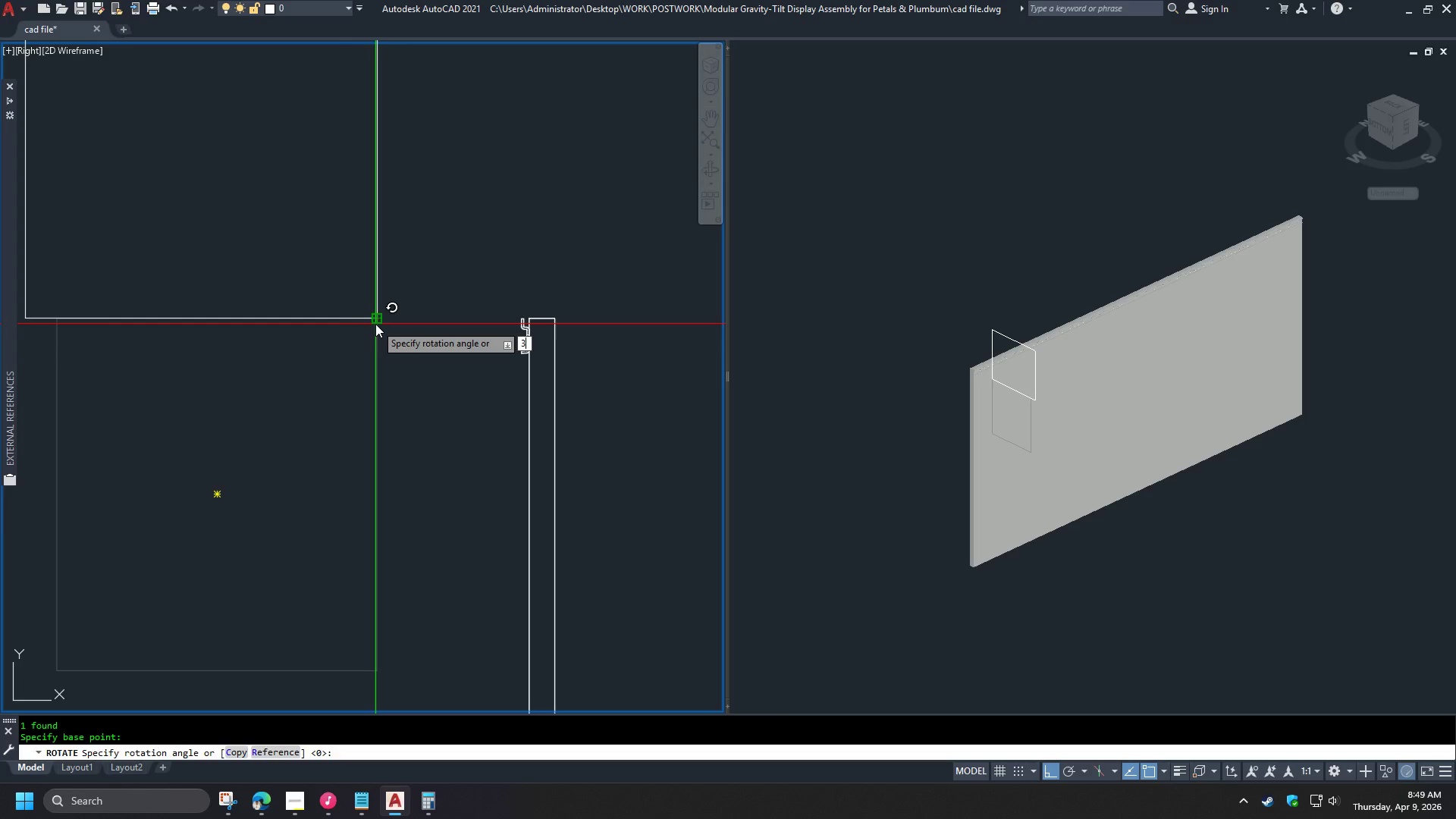 
key(Numpad0)
 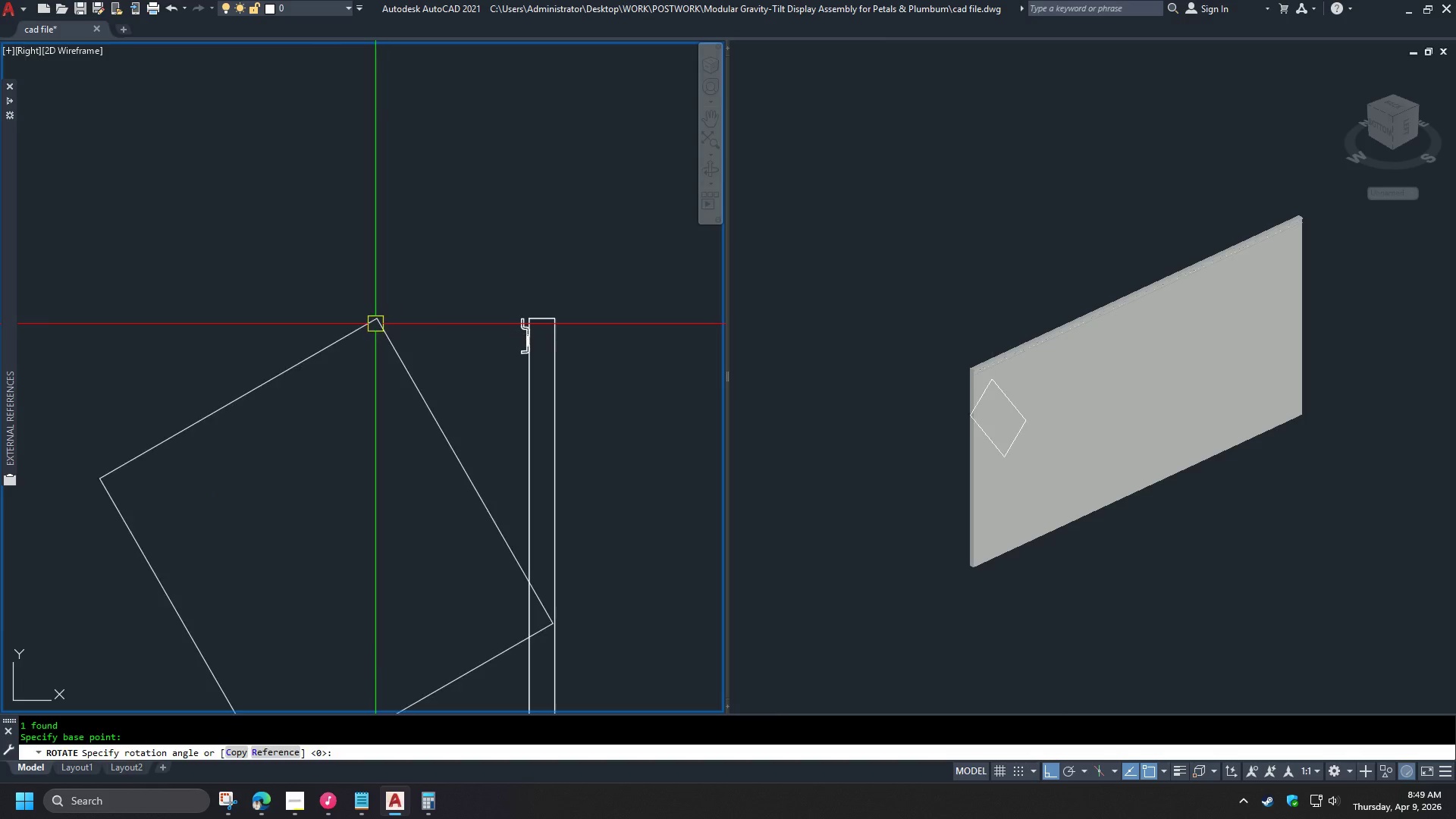 
key(NumpadEnter)
 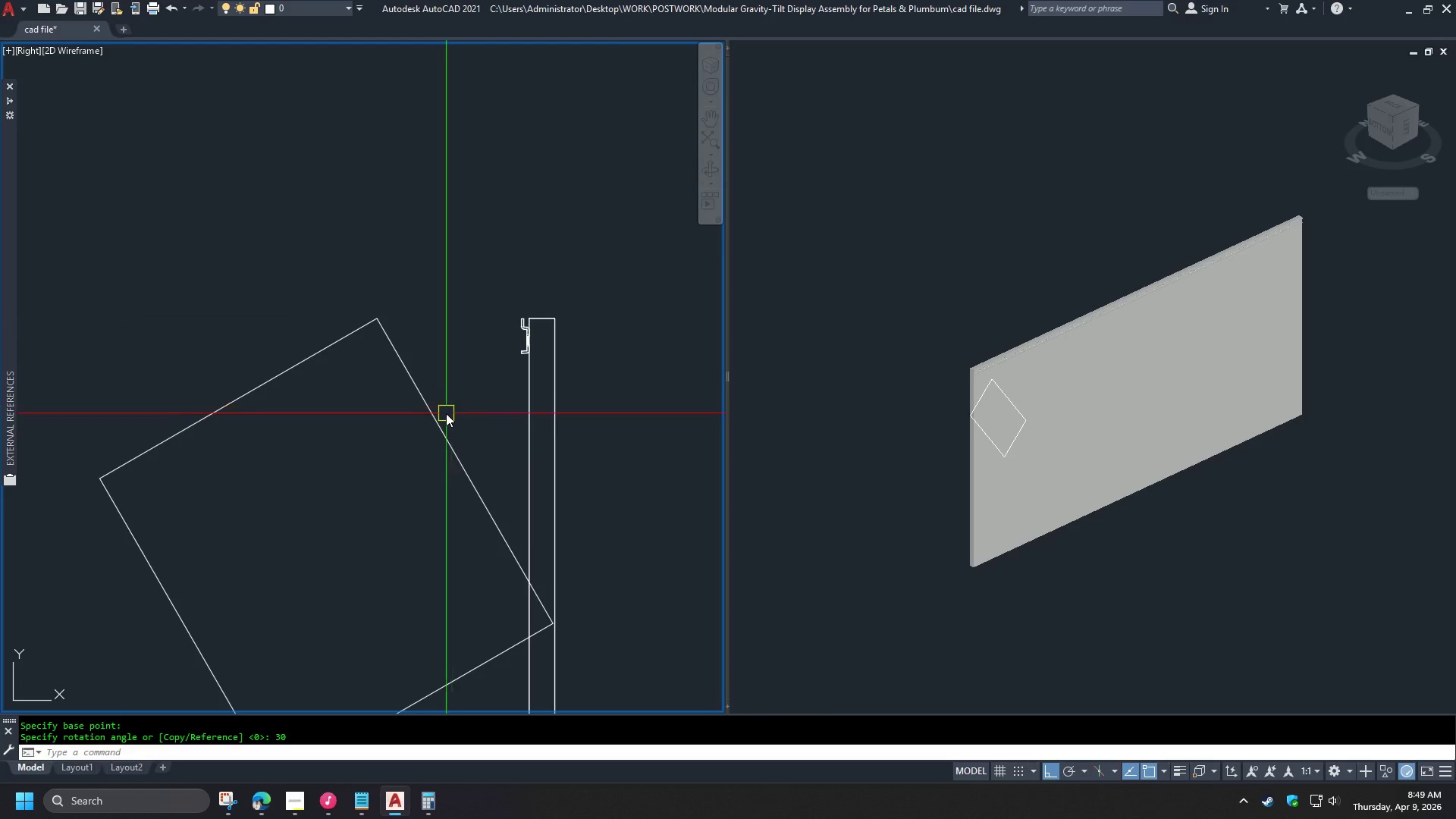 
left_click([444, 424])
 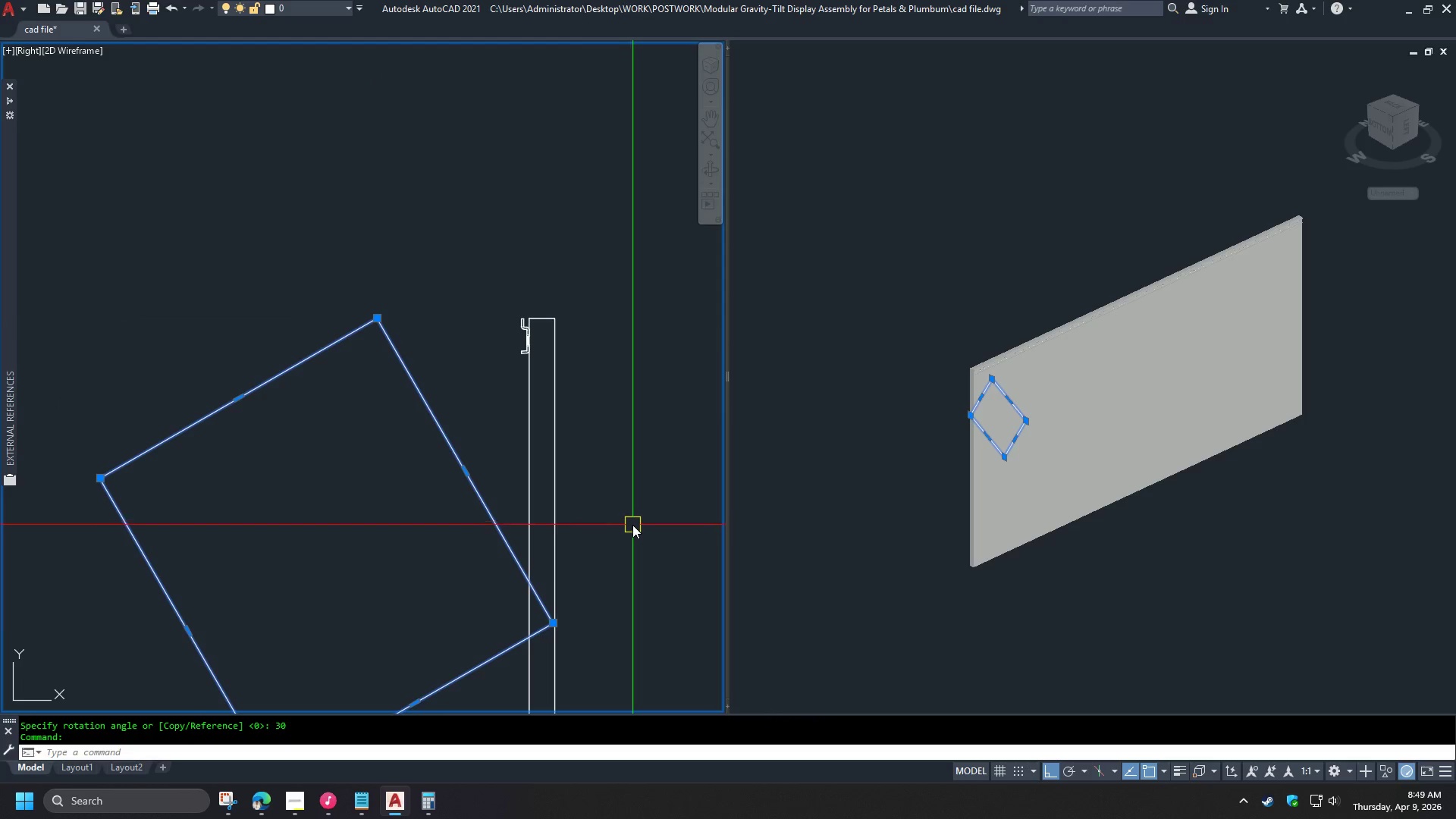 
key(M)
 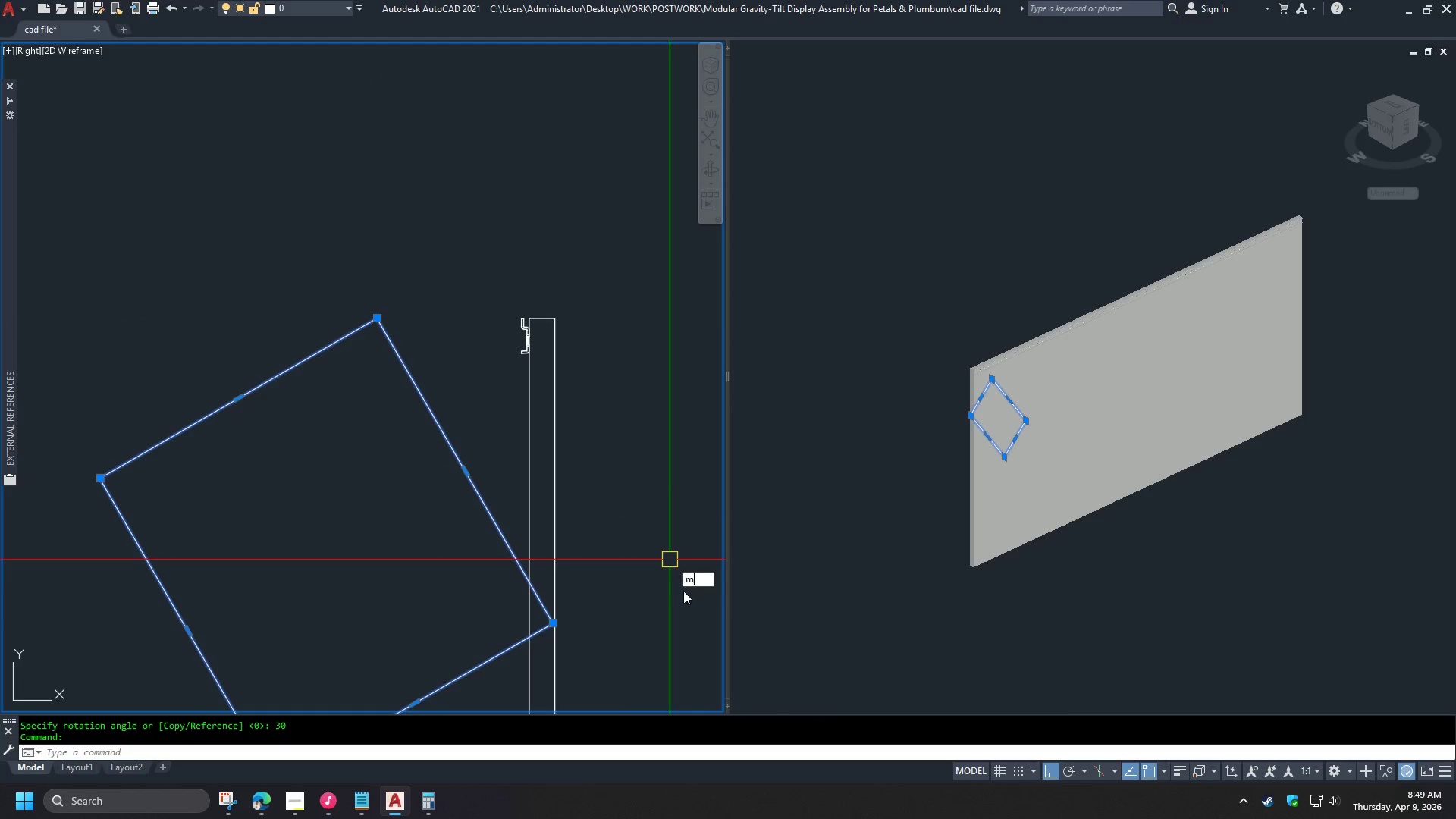 
key(Space)
 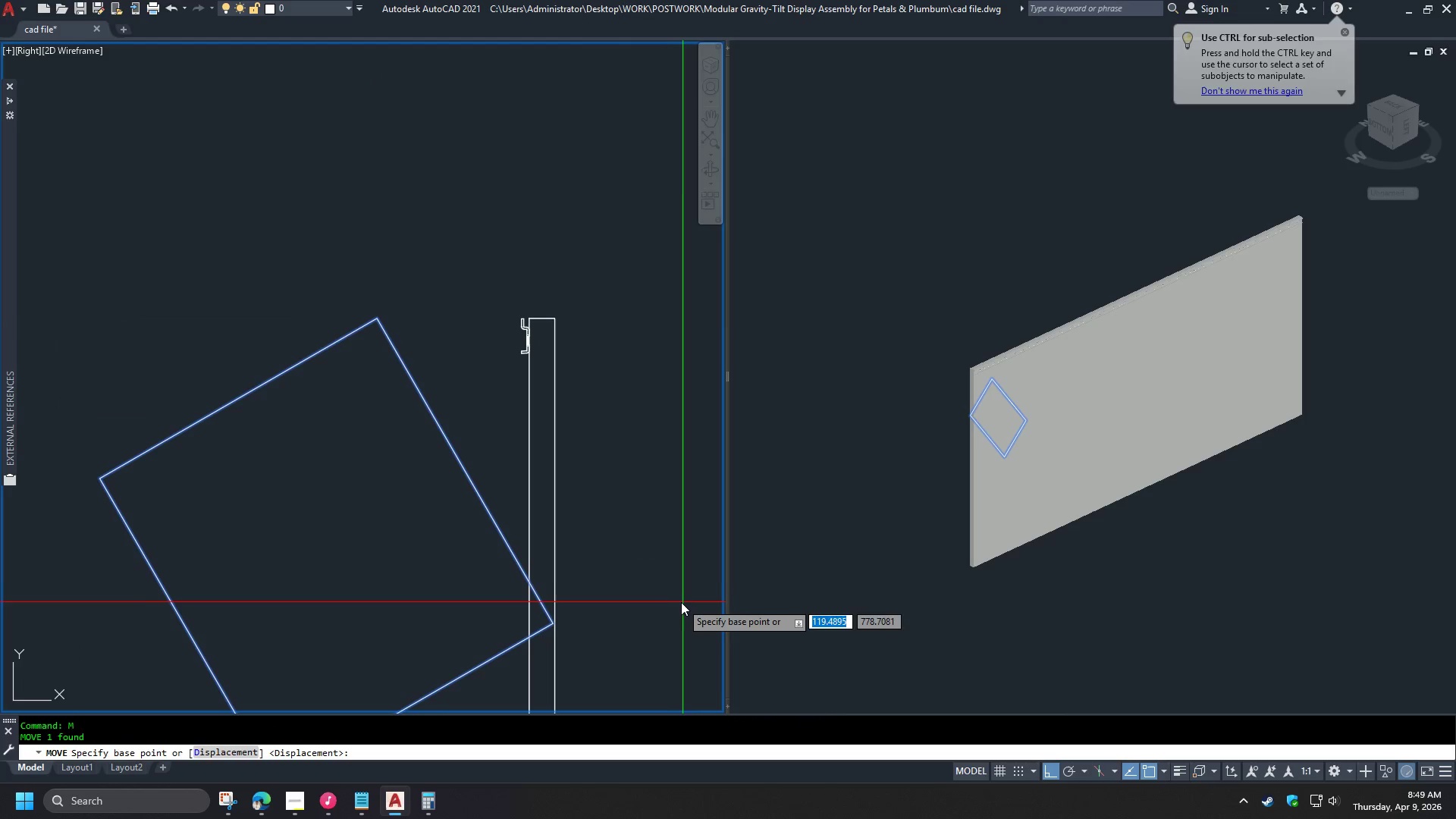 
left_click([678, 604])
 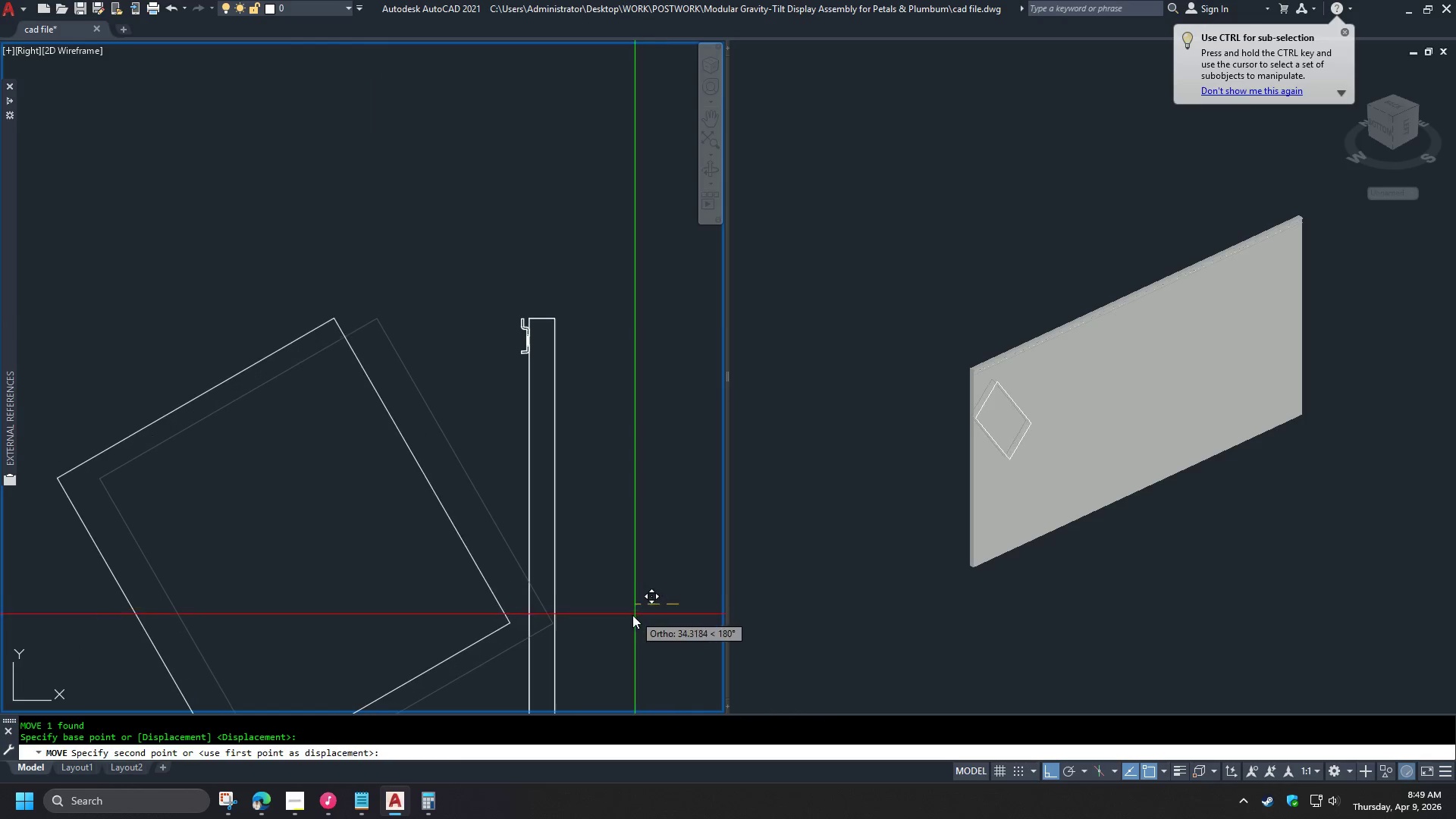 
left_click([630, 616])
 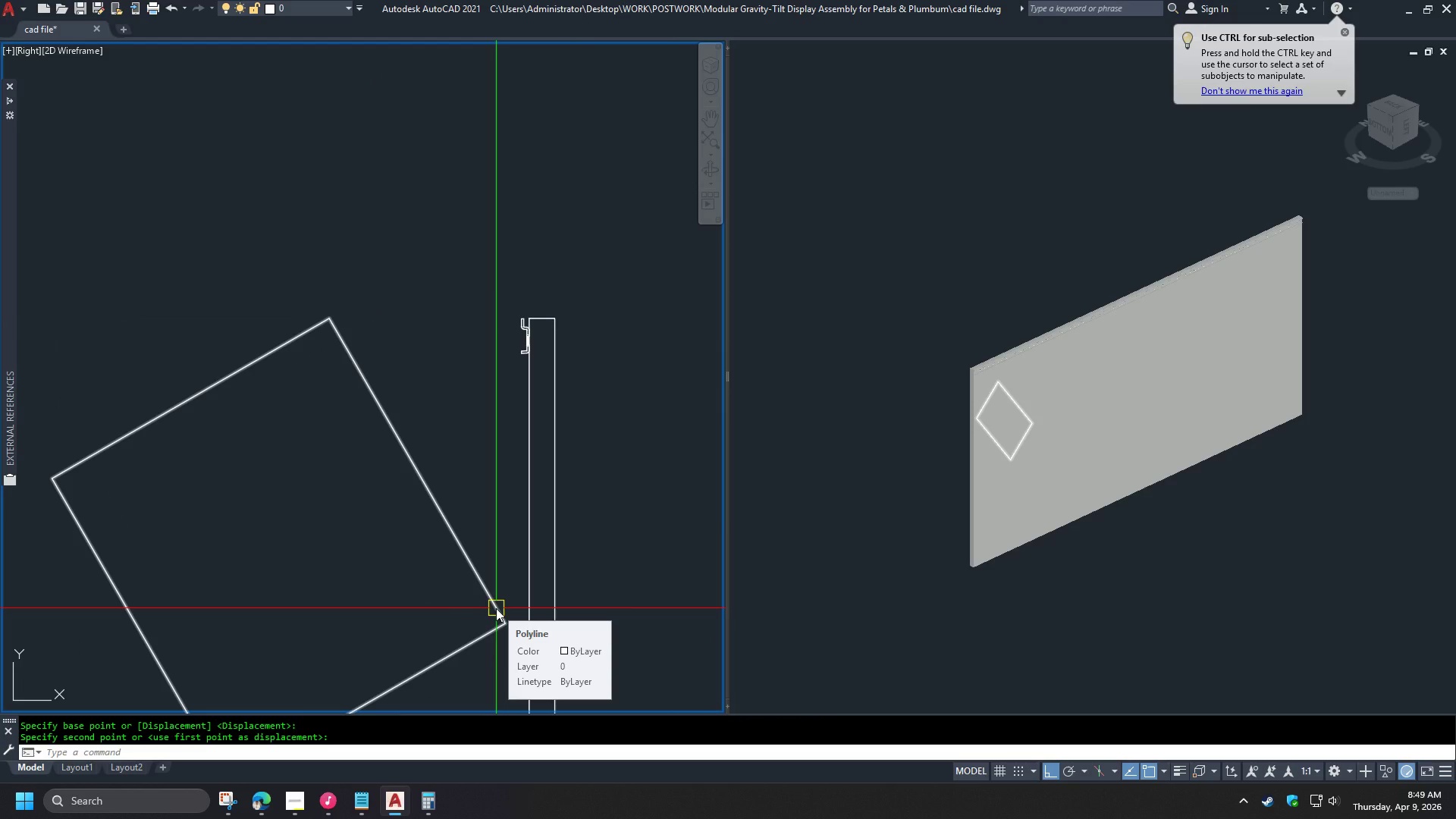 
left_click([496, 608])
 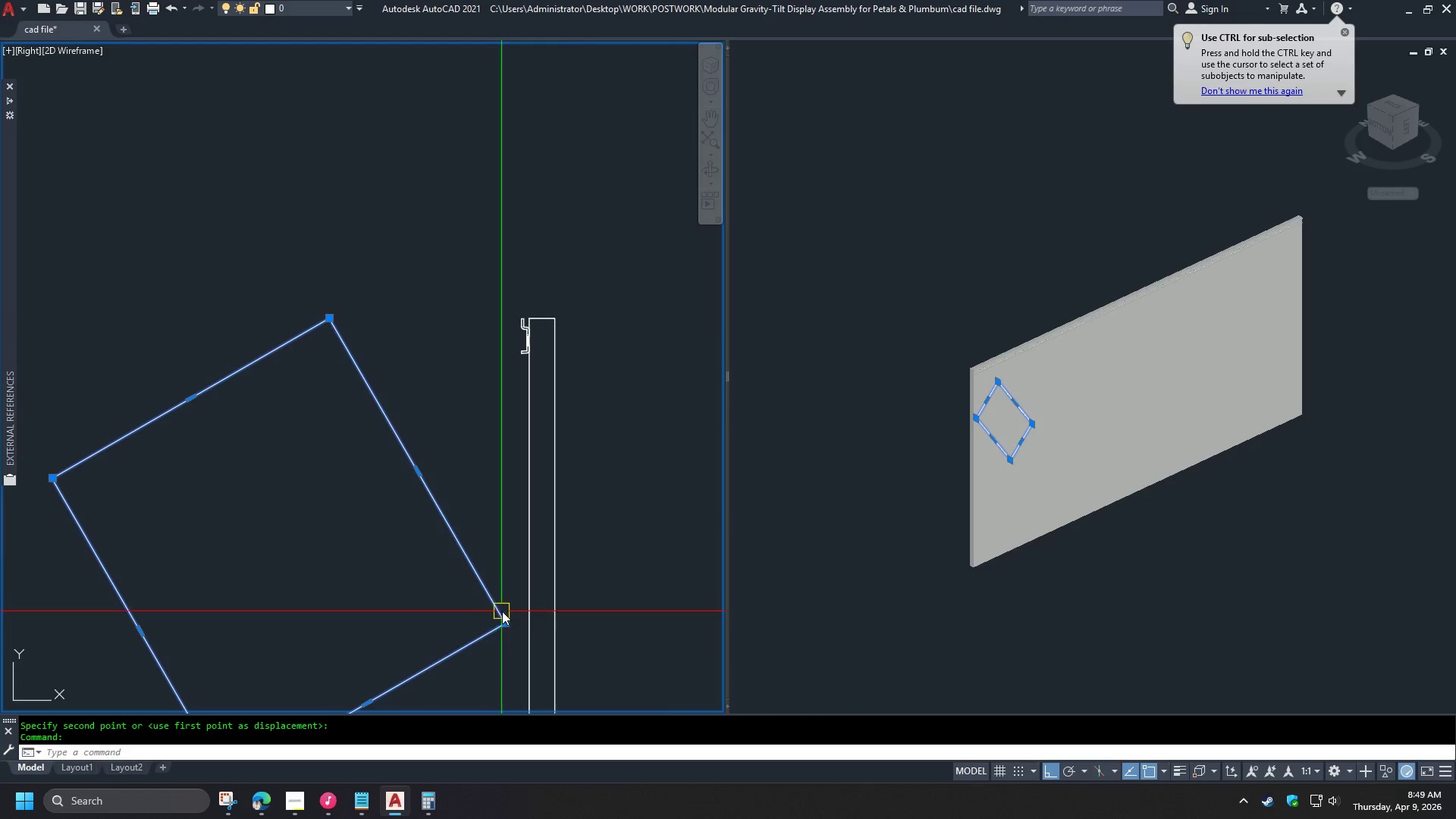 
key(M)
 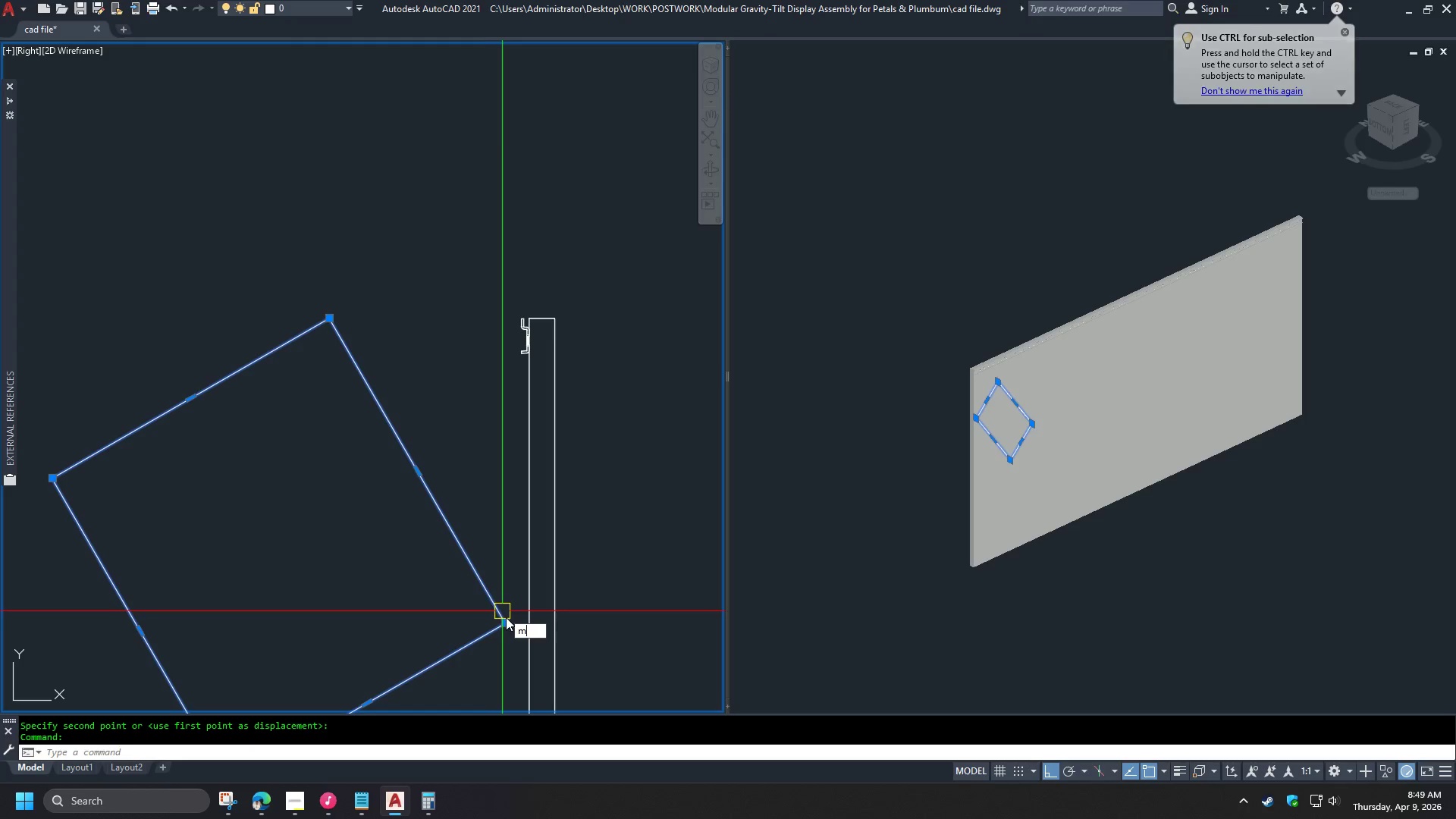 
key(Space)
 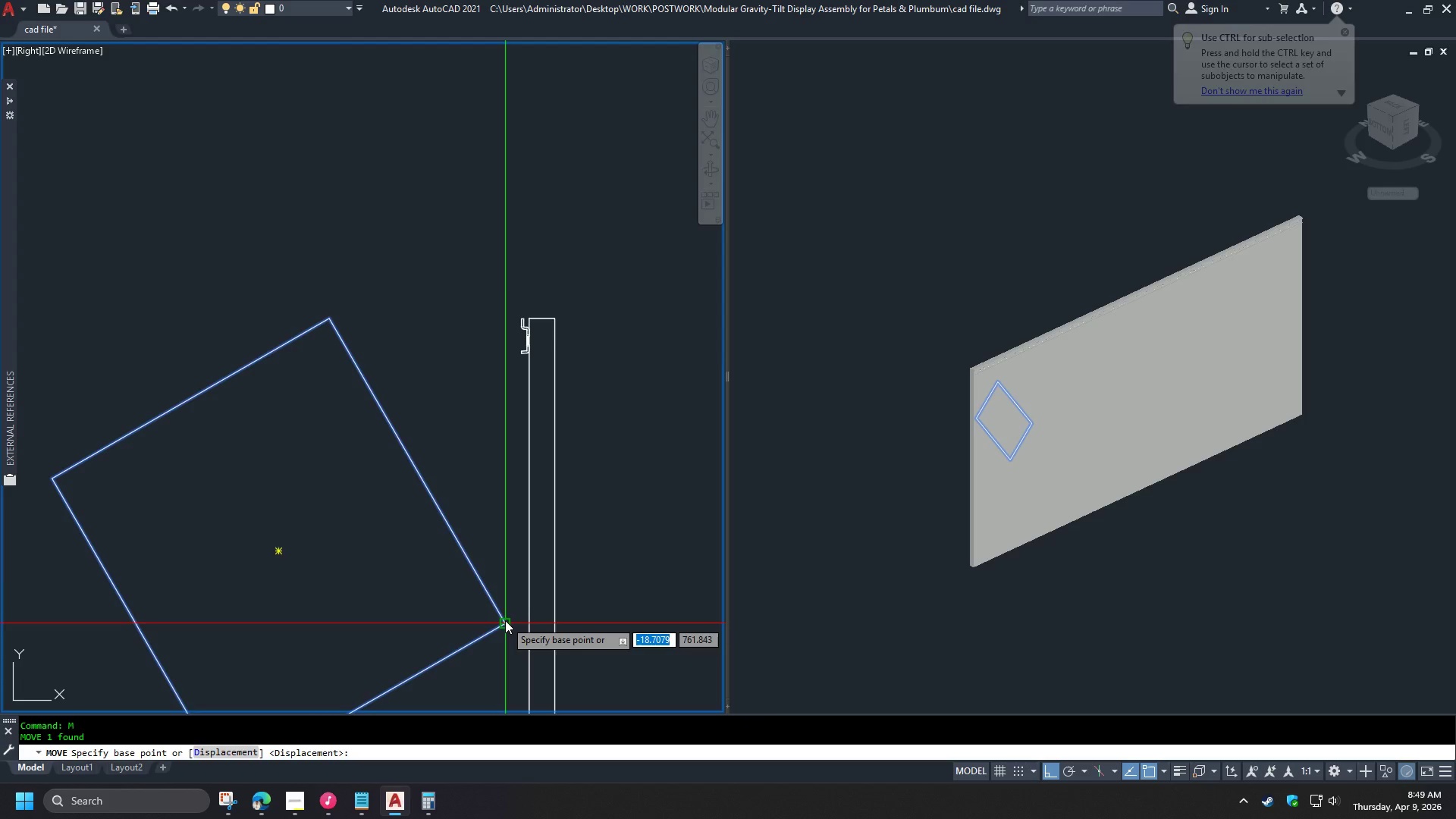 
left_click([505, 620])
 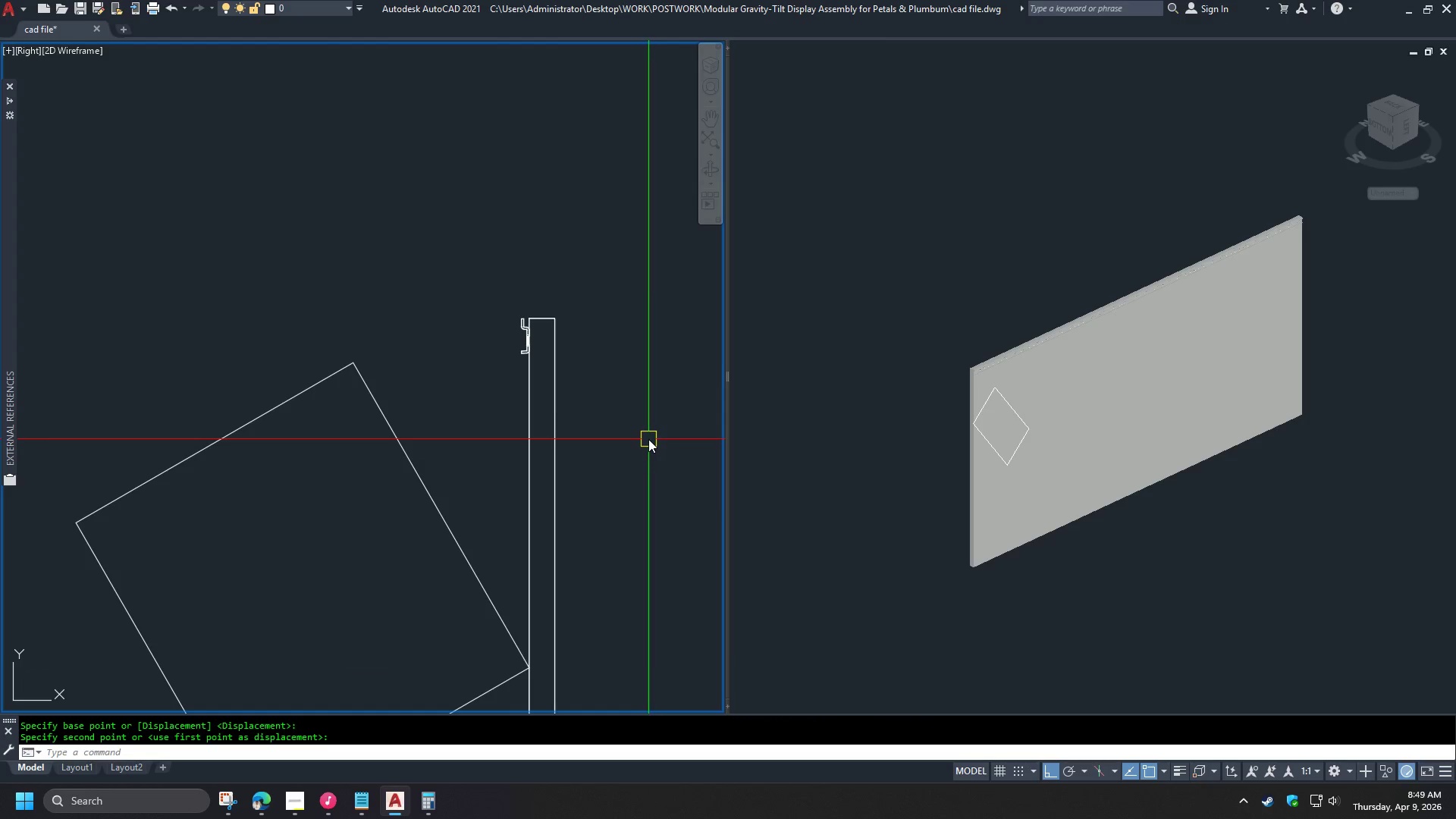 
left_click([415, 469])
 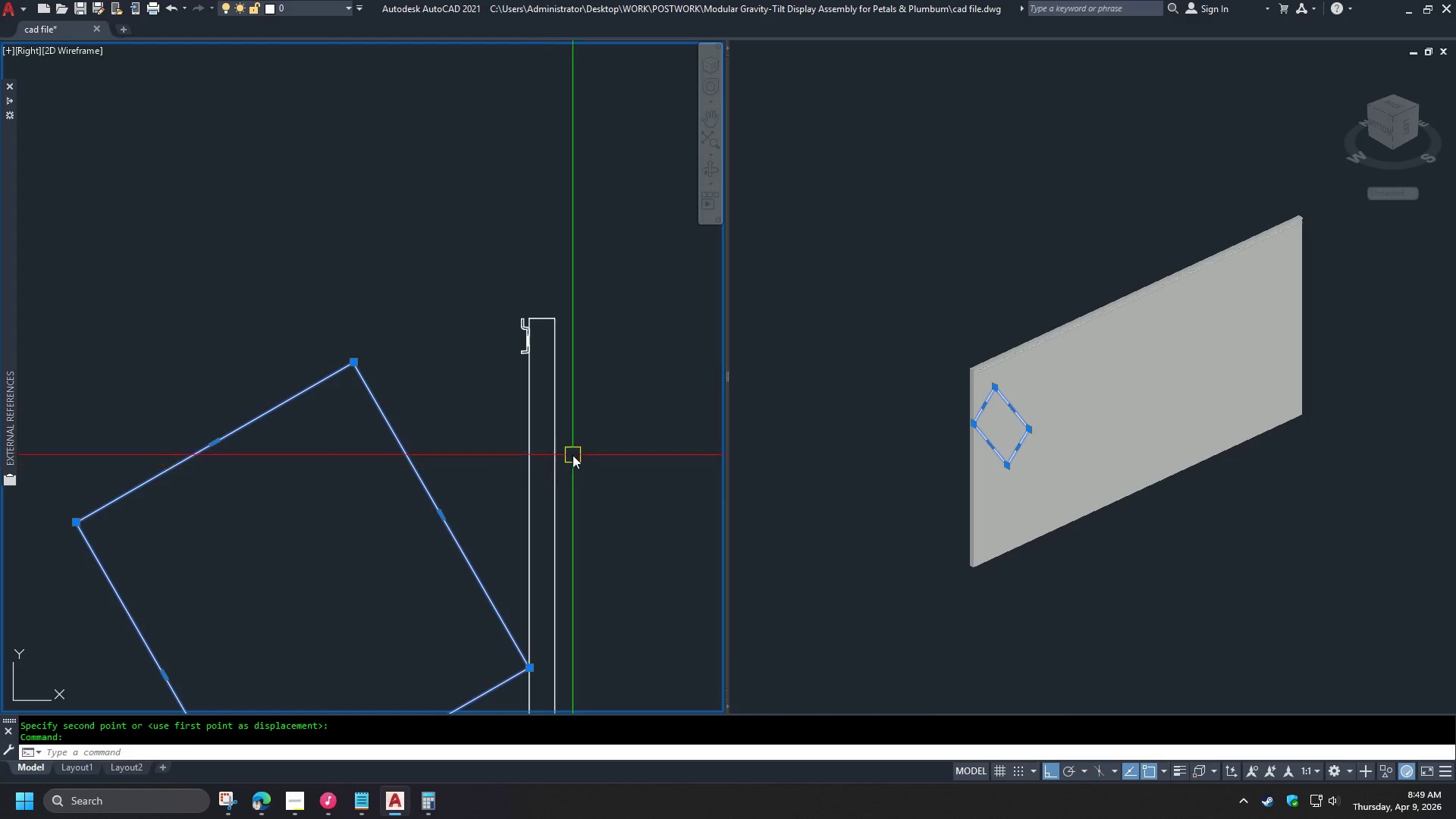 
scroll: coordinate [585, 451], scroll_direction: down, amount: 1.0
 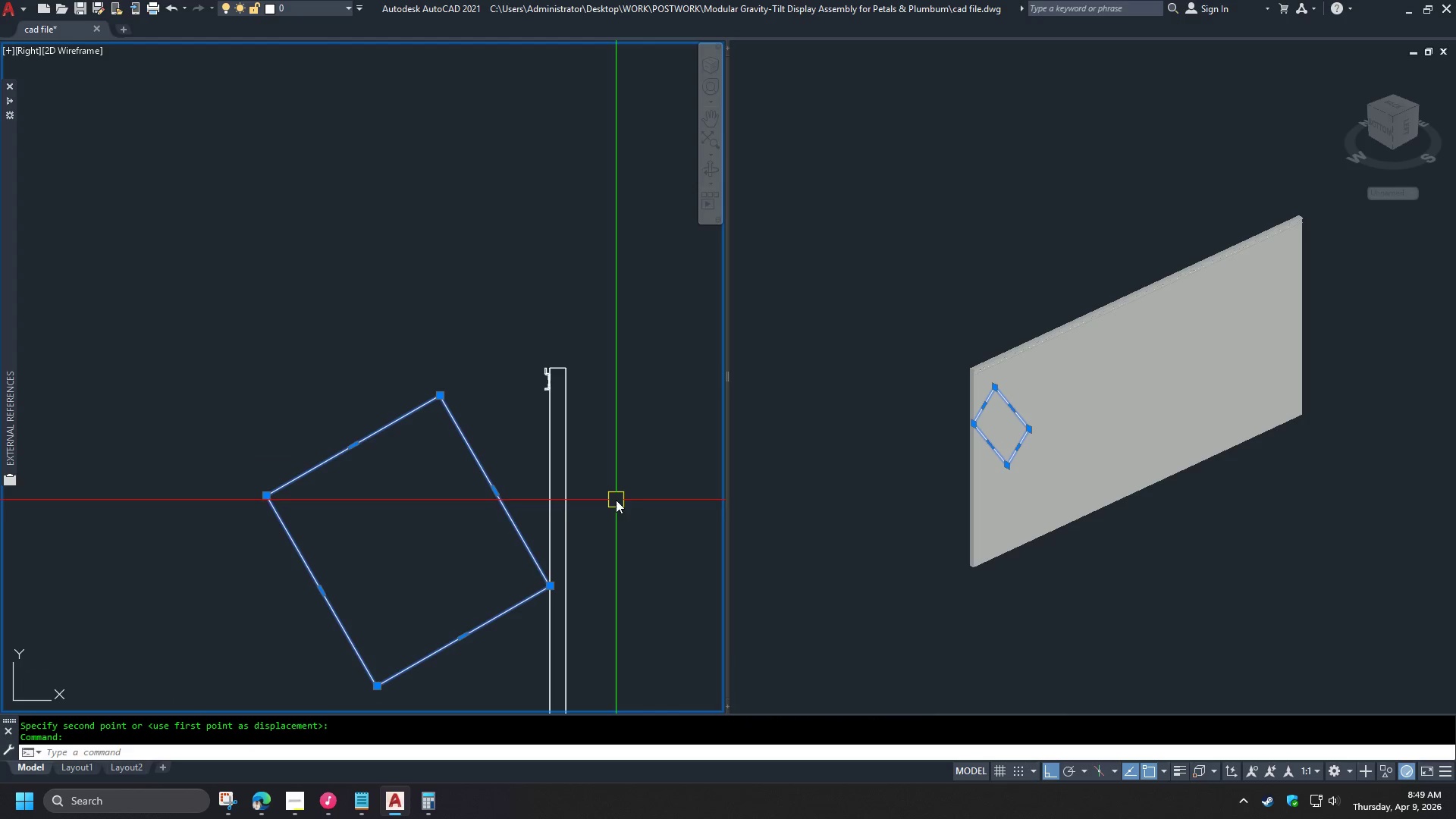 
key(M)
 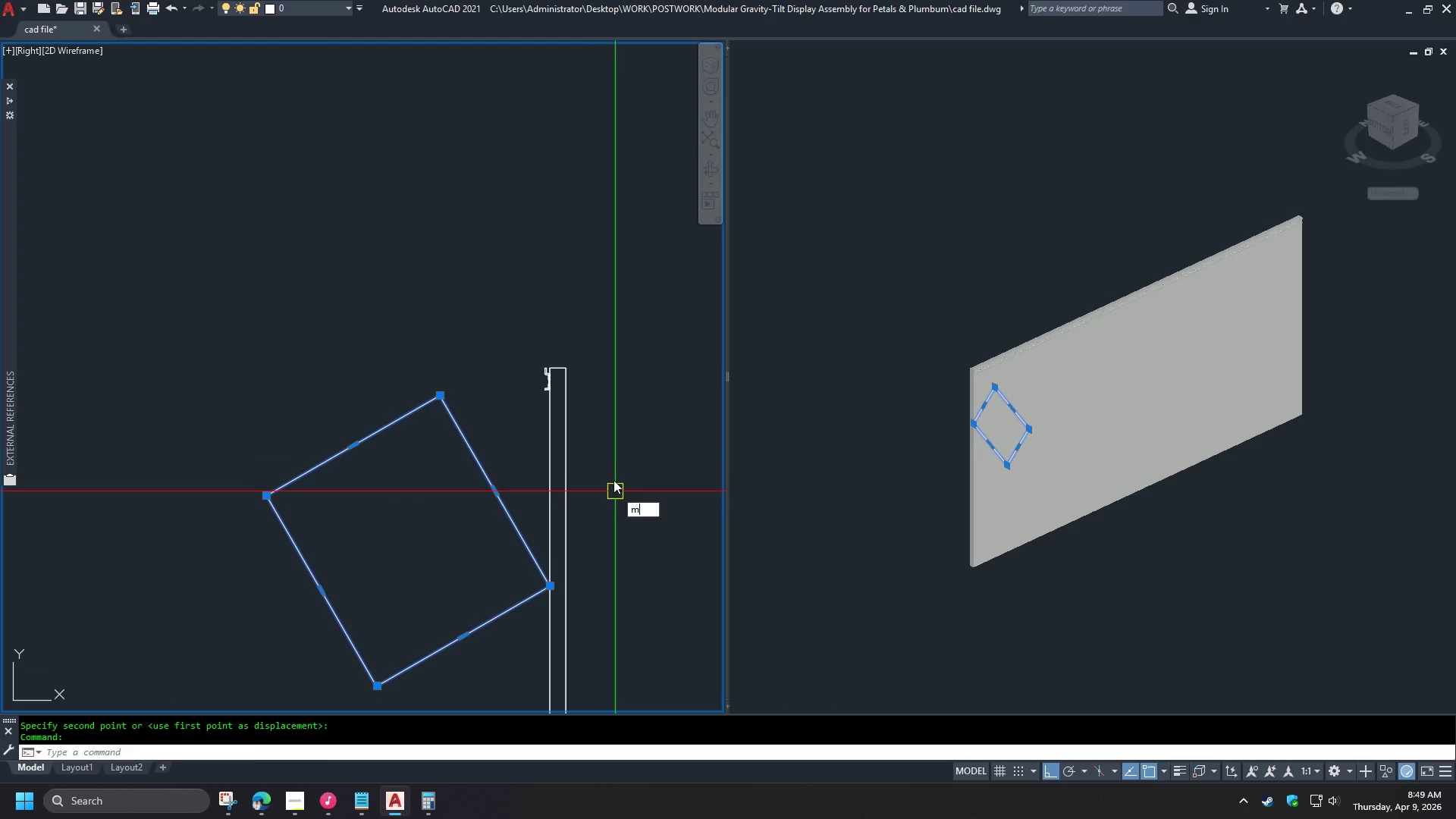 
key(Space)
 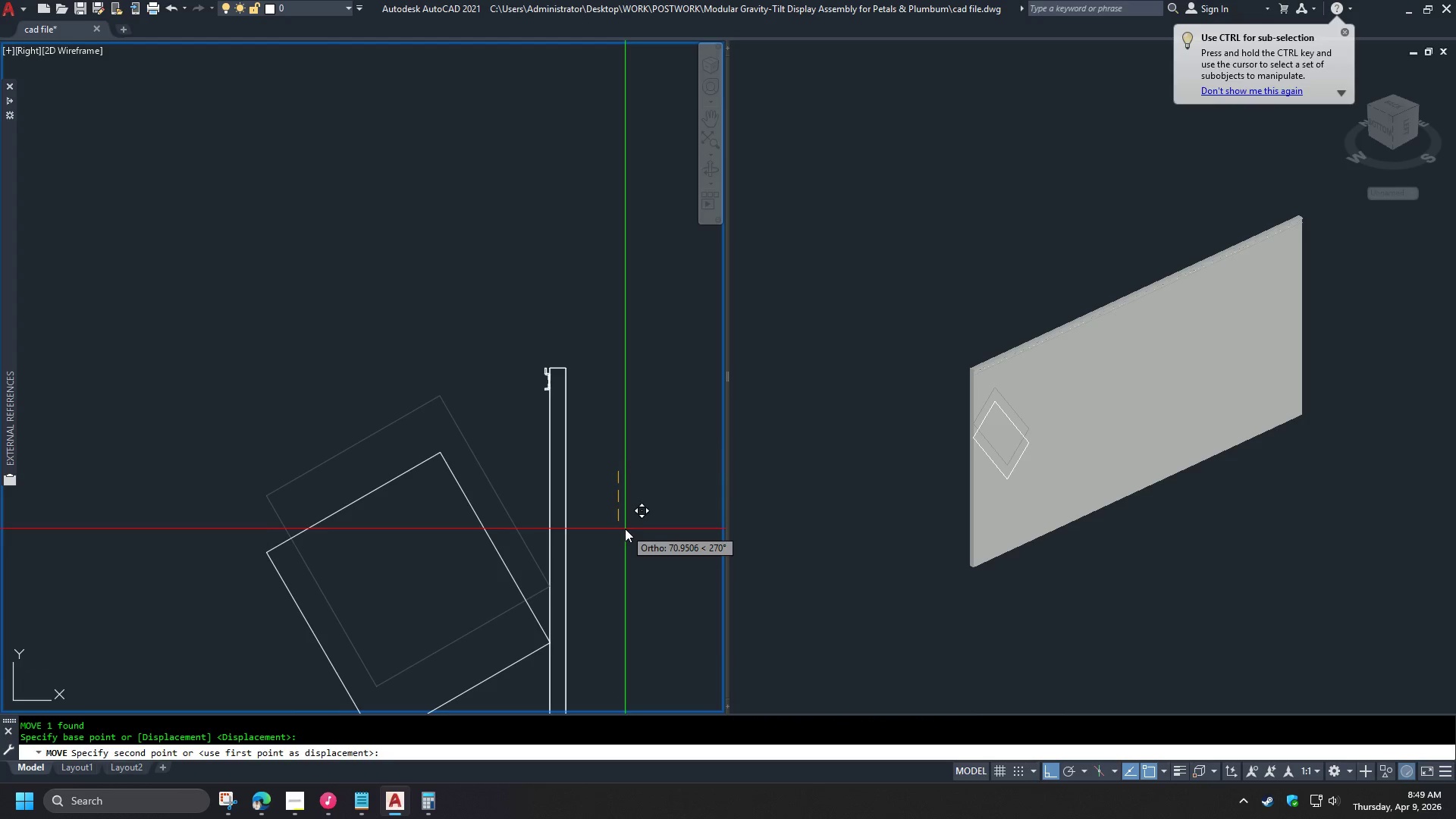 
left_click([623, 527])
 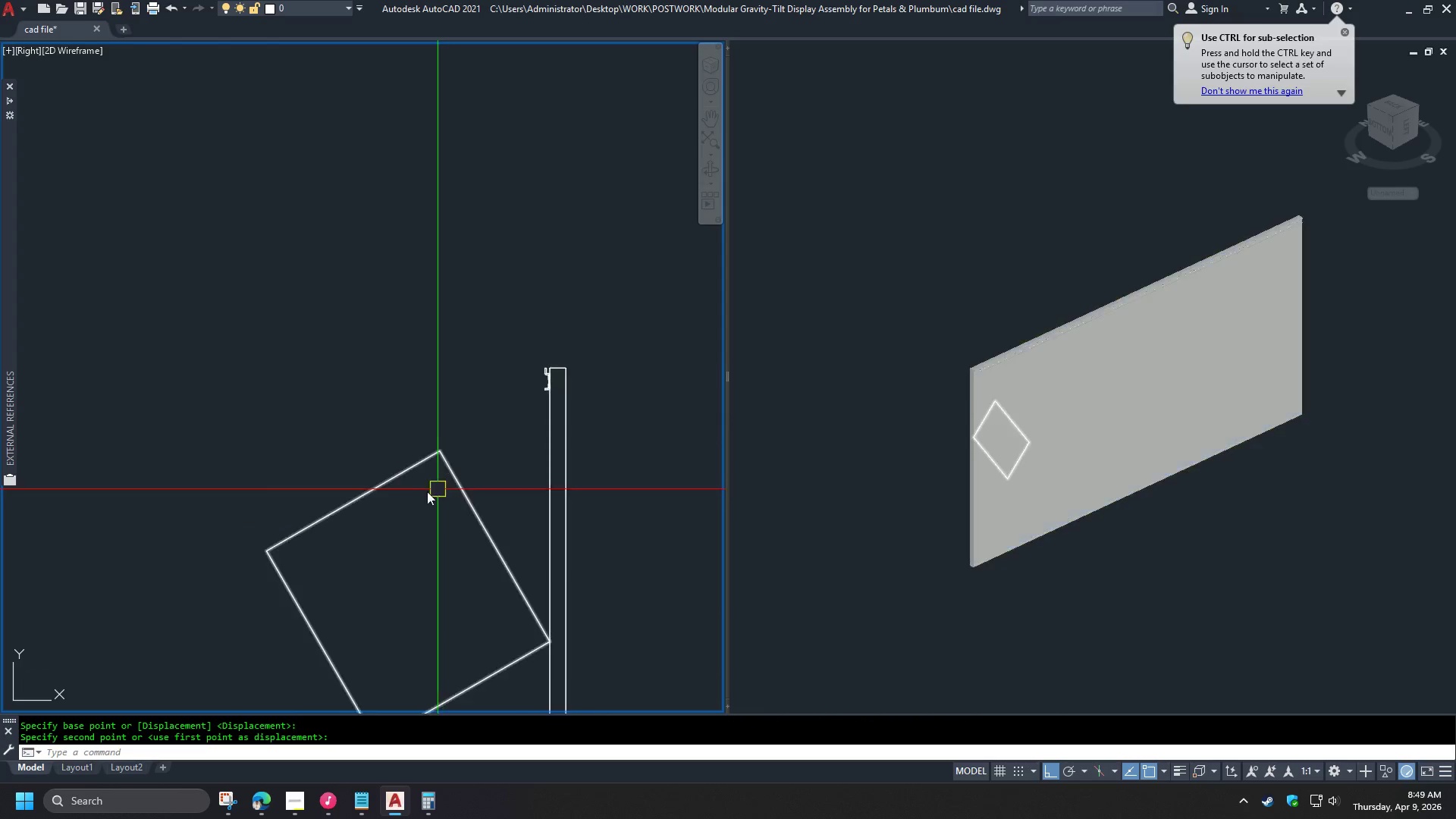 
scroll: coordinate [397, 513], scroll_direction: up, amount: 1.0
 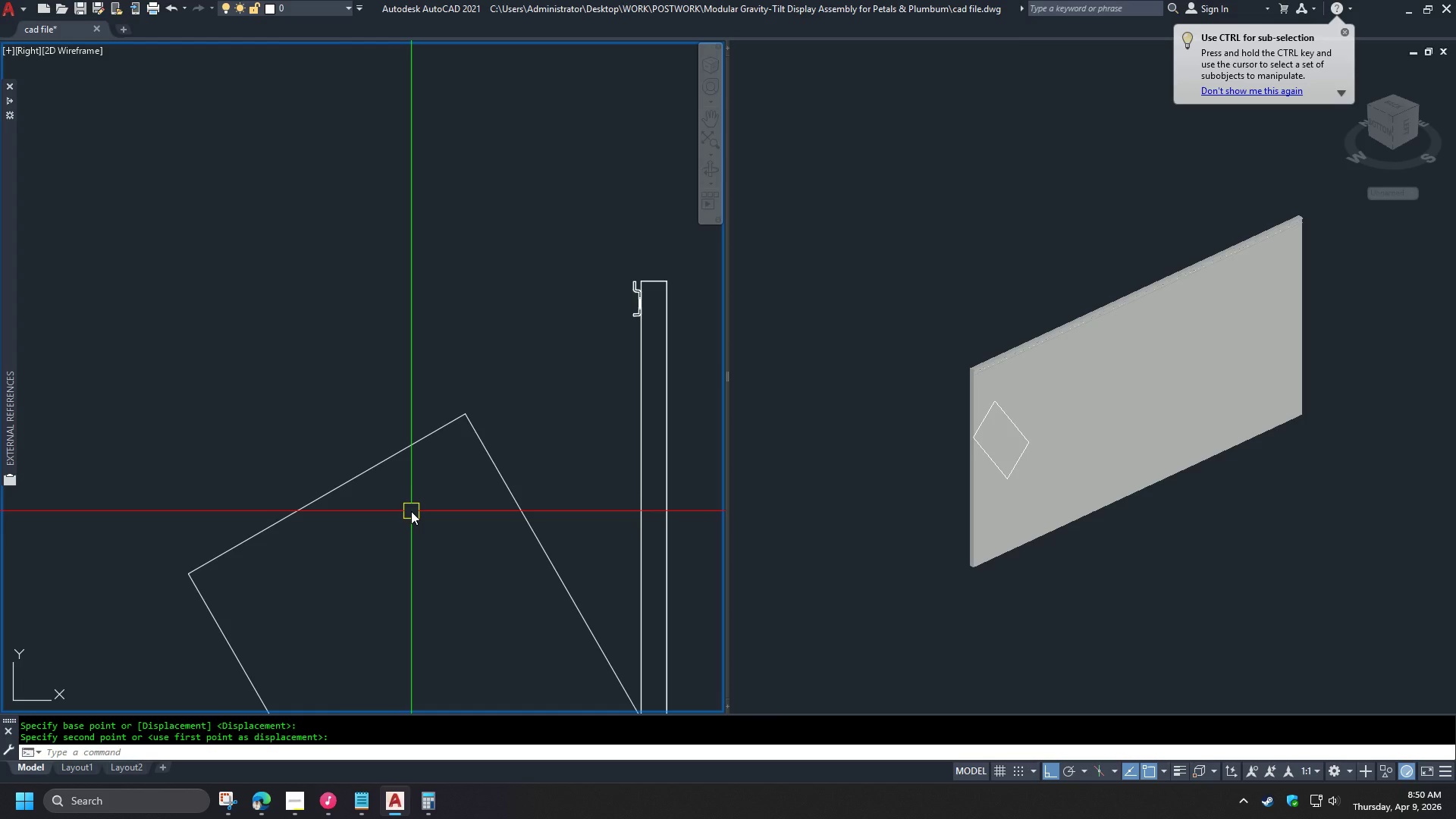 
key(L)
 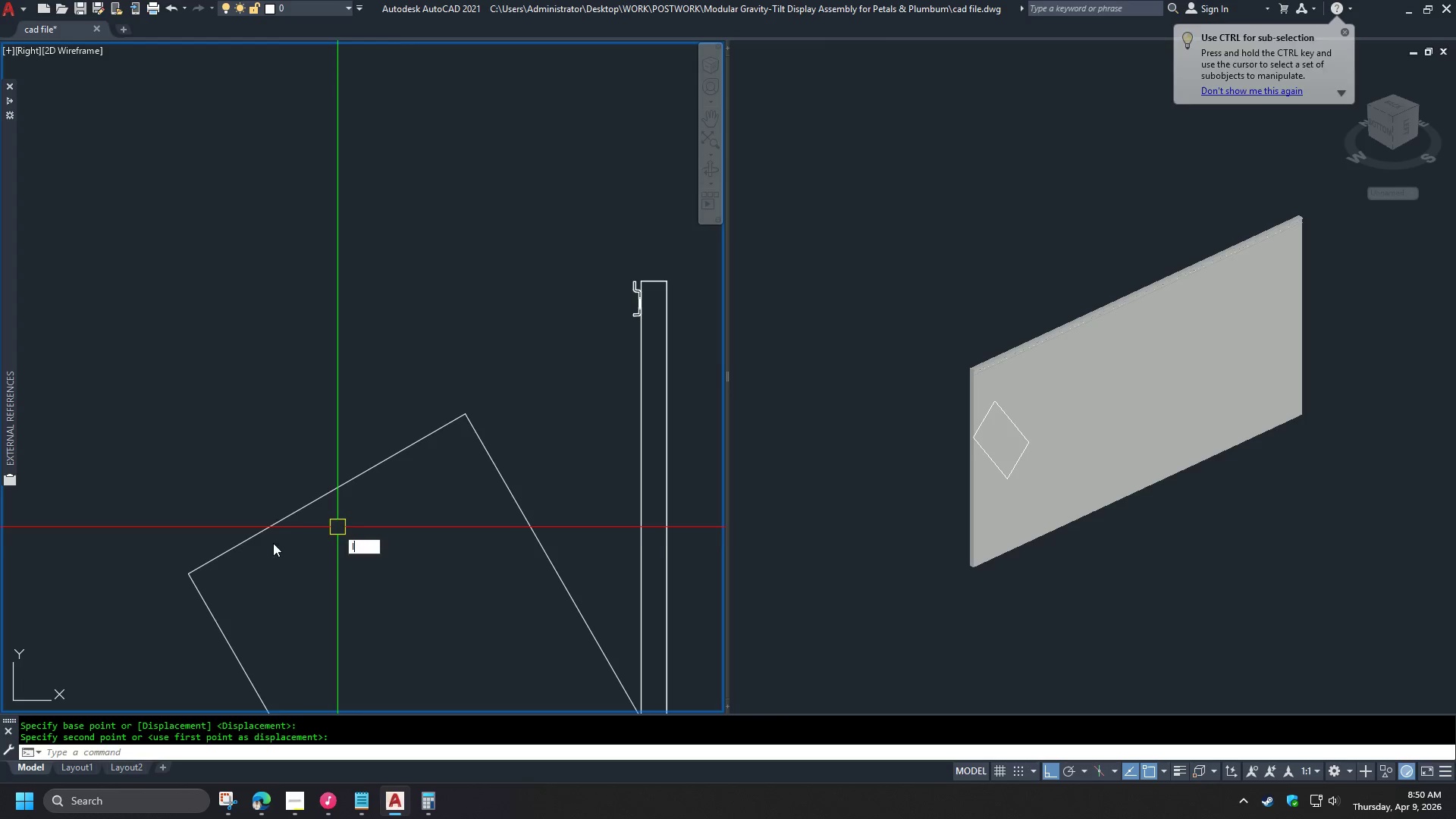 
key(Space)
 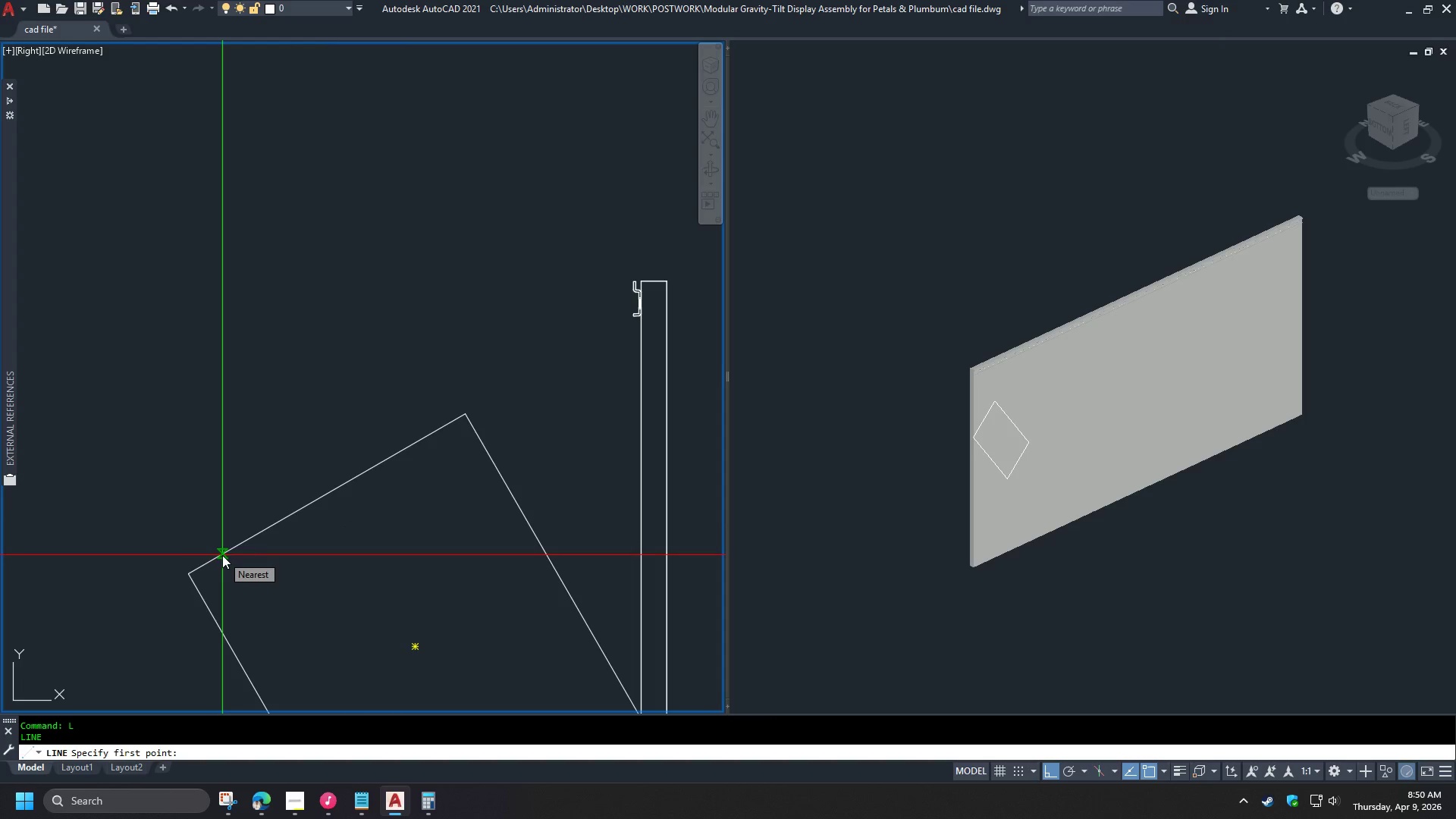 
key(Escape)
 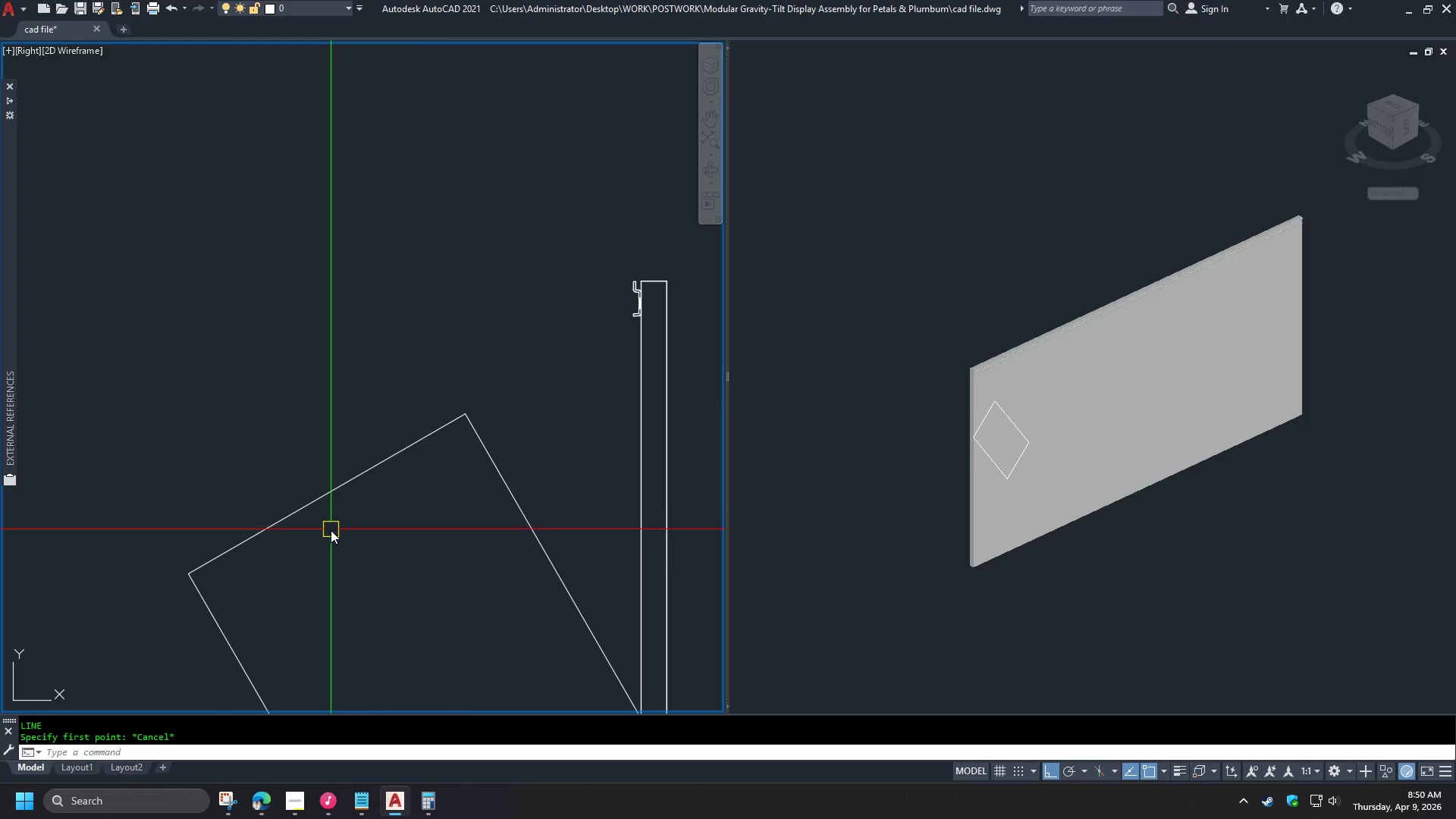 
key(L)
 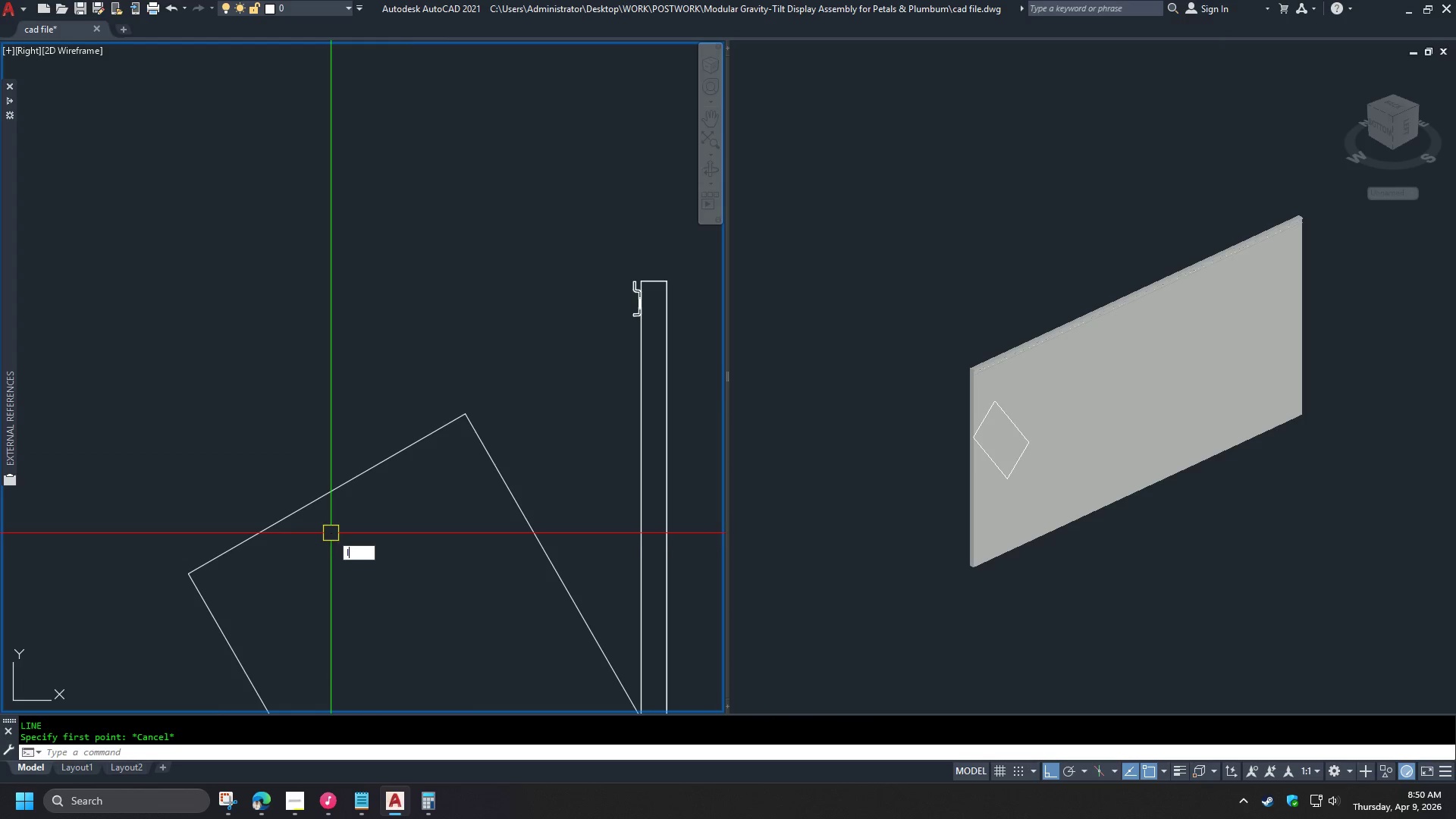 
key(Space)
 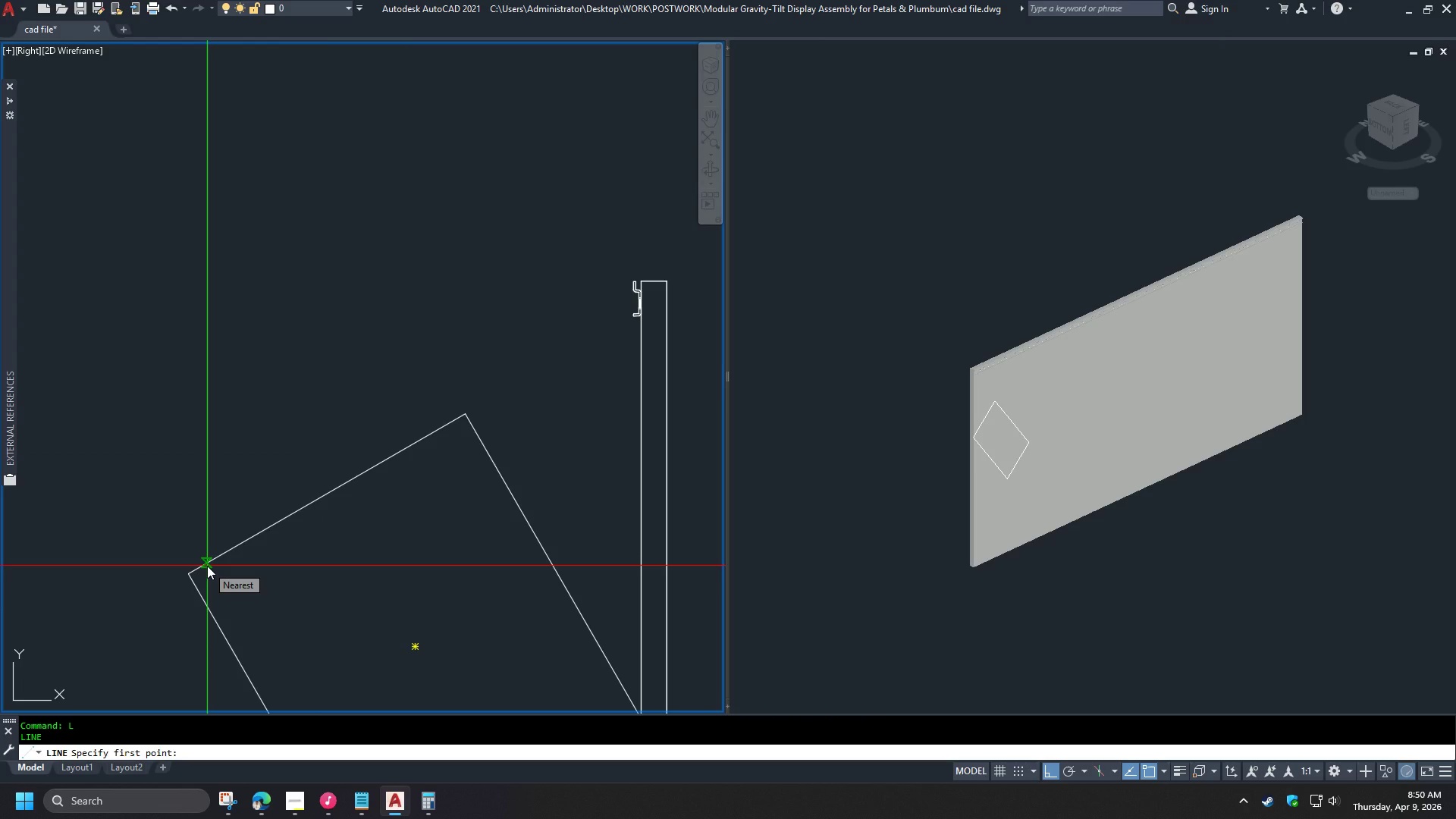 
left_click([207, 566])
 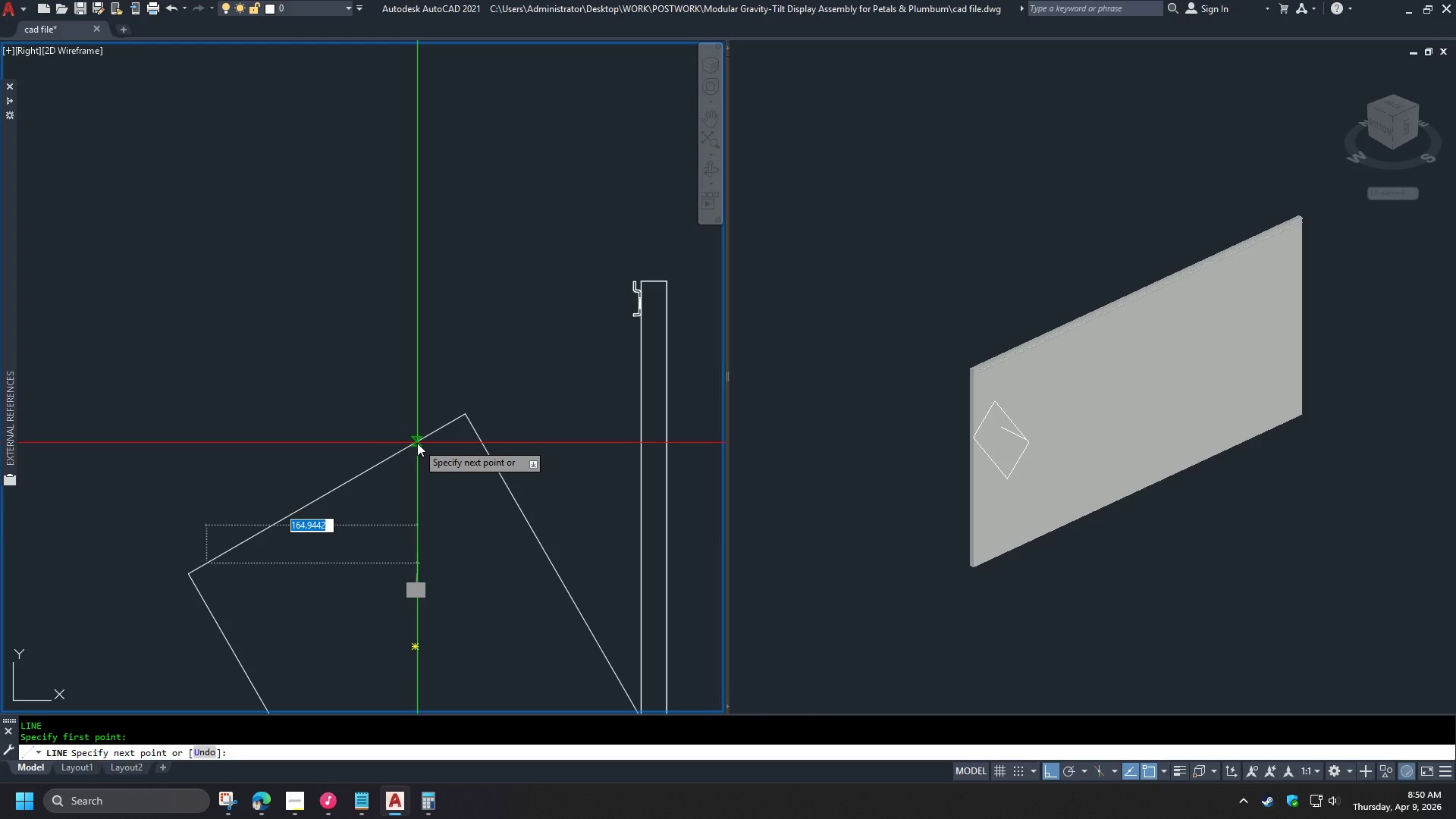 
key(Escape)
 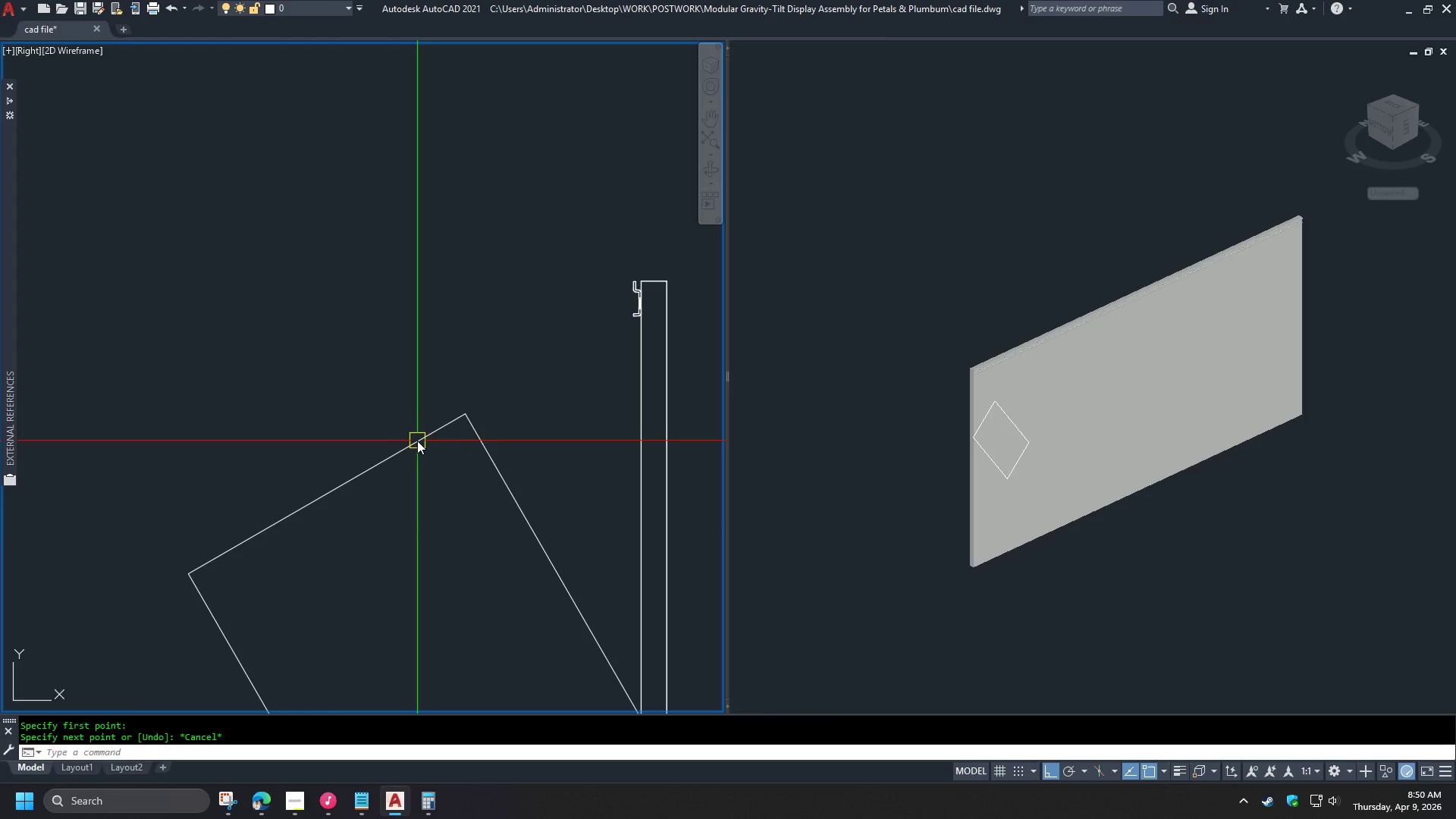 
key(P)
 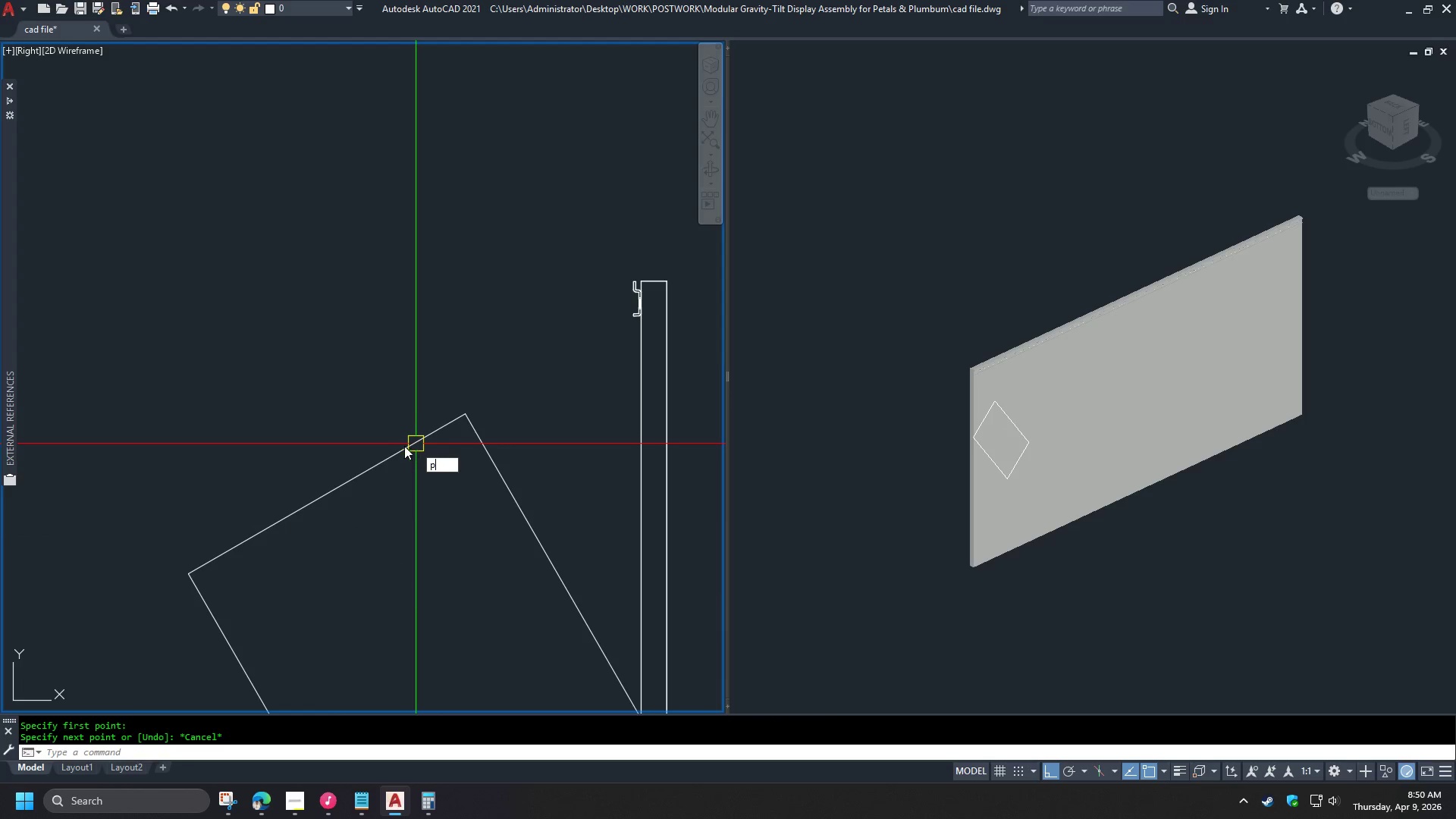 
key(L)
 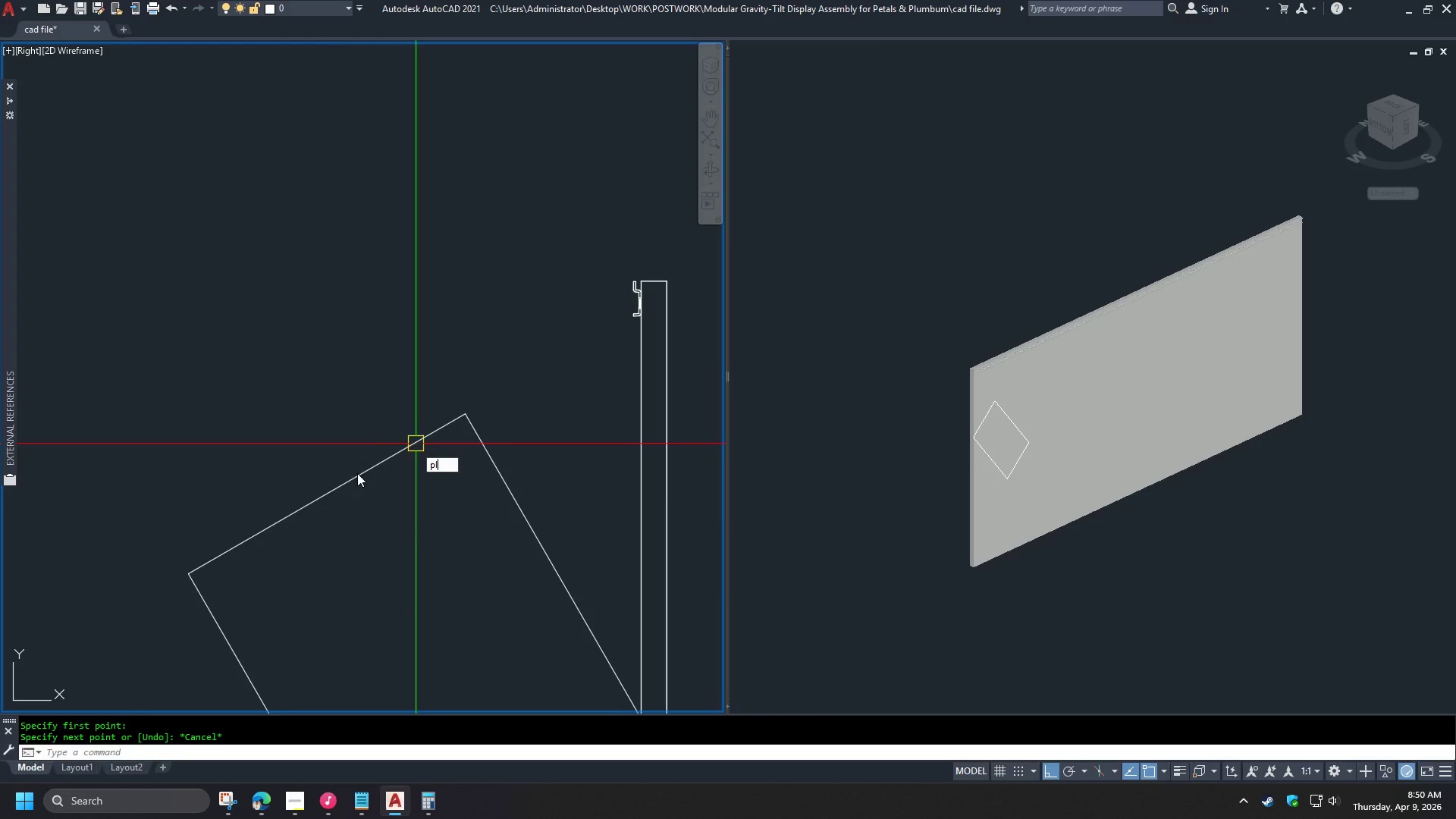 
key(Space)
 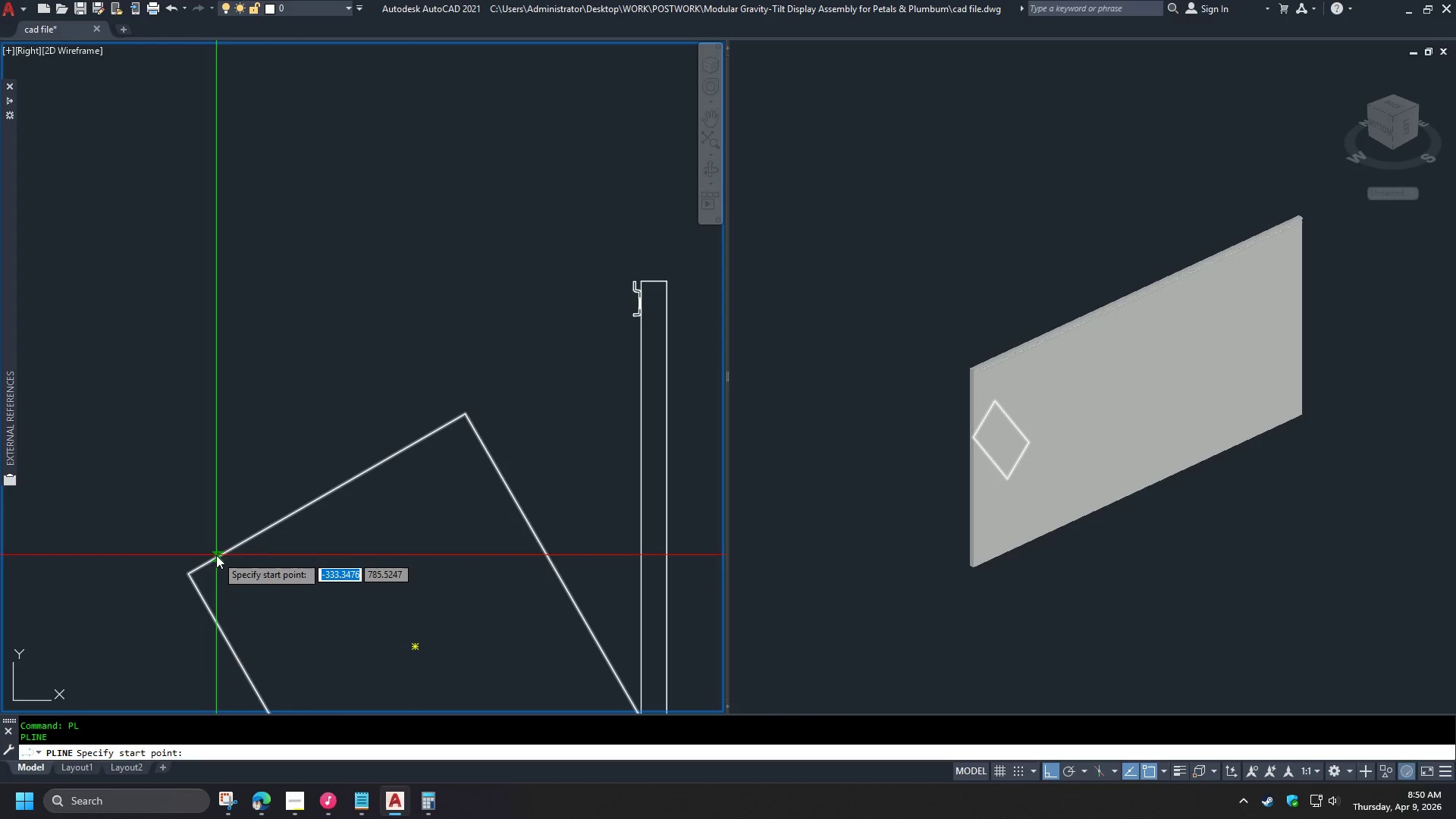 
left_click_drag(start_coordinate=[226, 549], to_coordinate=[241, 543])
 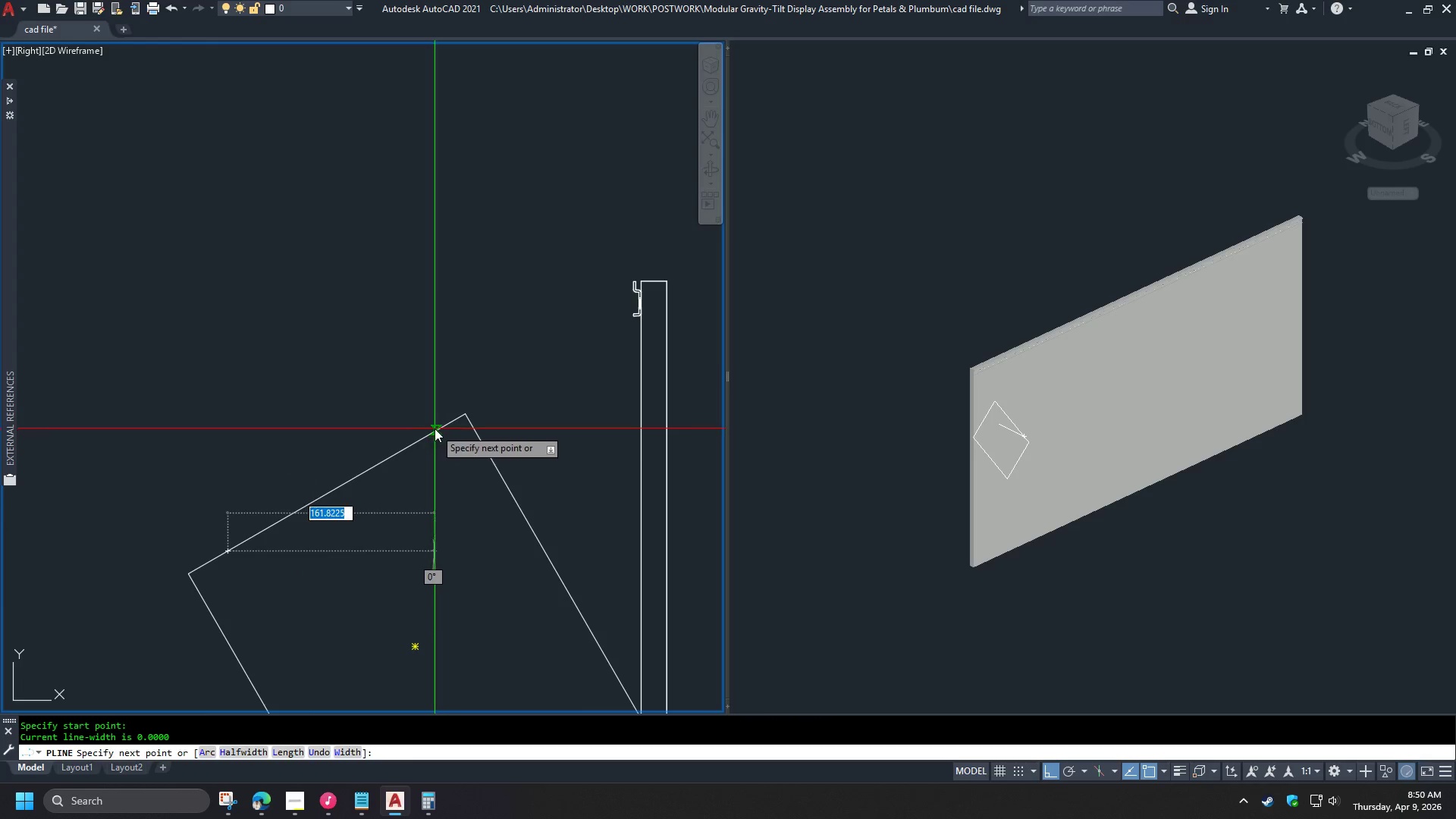 
left_click([435, 428])
 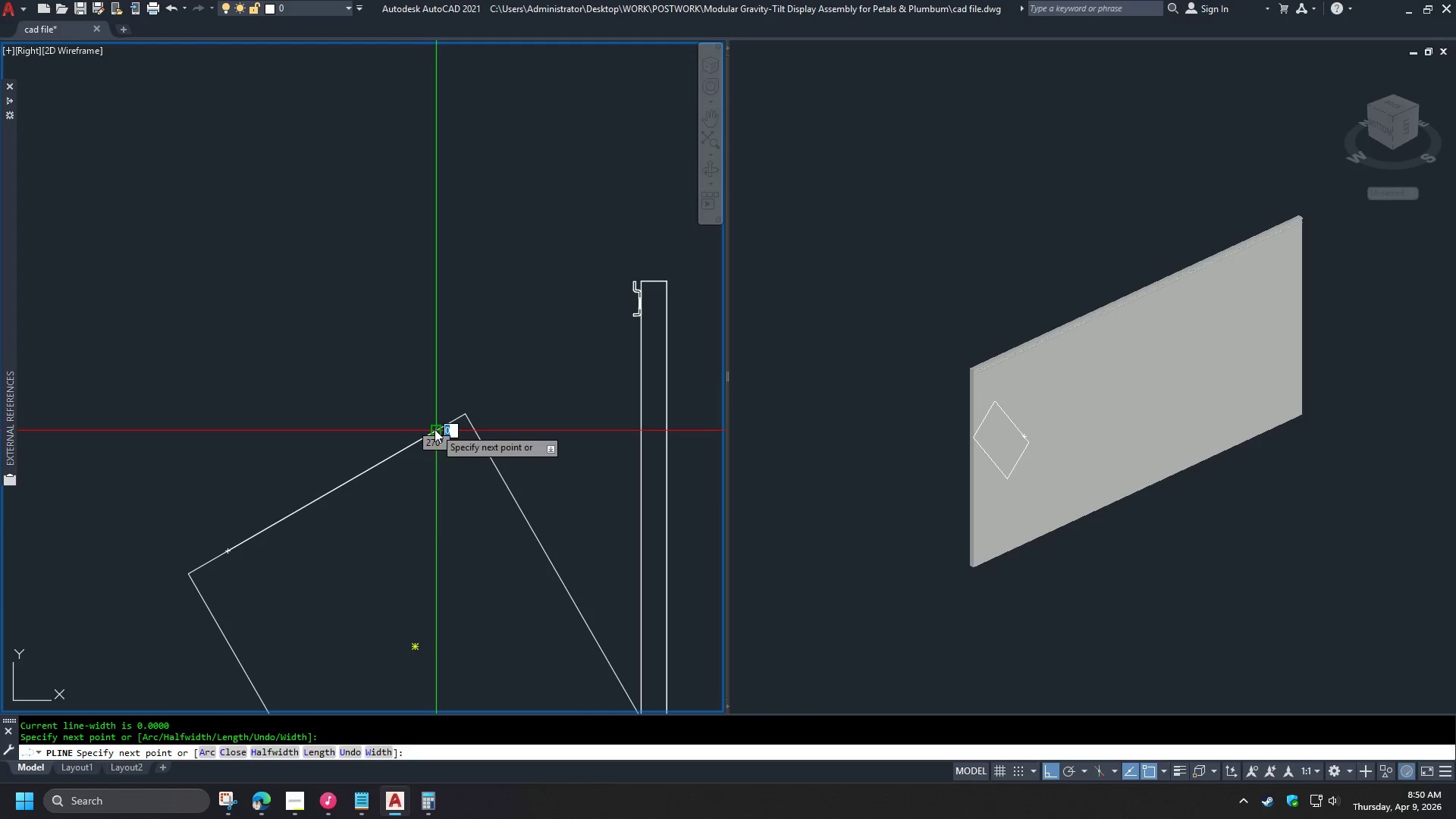 
key(Space)
 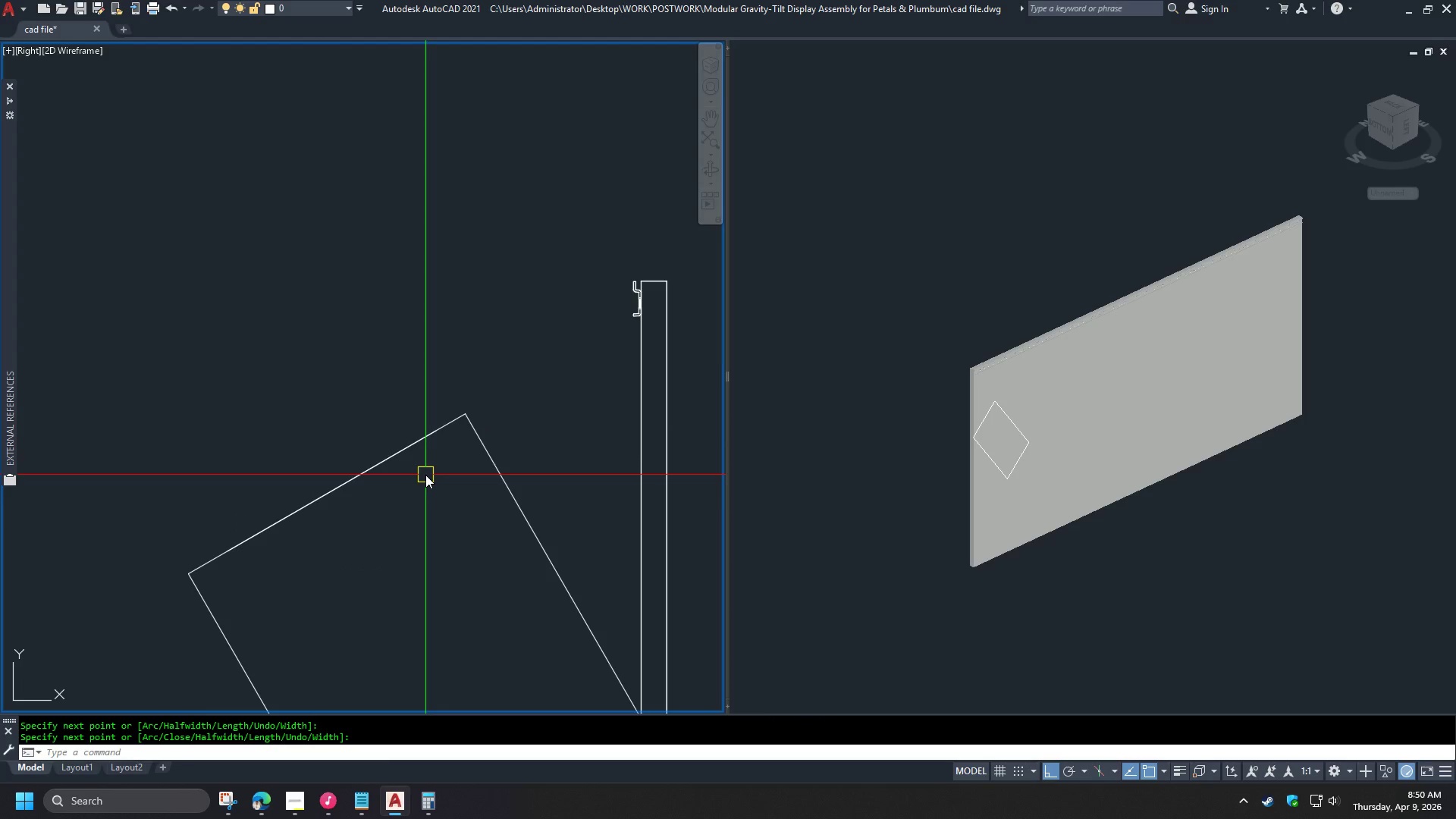 
key(O)
 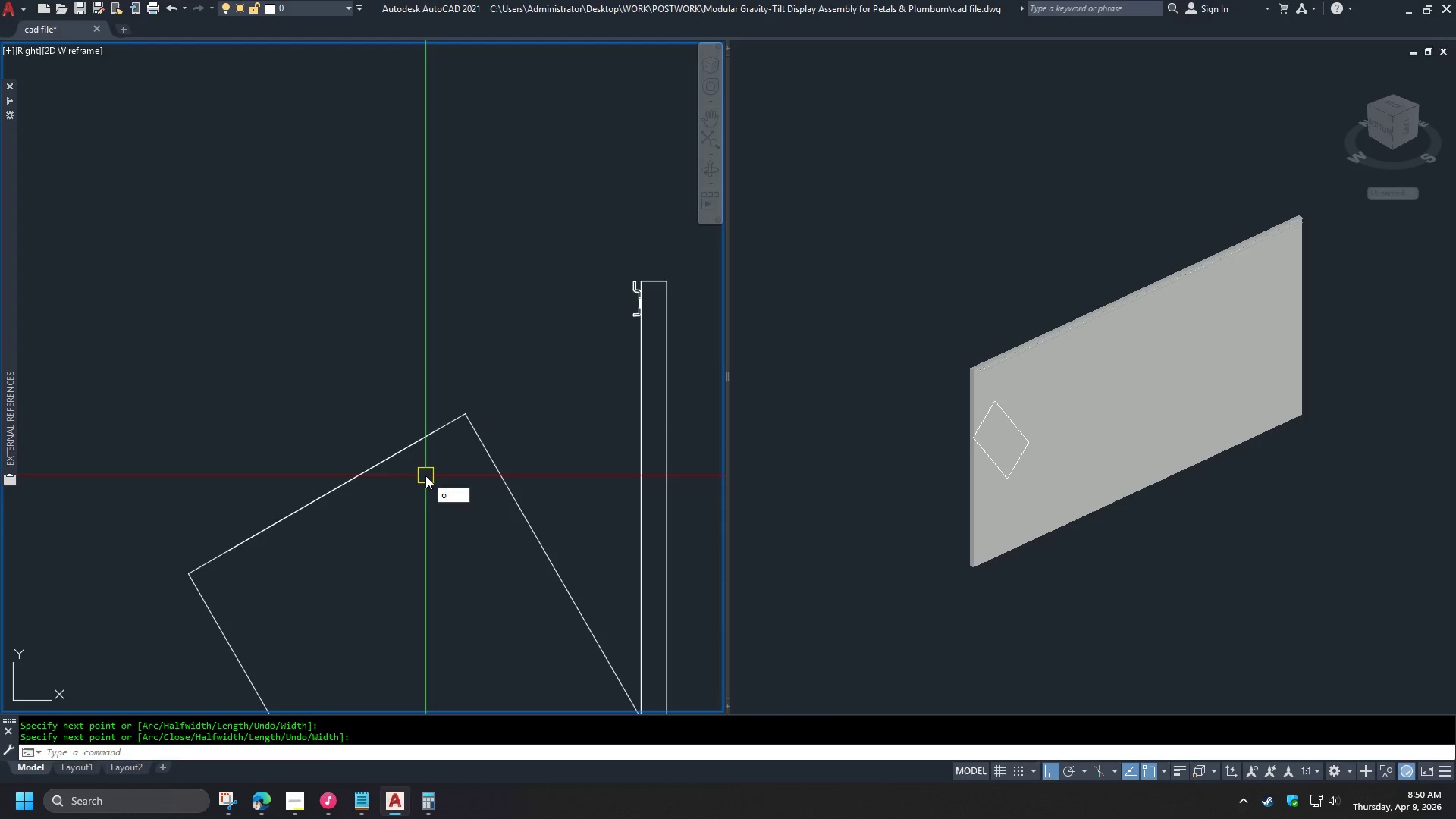 
key(Space)
 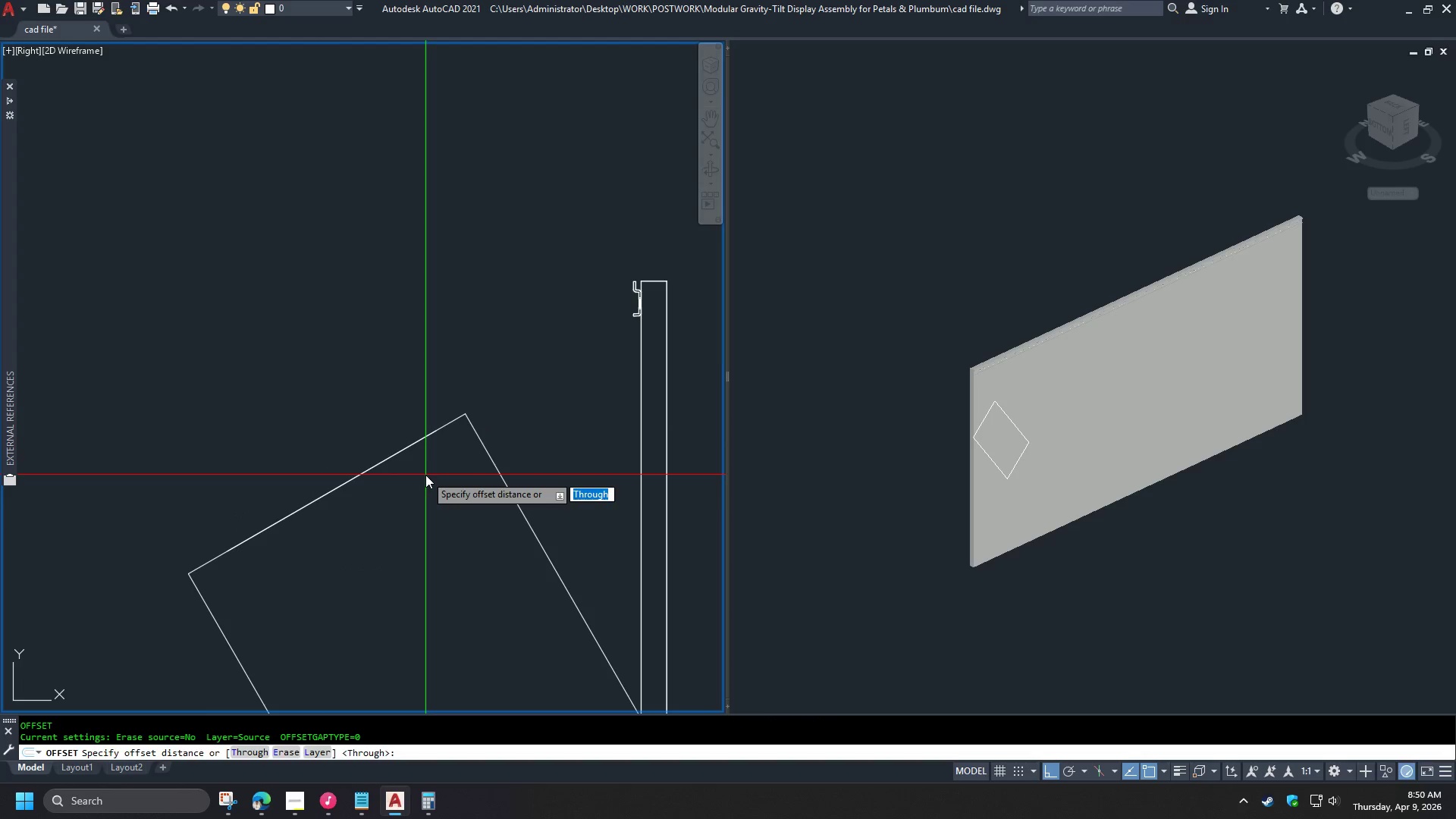 
key(T)
 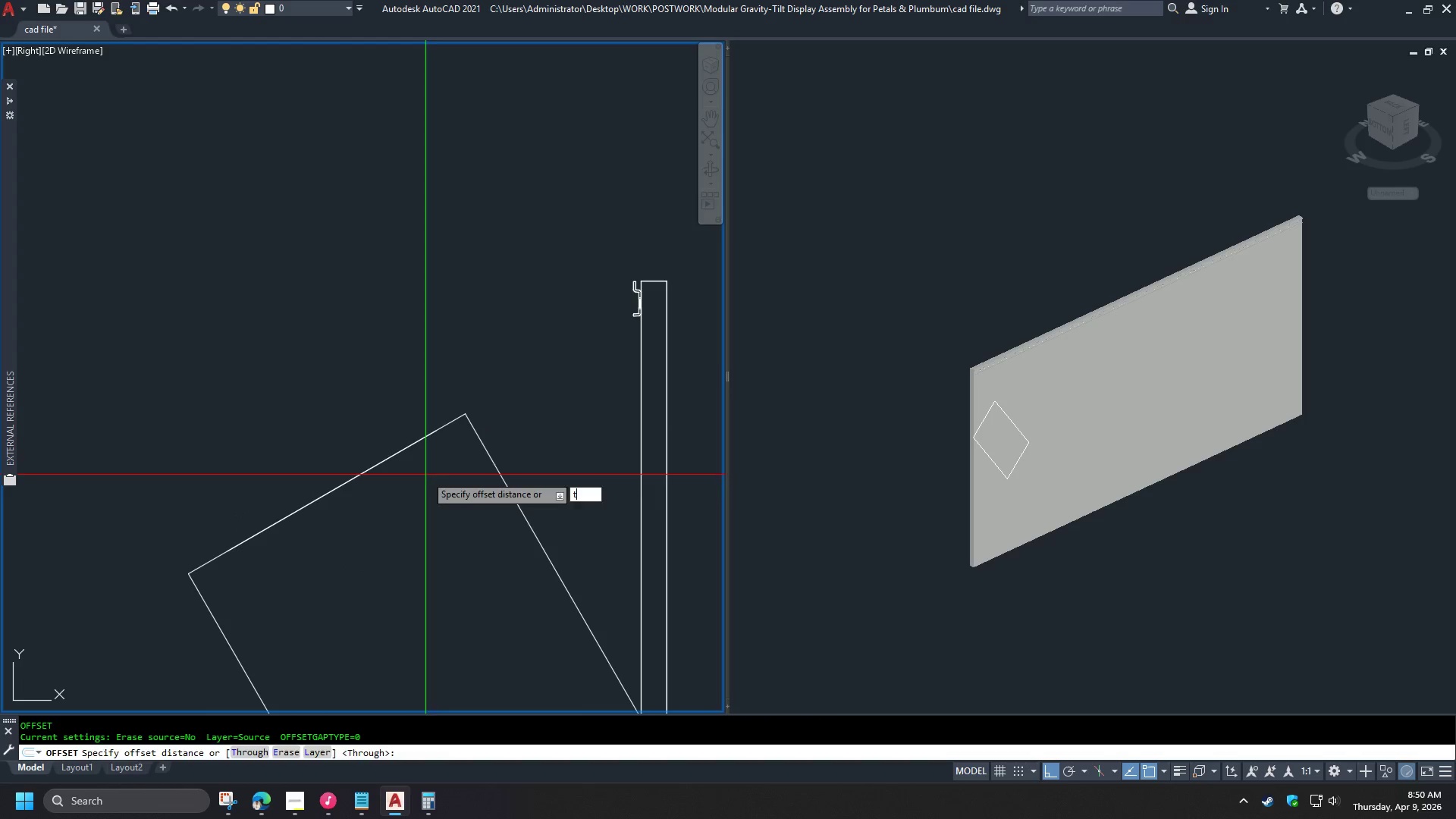 
key(Space)
 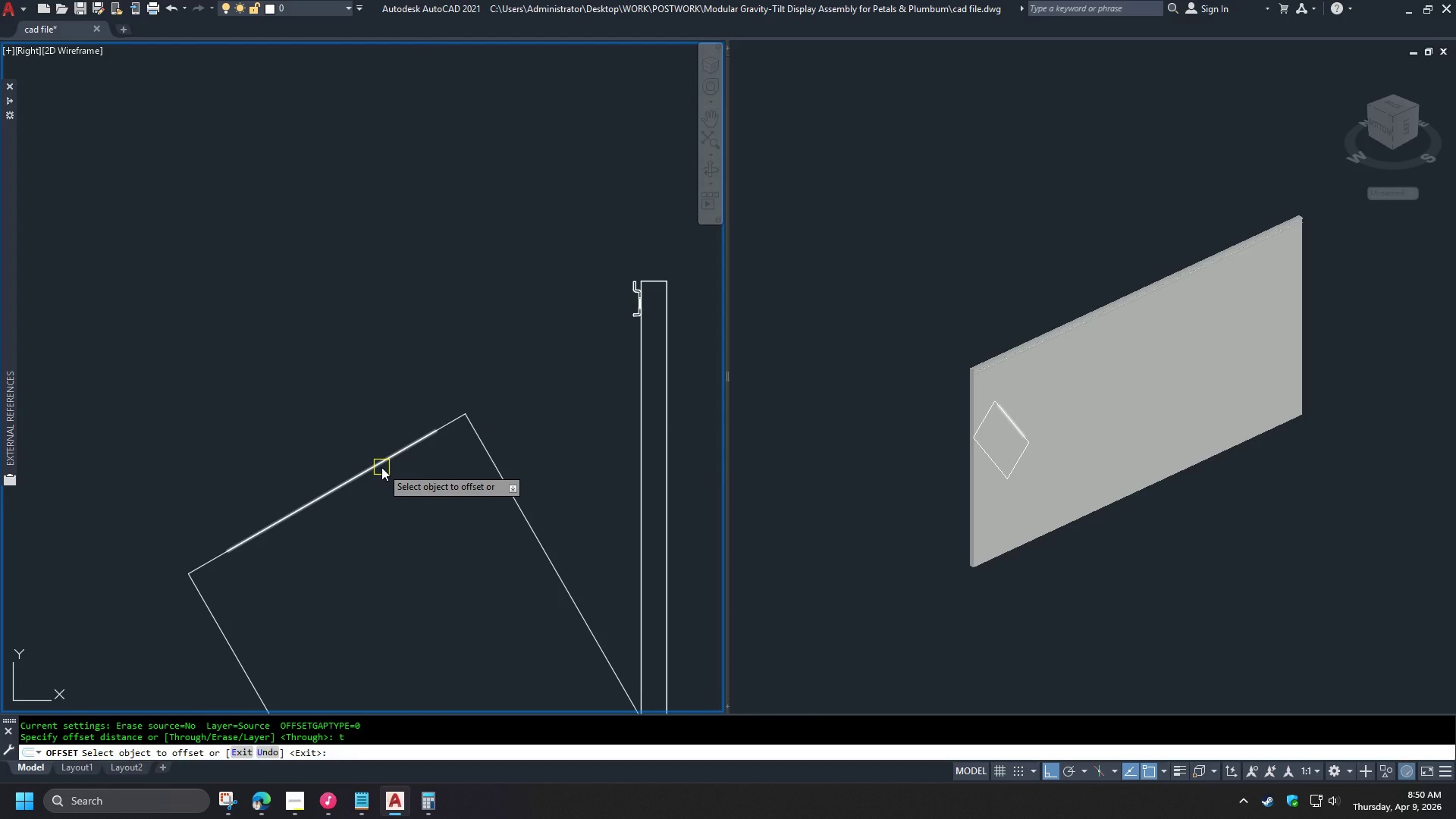 
wait(13.08)
 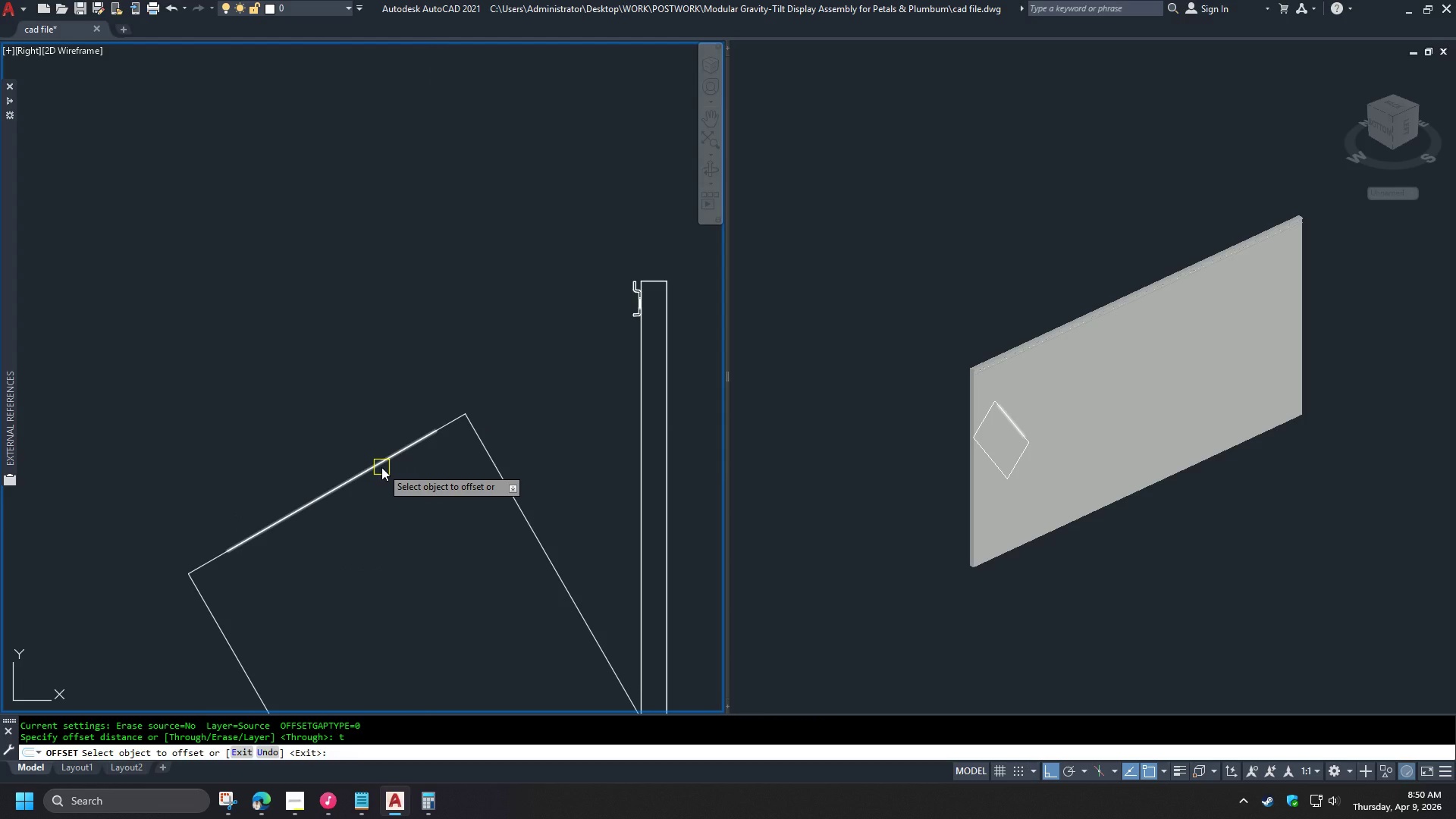 
left_click([381, 466])
 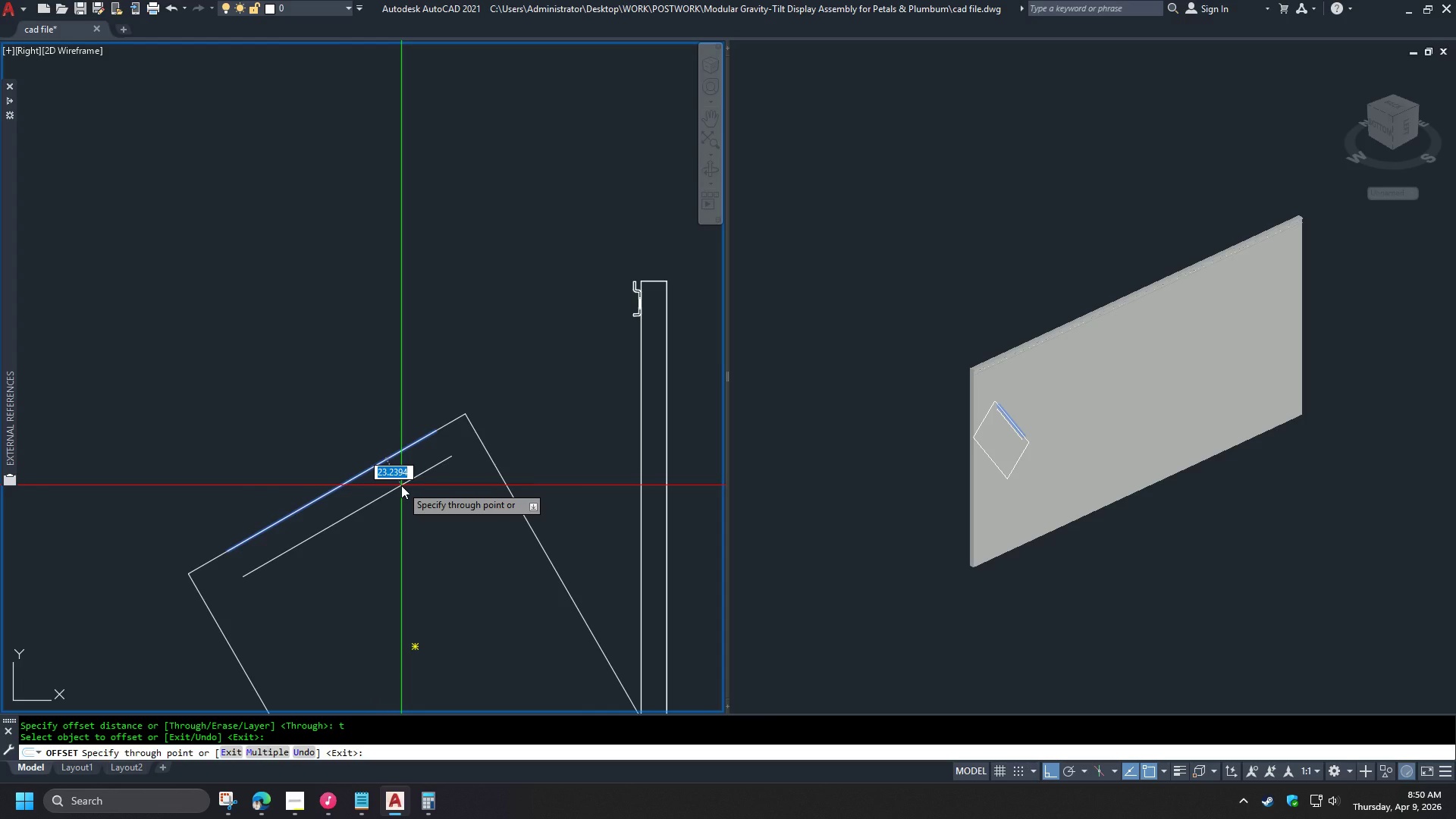 
scroll: coordinate [404, 489], scroll_direction: up, amount: 1.0
 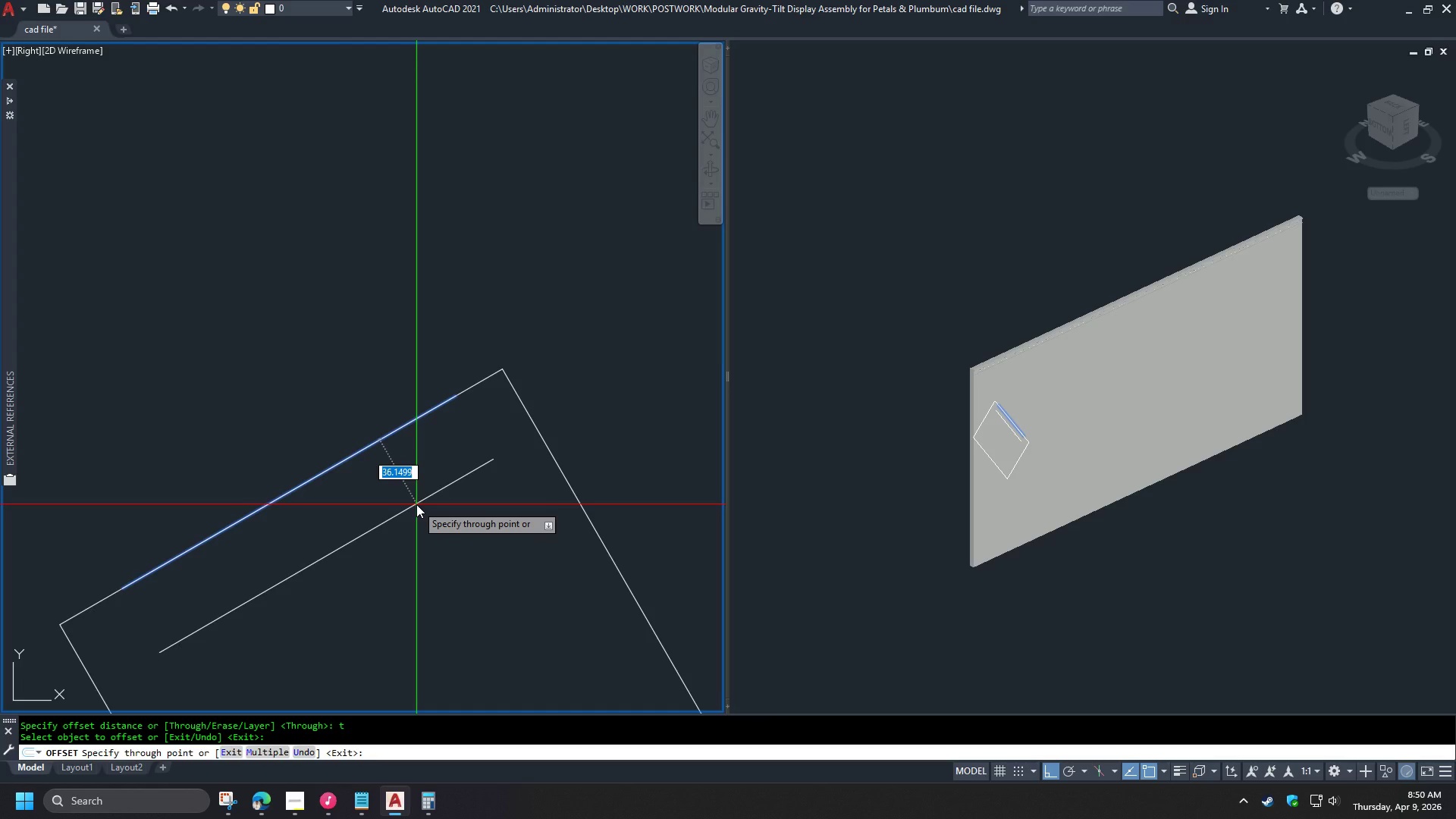 
wait(7.12)
 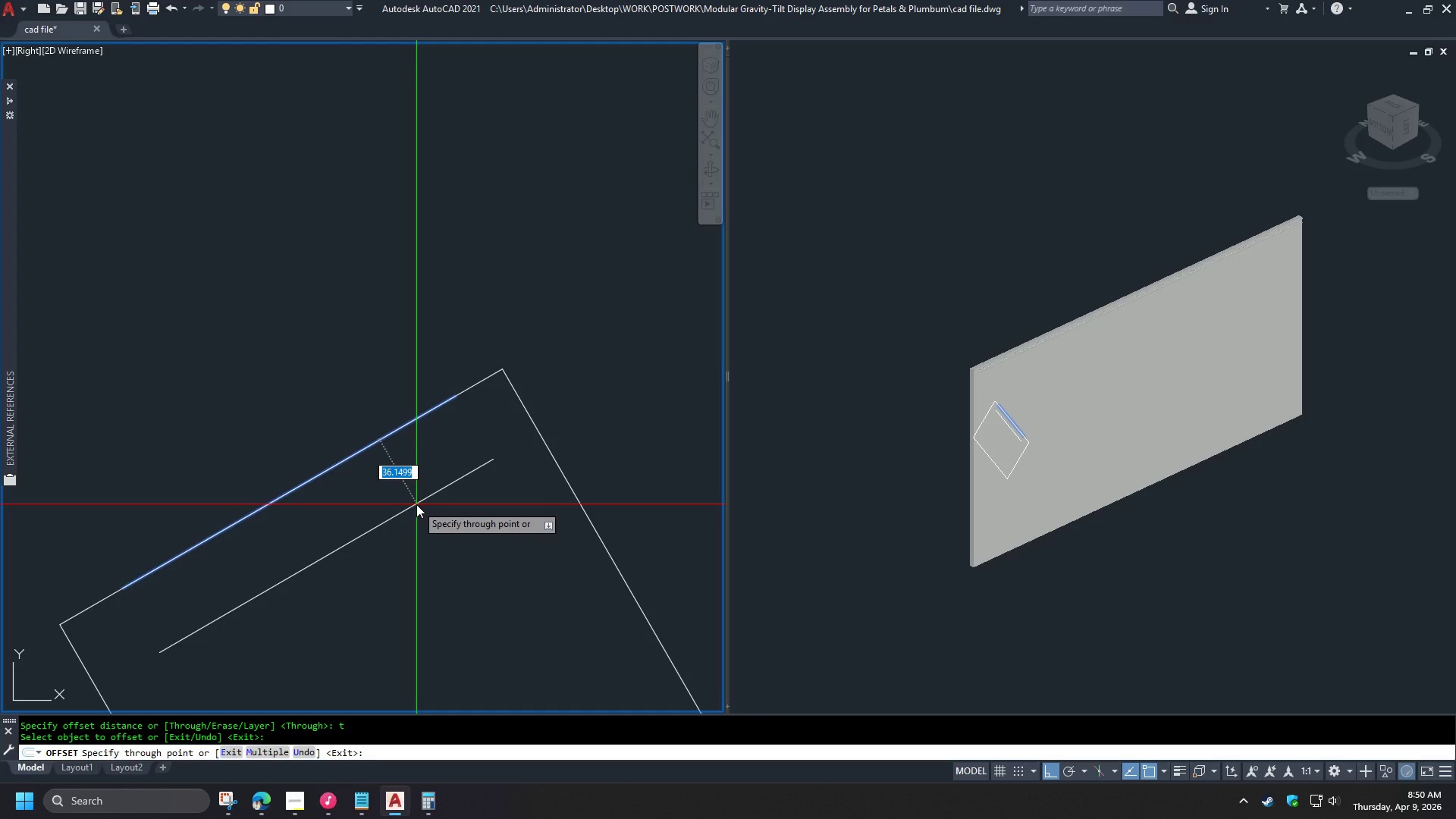 
scroll: coordinate [423, 515], scroll_direction: down, amount: 1.0
 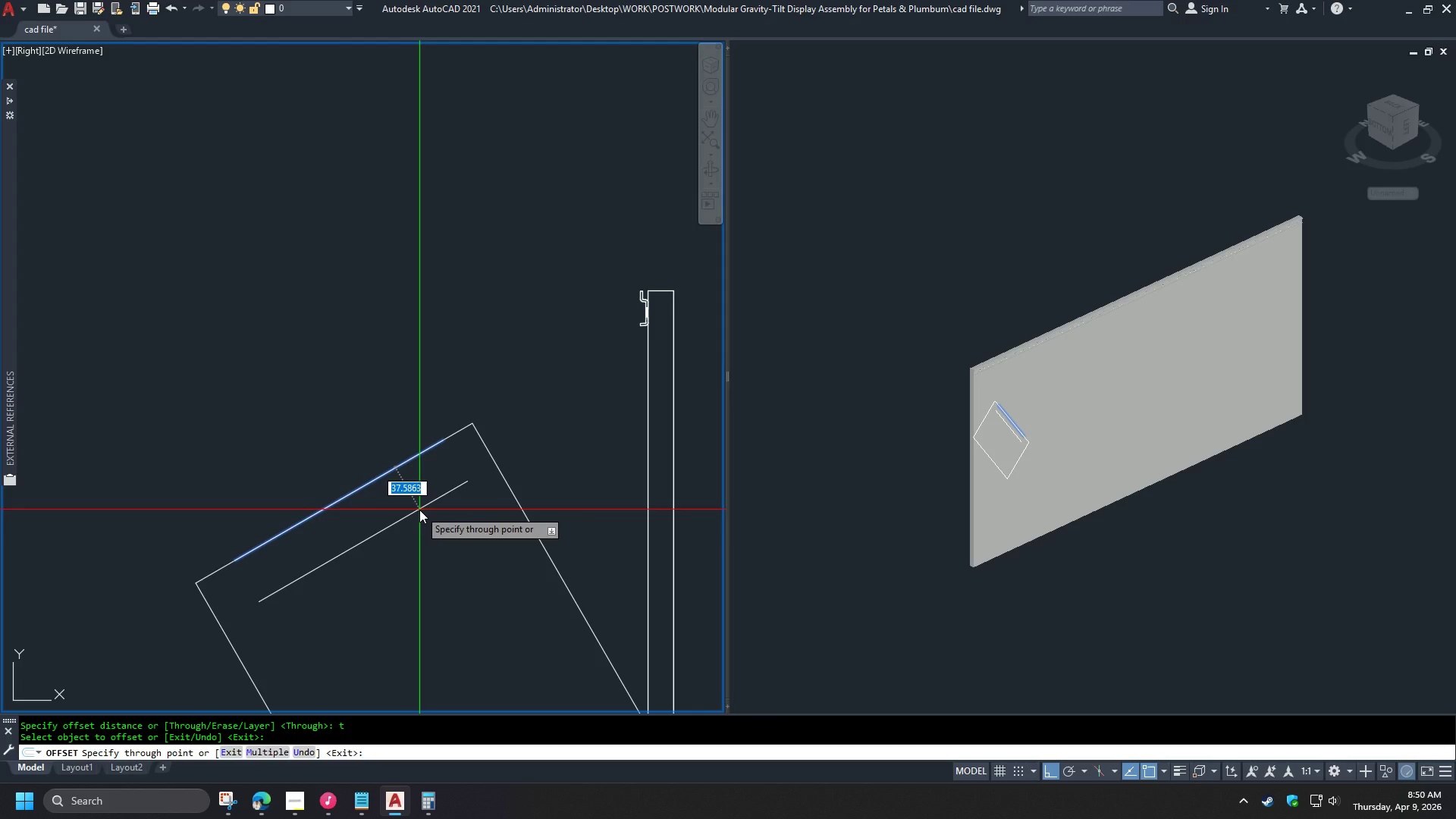 
wait(6.31)
 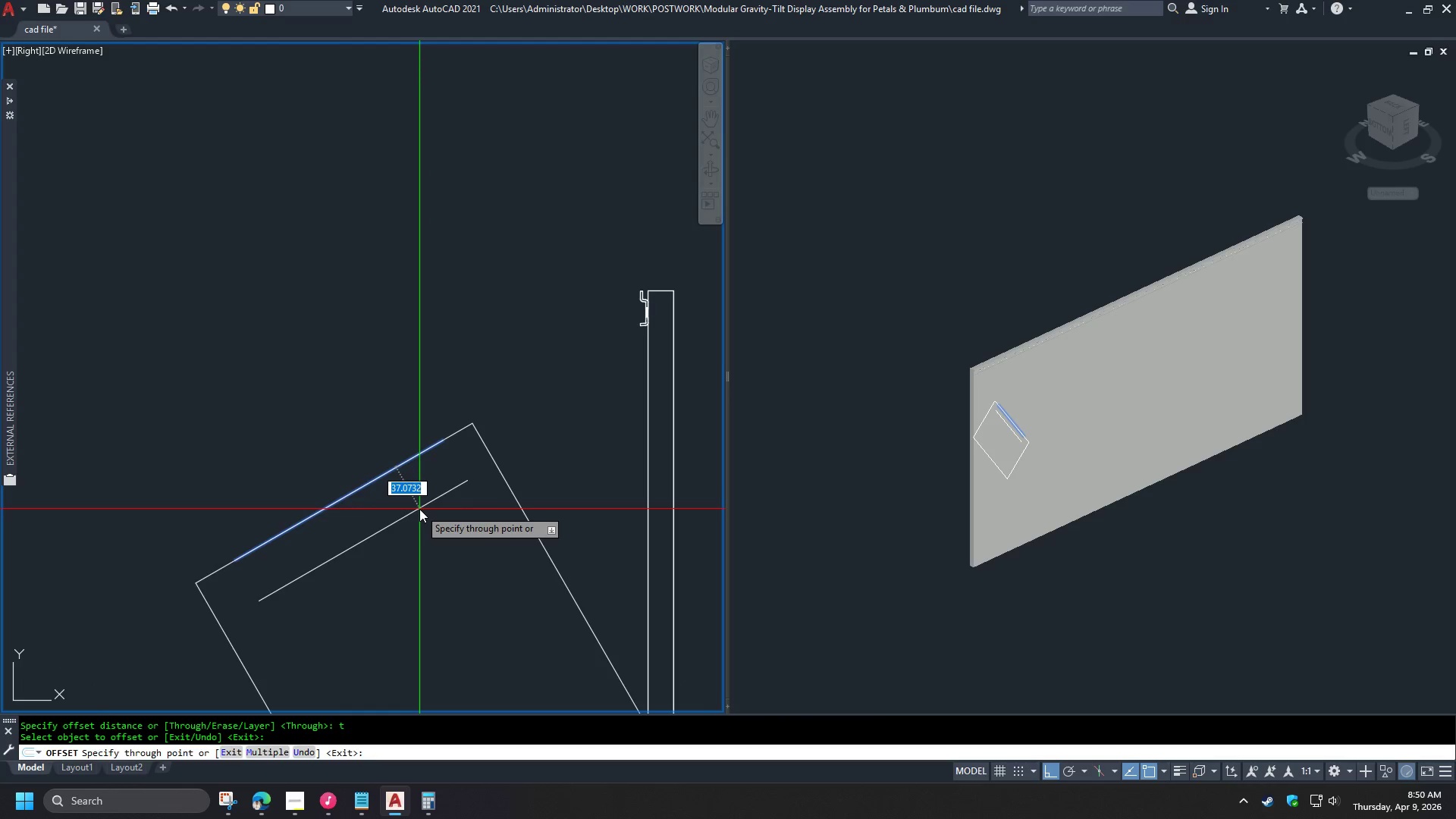 
key(Numpad4)
 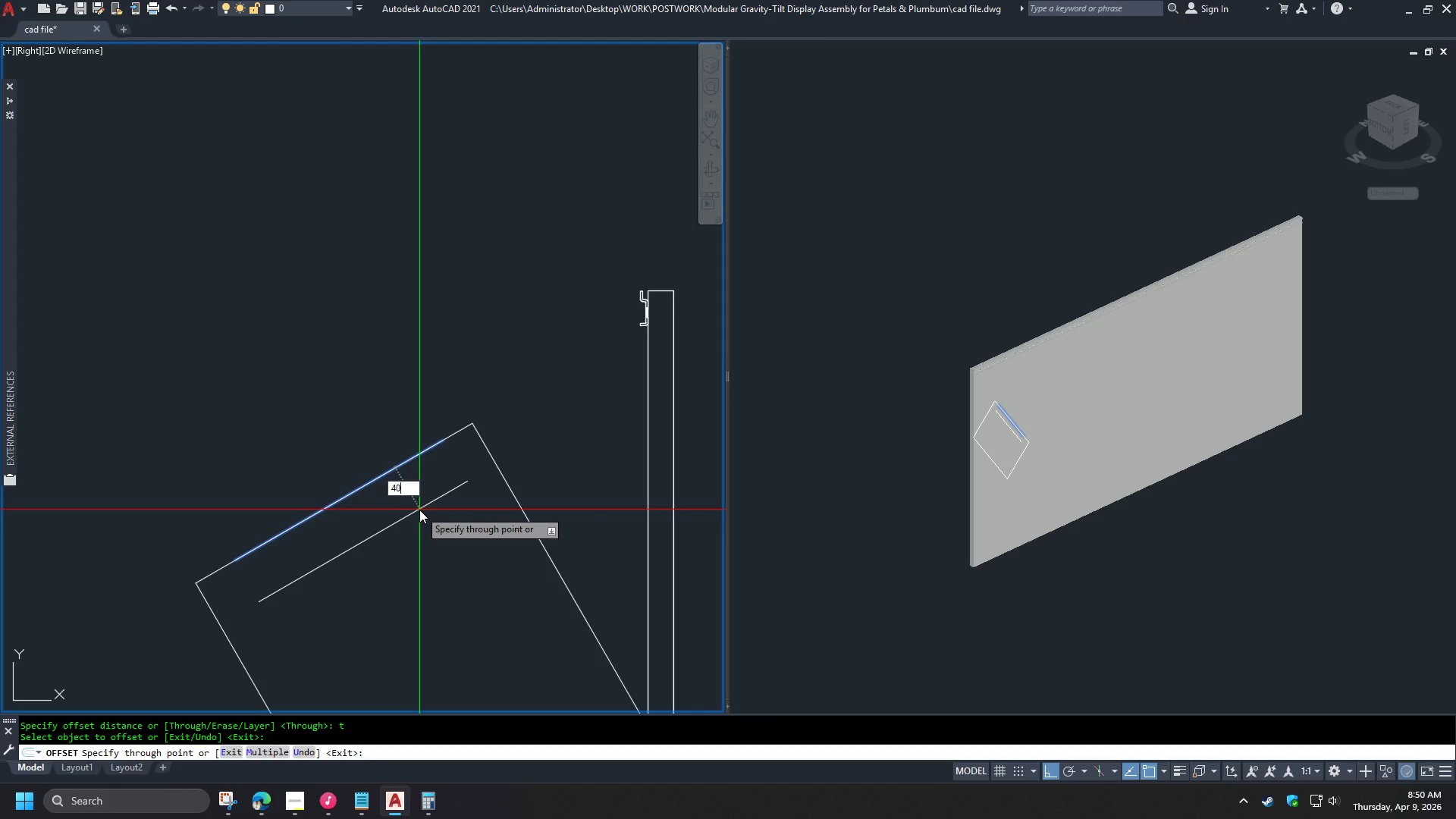 
key(Numpad0)
 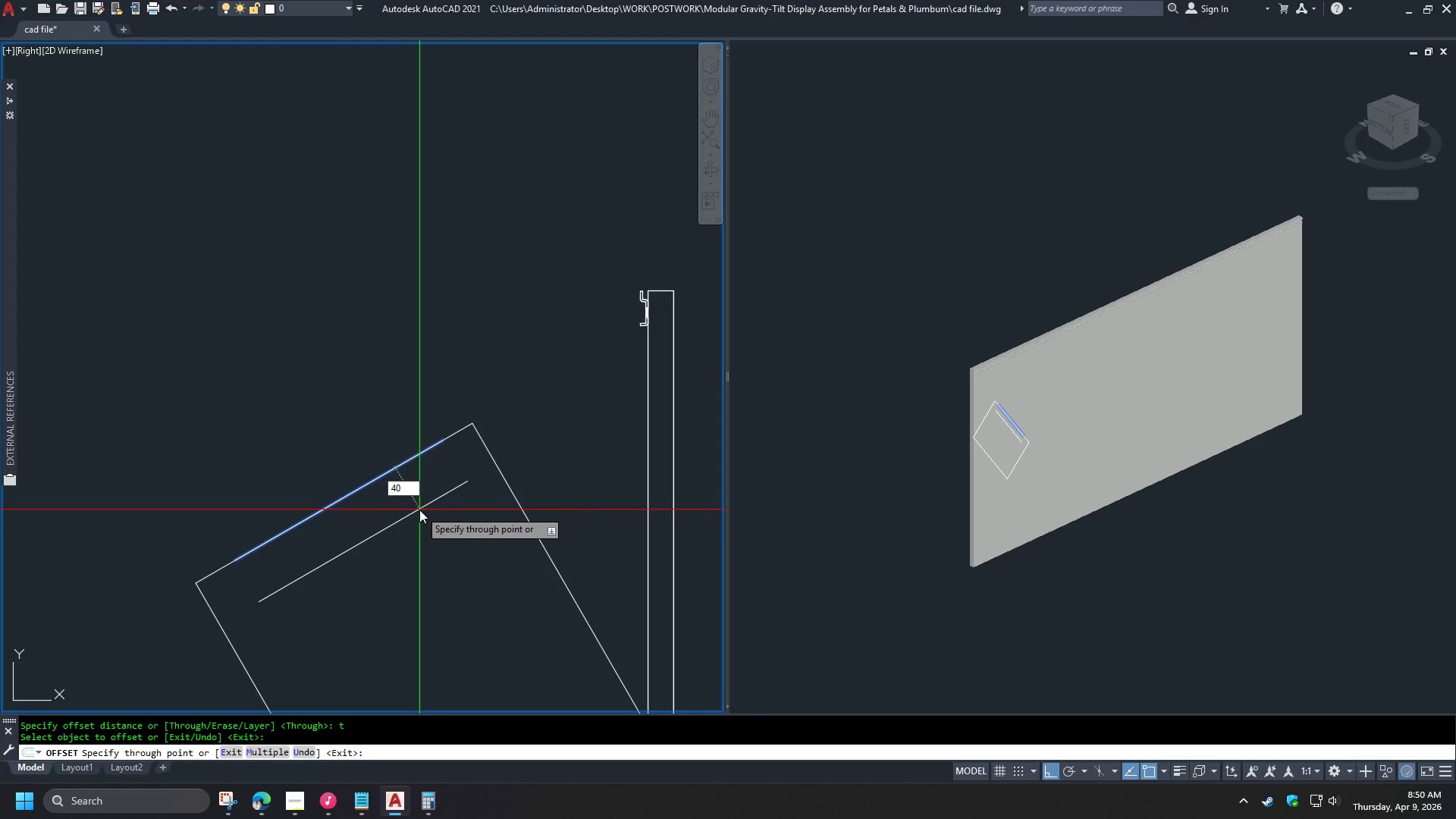 
key(NumpadEnter)
 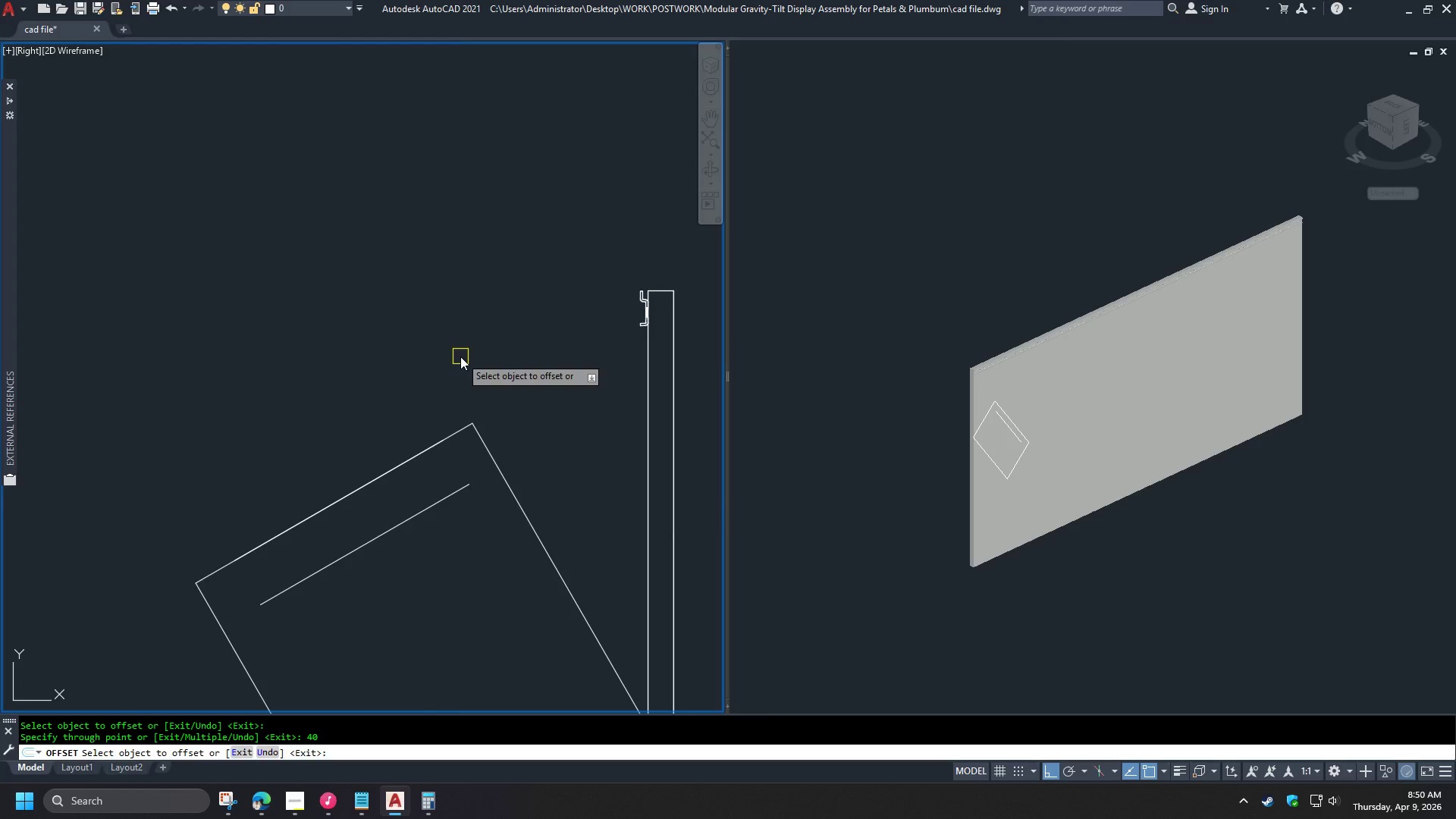 
key(Space)
 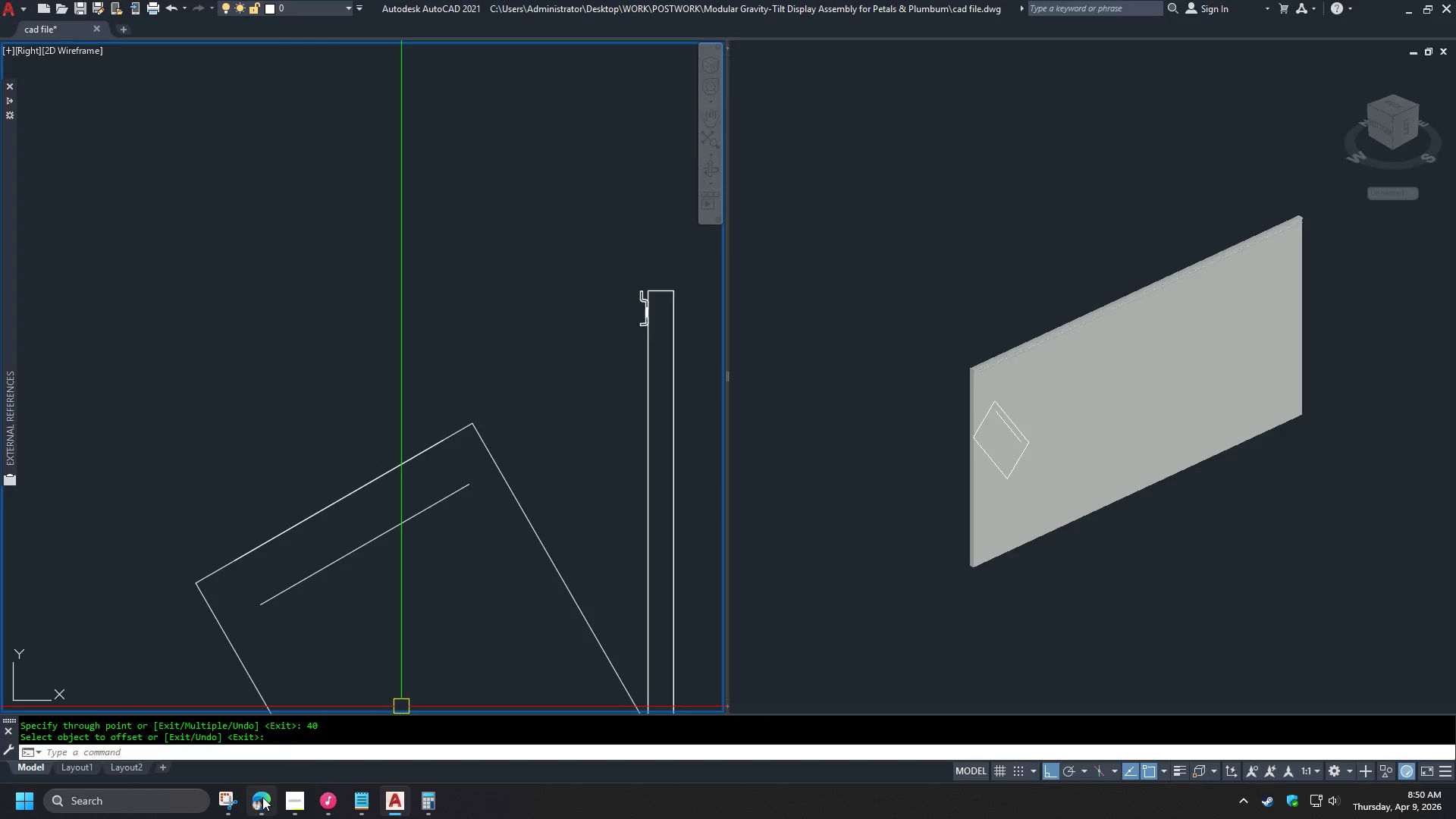 
left_click([262, 801])
 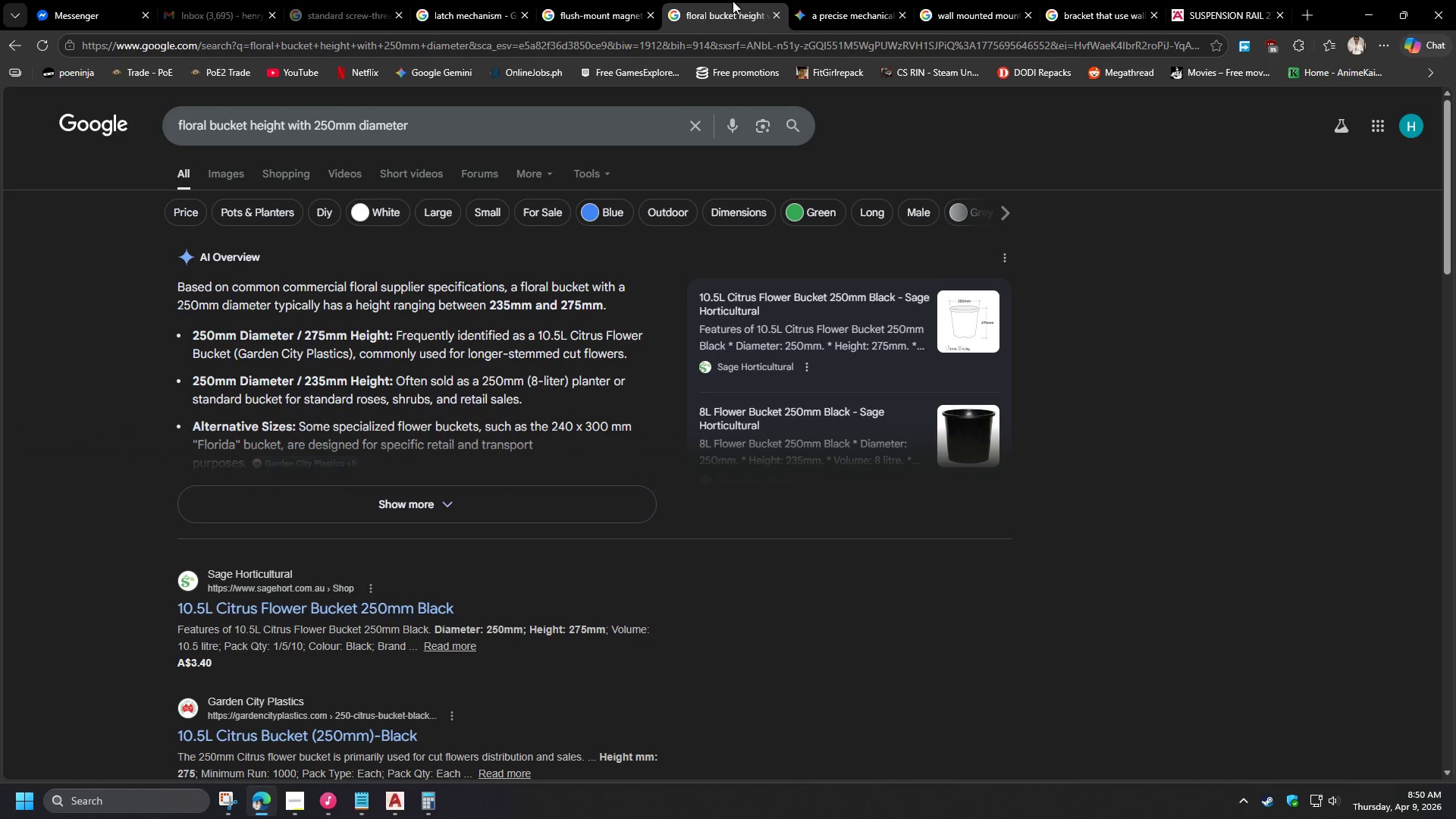 
scroll: coordinate [531, 424], scroll_direction: up, amount: 5.0
 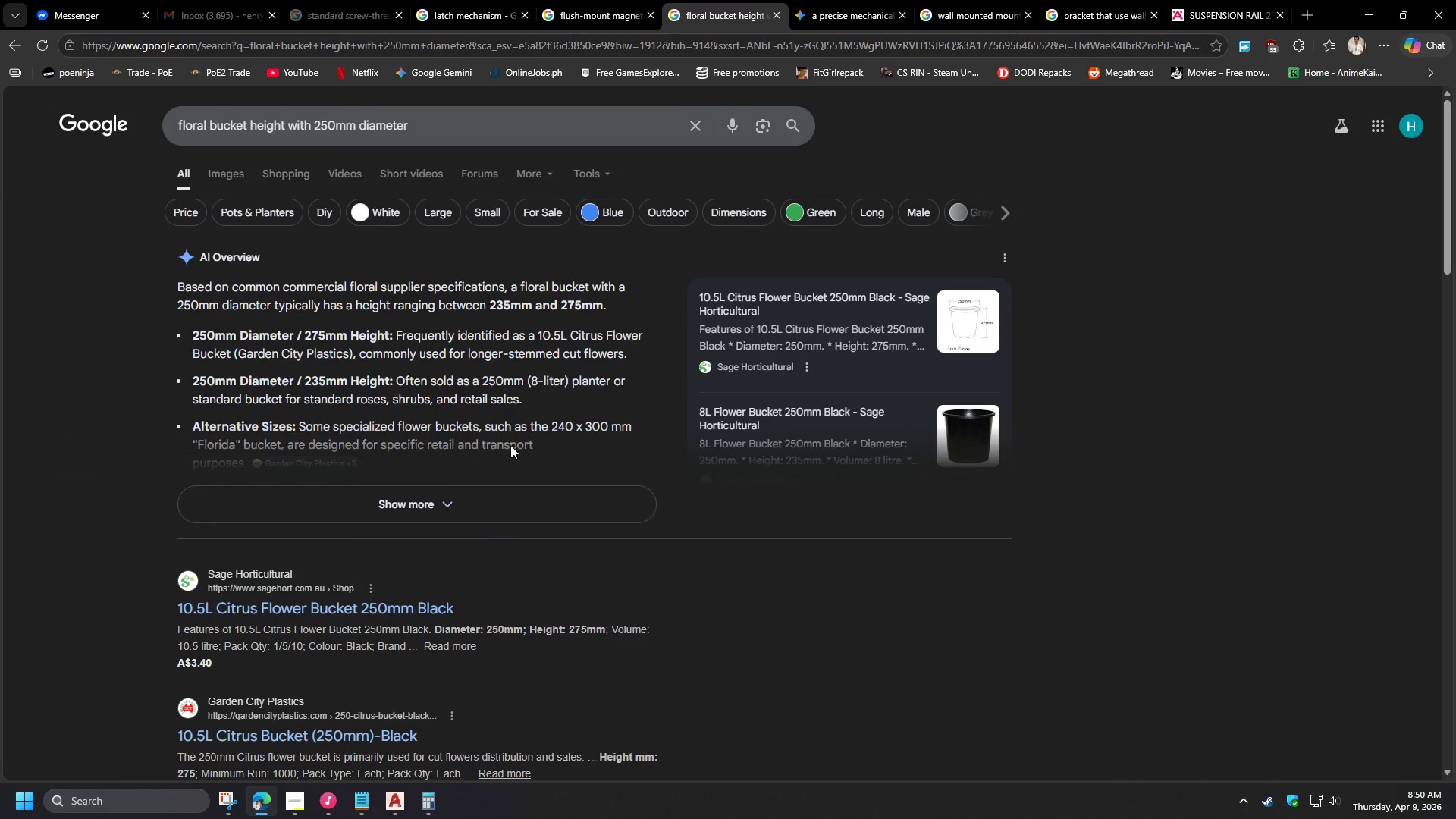 
scroll: coordinate [505, 463], scroll_direction: none, amount: 0.0
 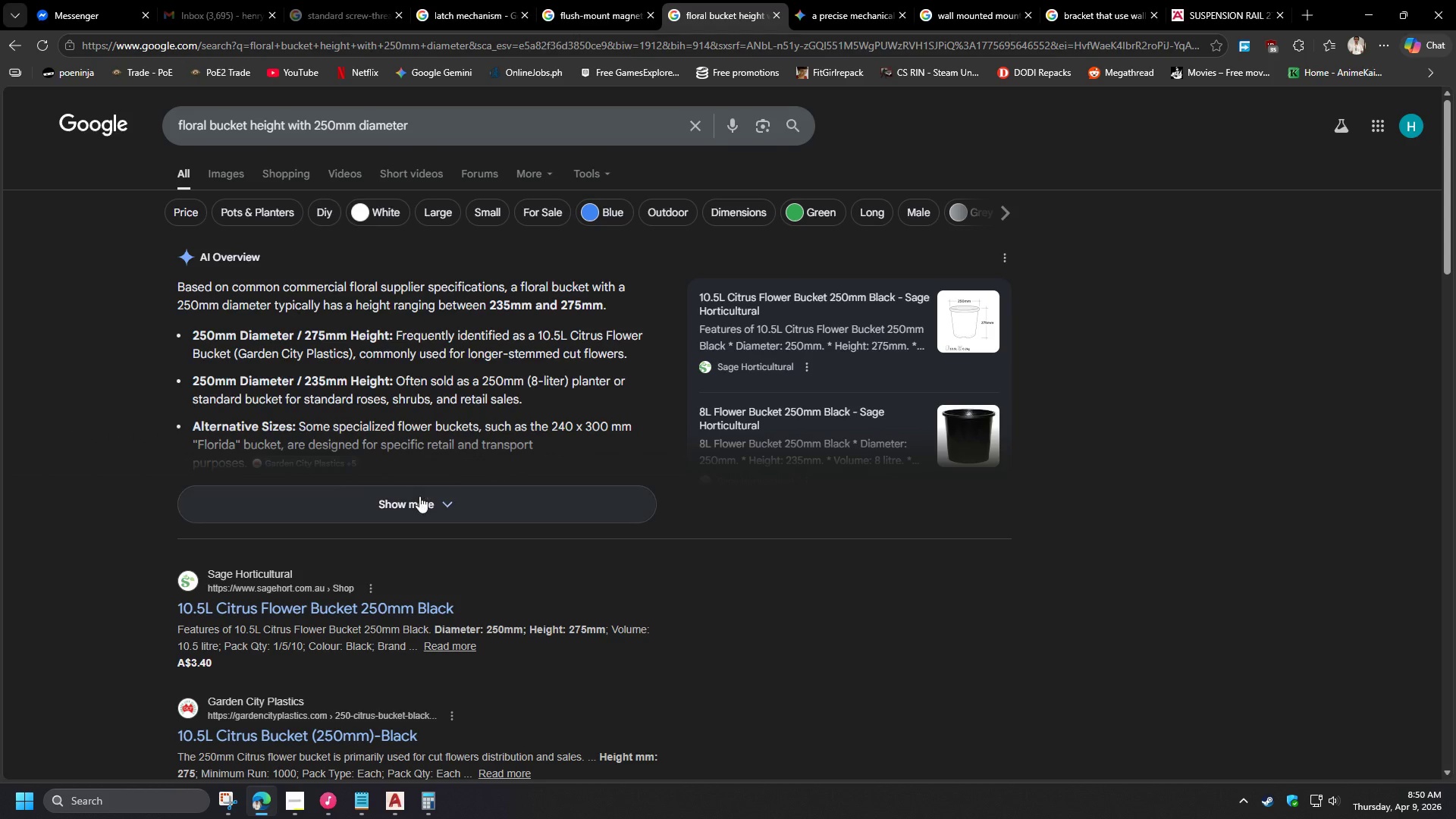 
left_click([419, 499])
 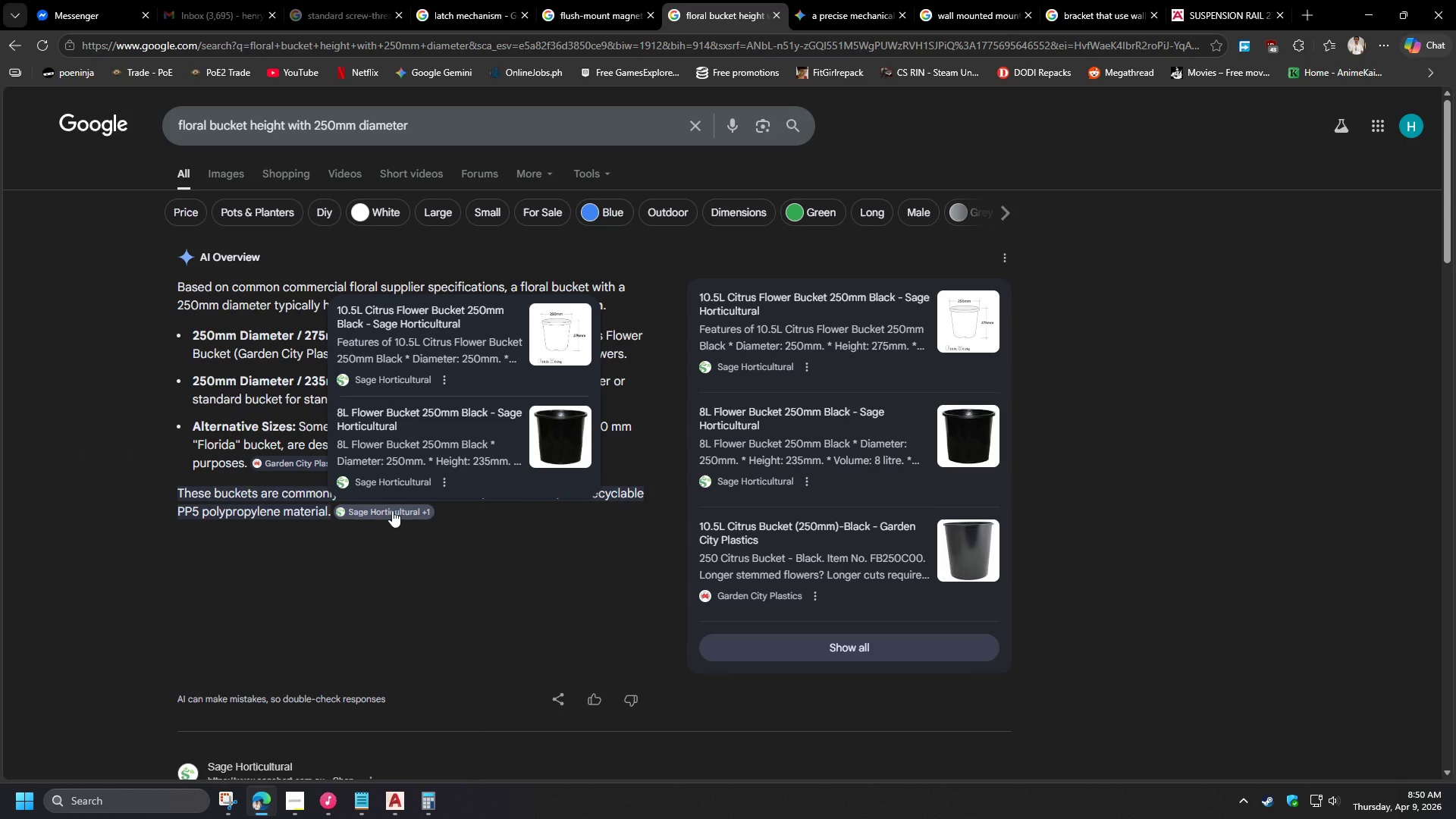 
left_click([392, 510])
 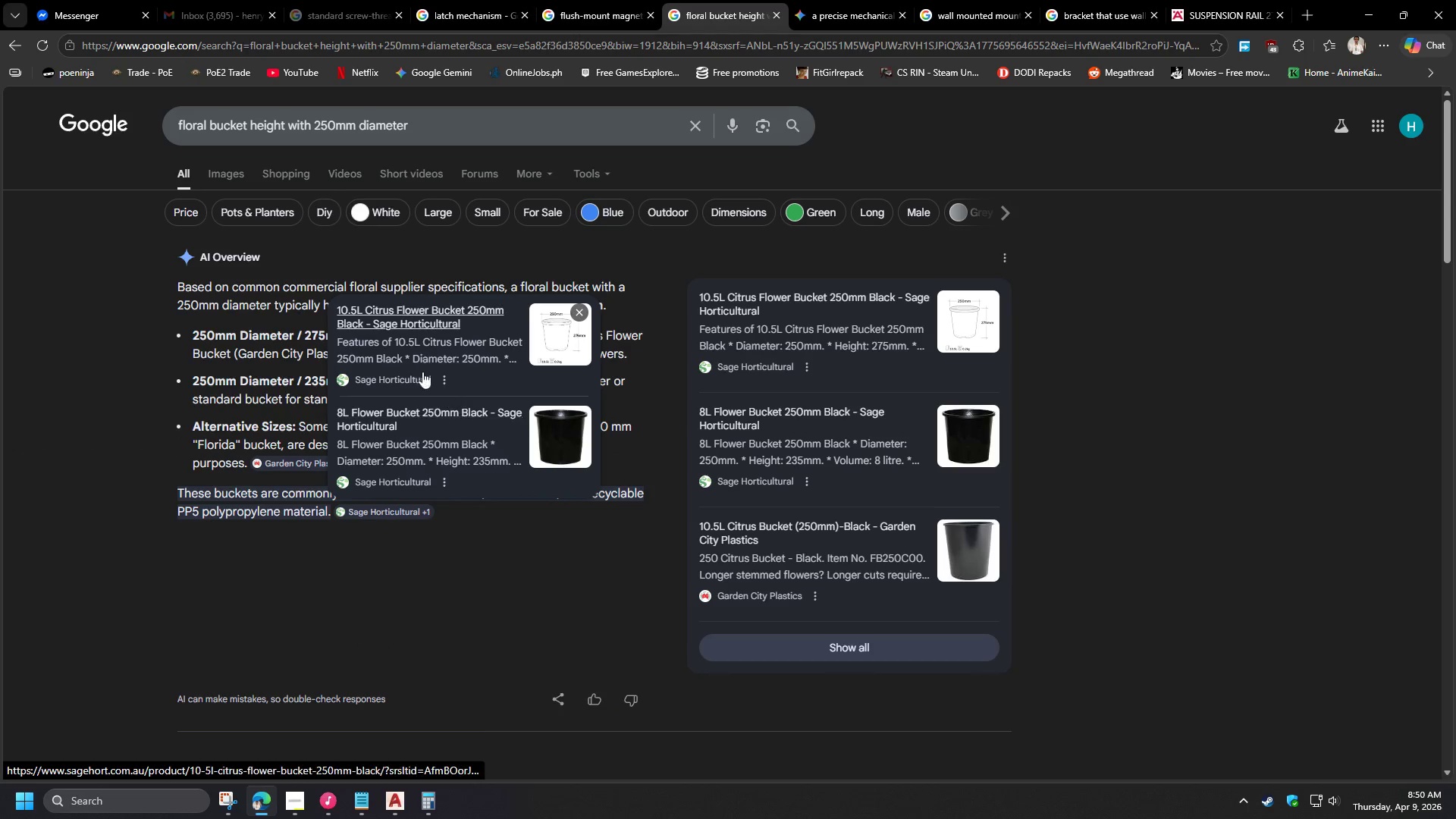 
left_click([403, 328])
 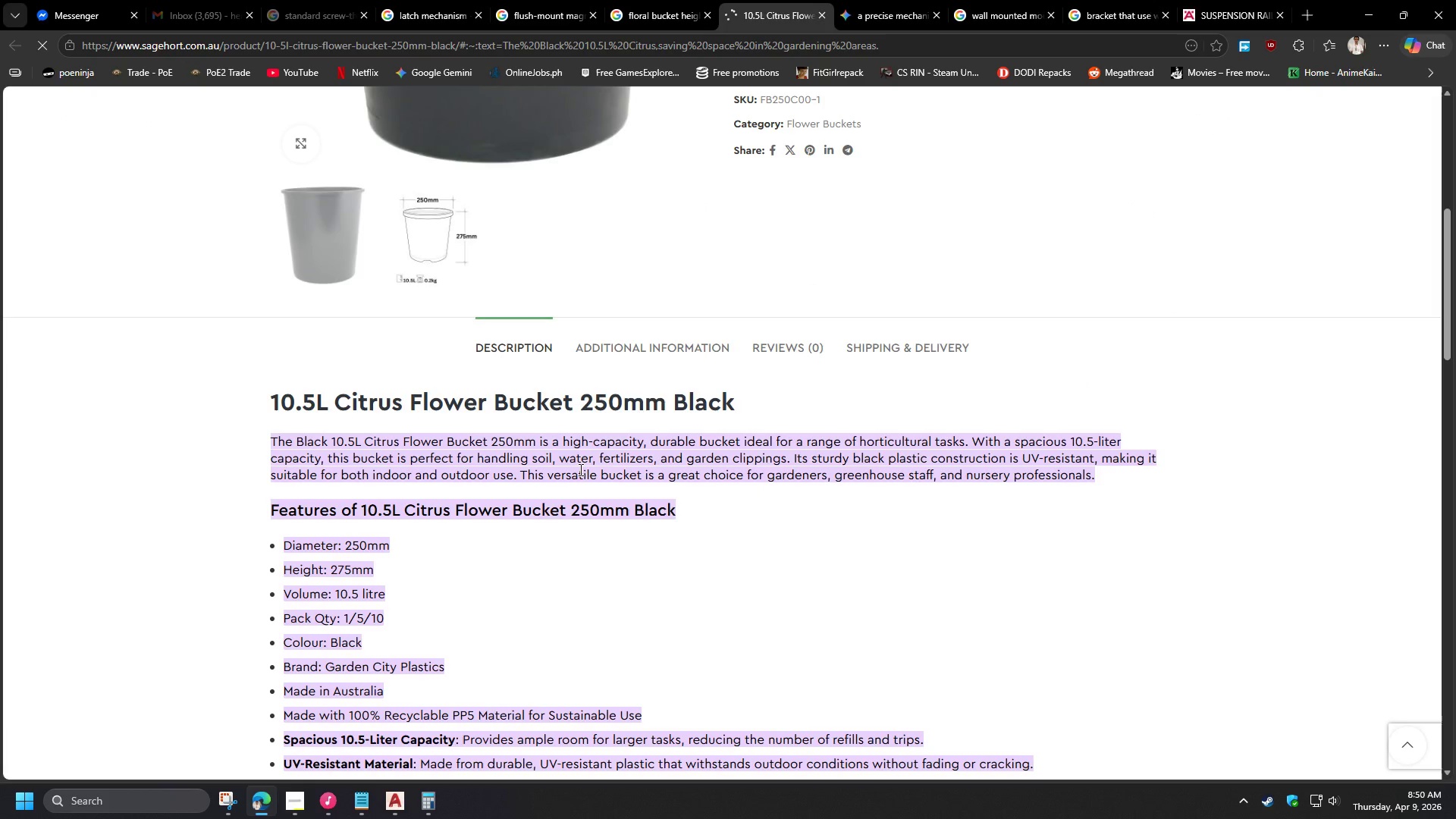 
left_click([444, 577])
 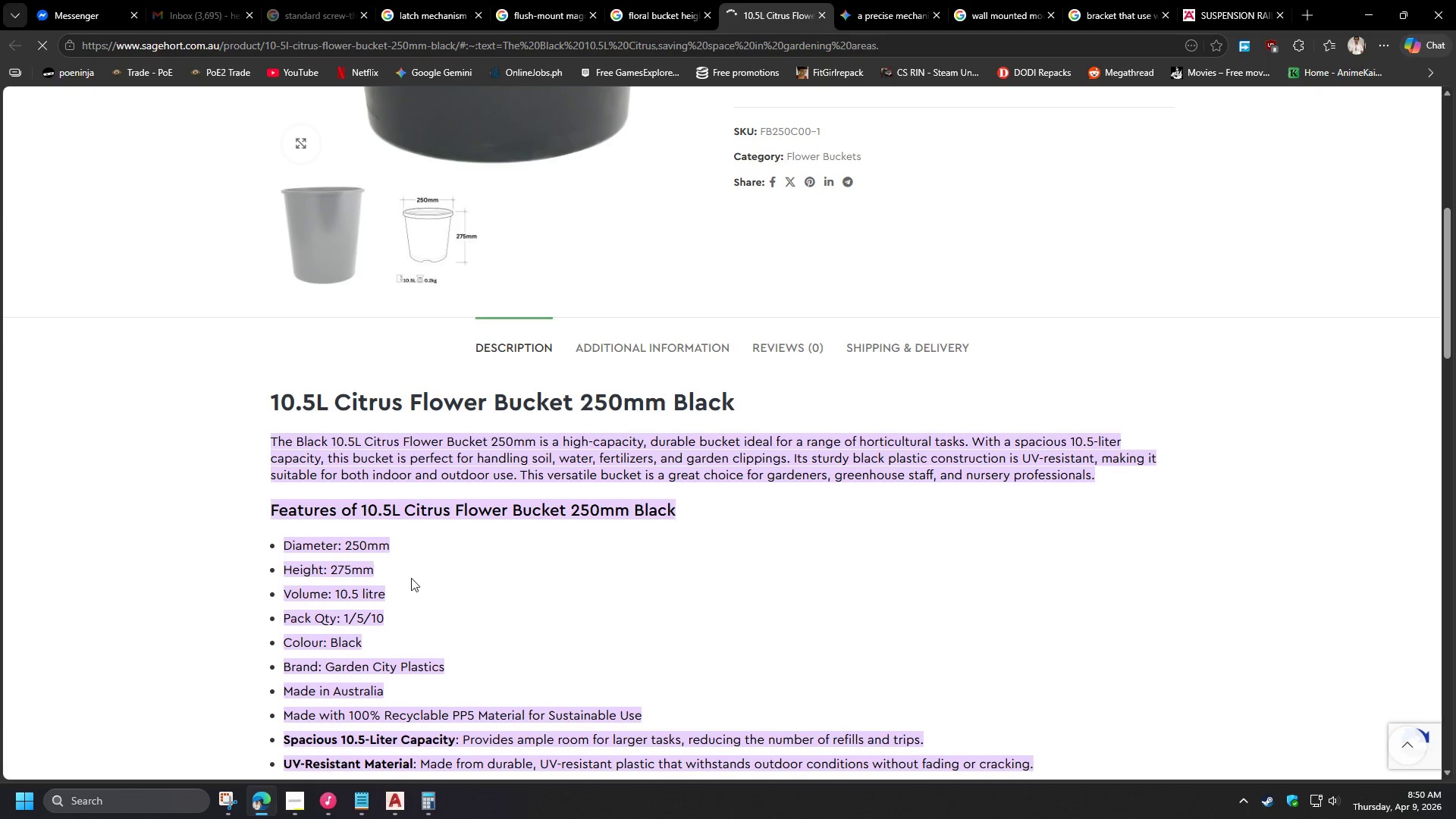 
scroll: coordinate [223, 577], scroll_direction: up, amount: 5.0
 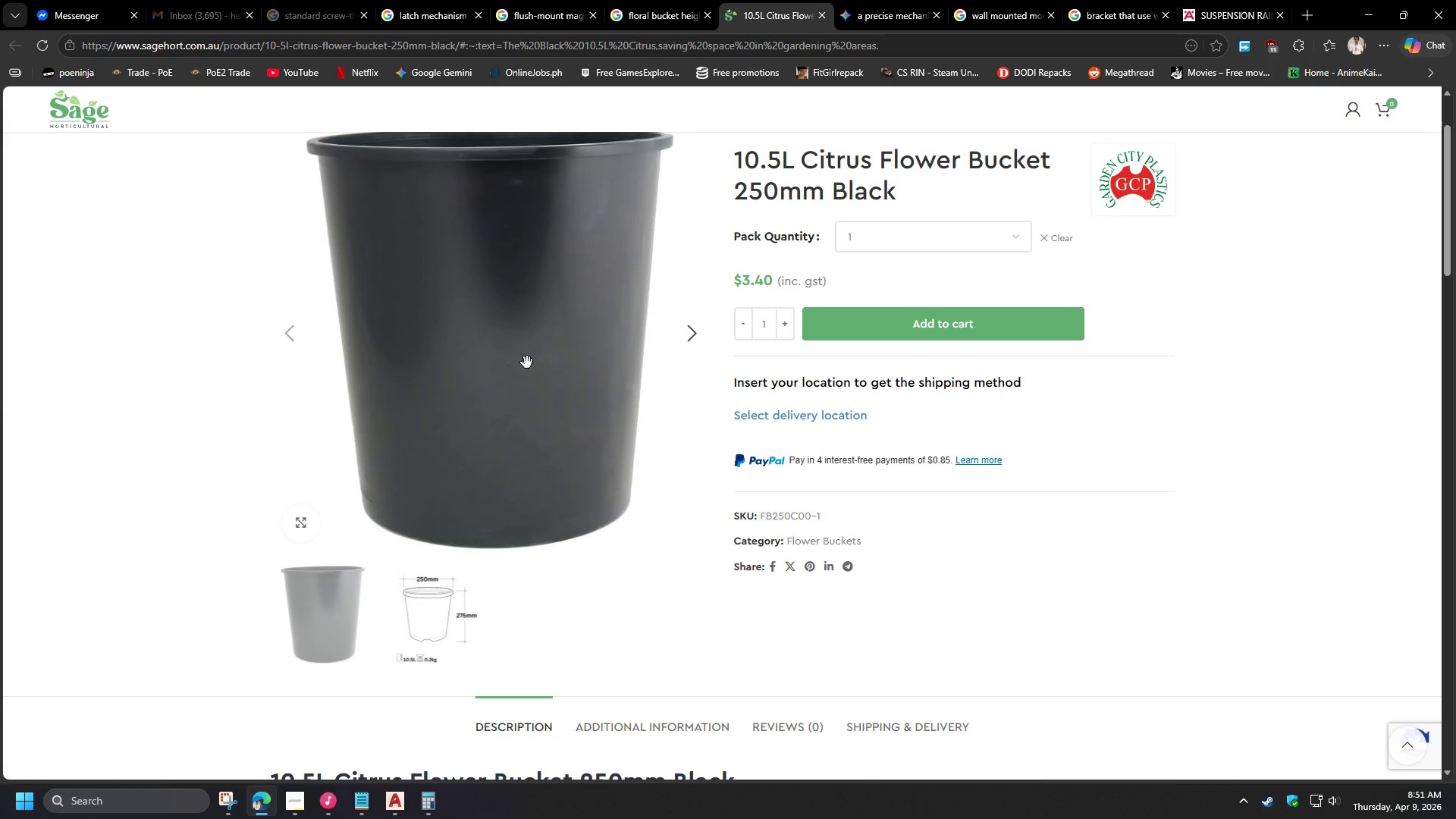 
wait(6.78)
 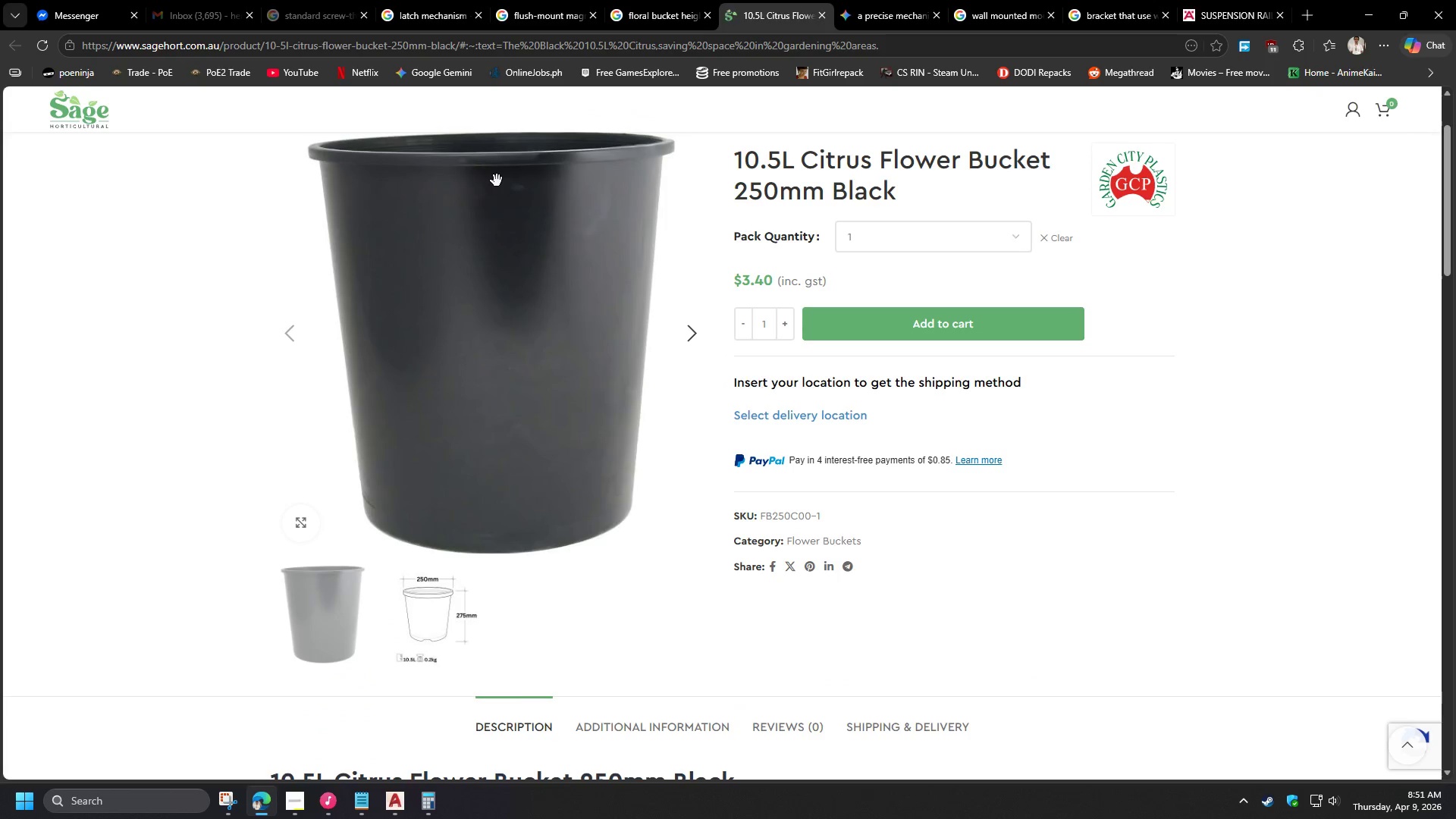 
left_click_drag(start_coordinate=[530, 435], to_coordinate=[532, 406])
 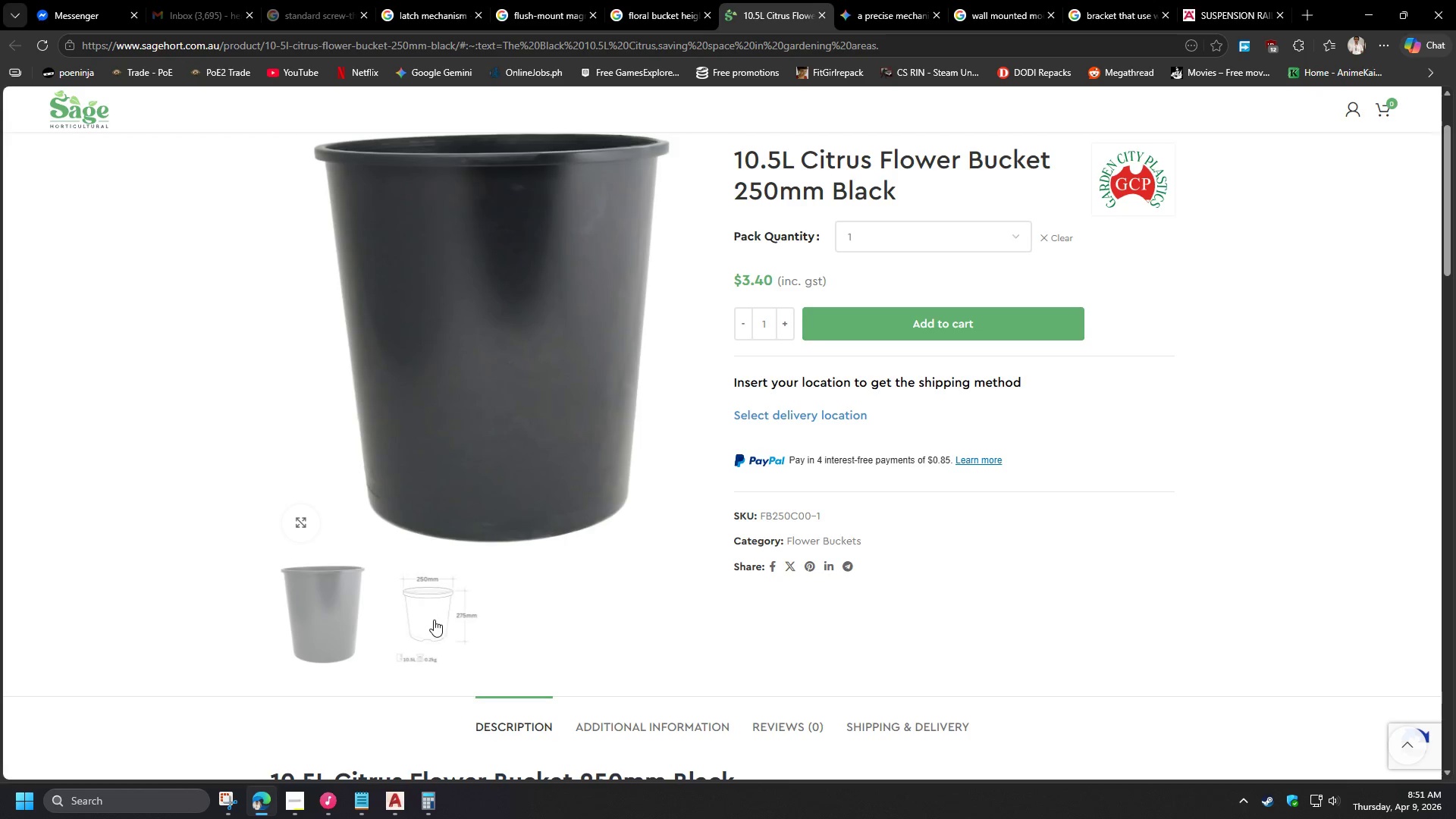 
wait(8.3)
 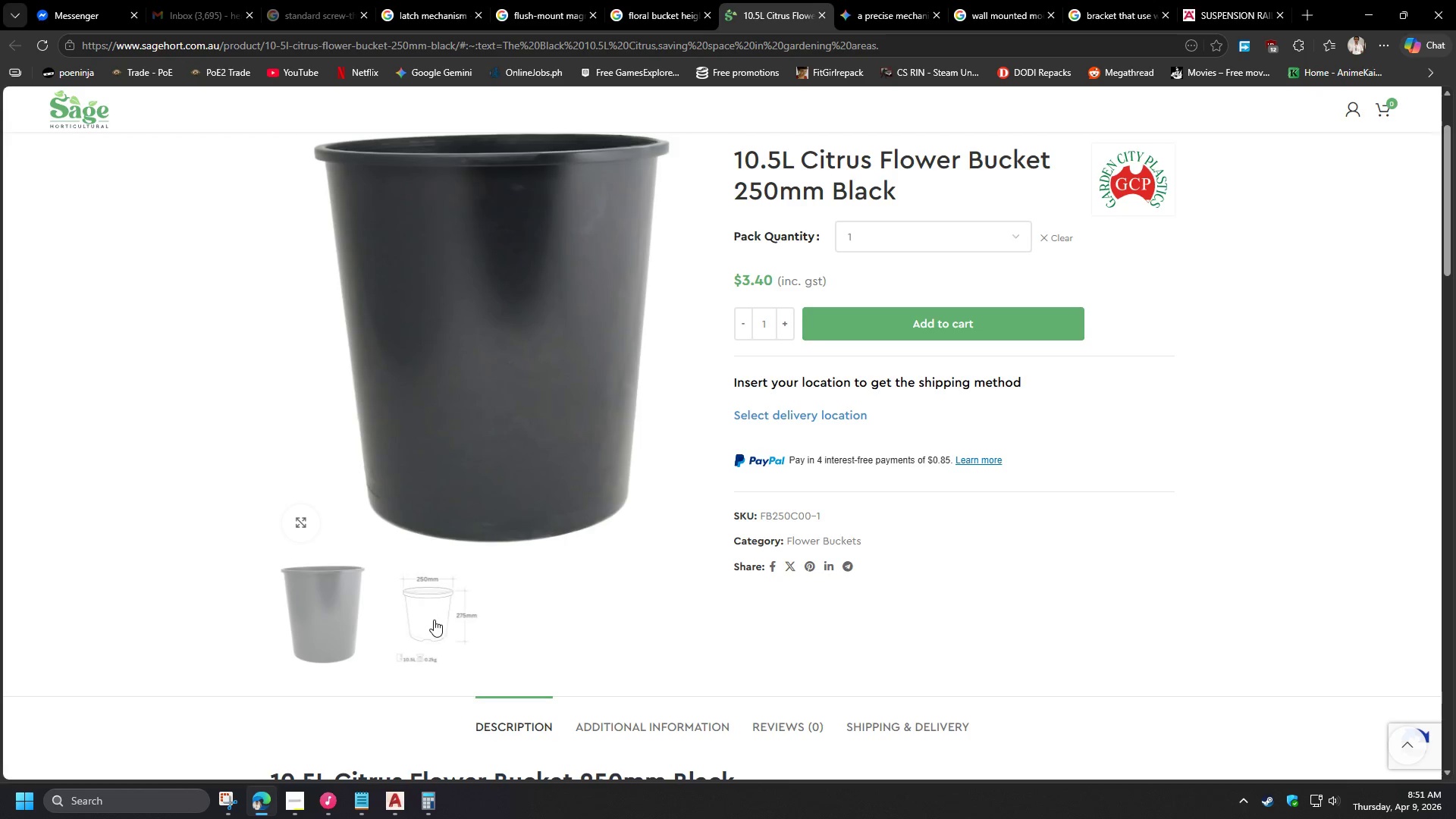 
left_click_drag(start_coordinate=[1445, 246], to_coordinate=[1444, 223])
 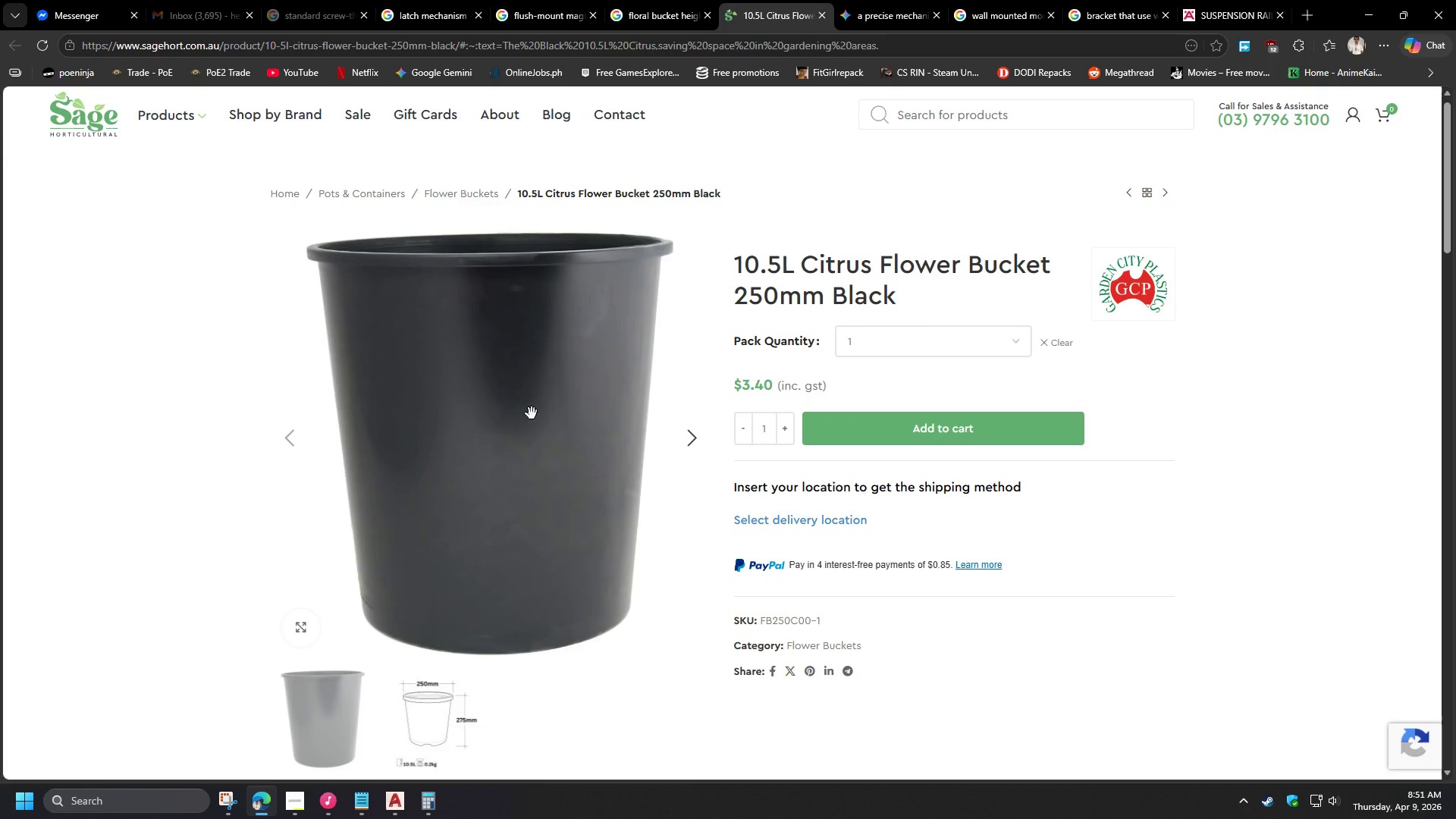 
right_click([530, 416])
 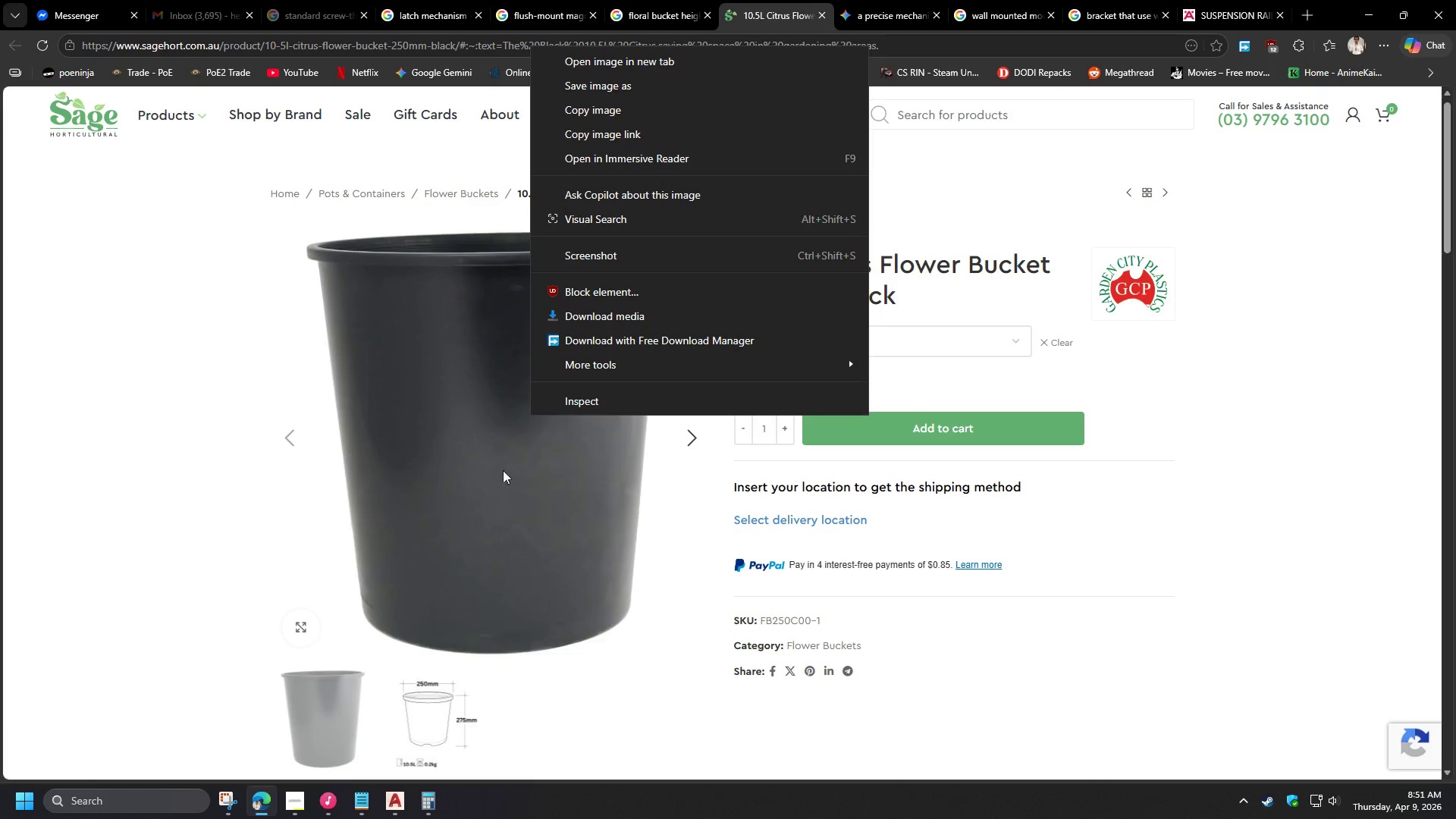 
left_click([259, 805])
 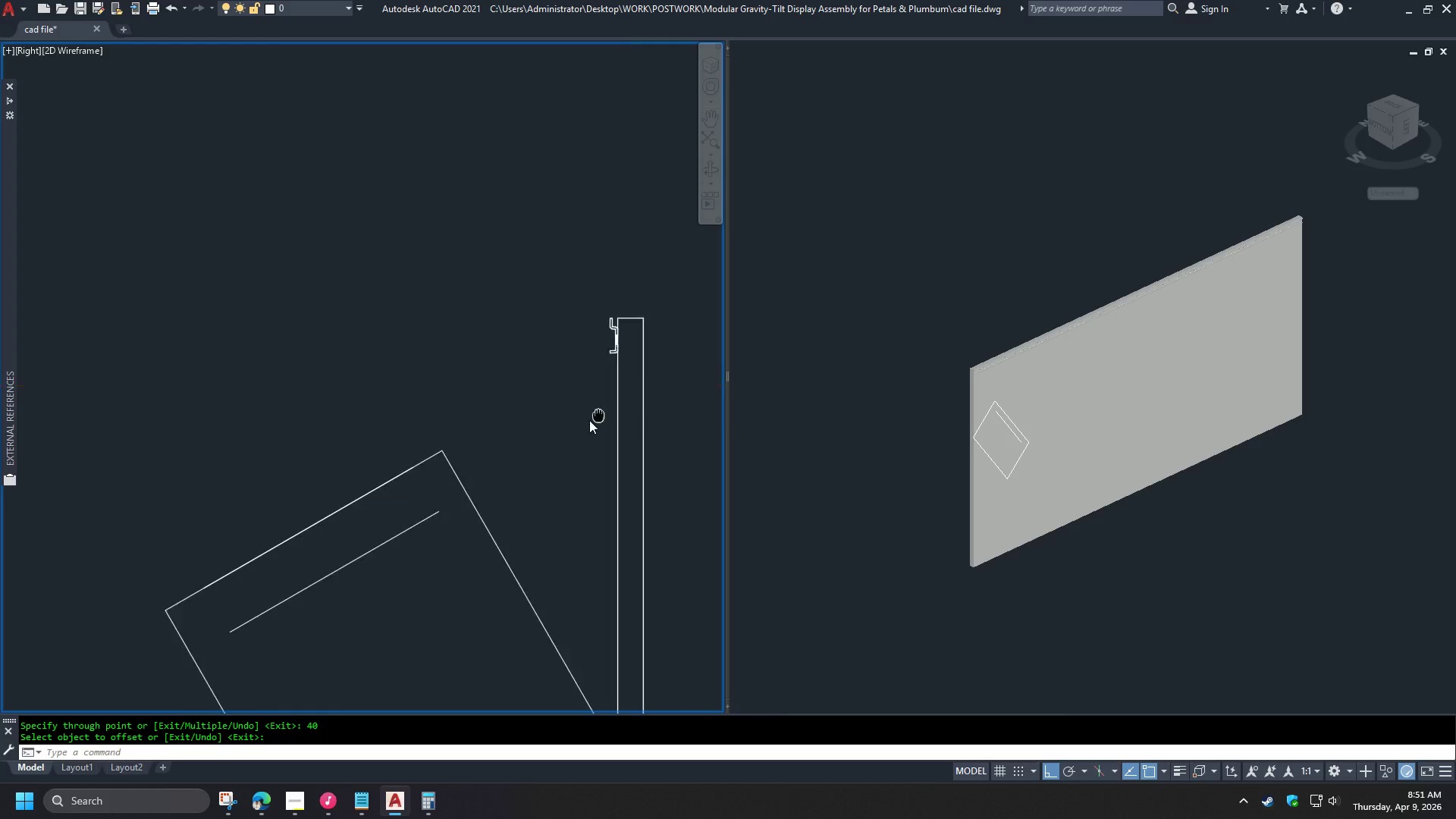 
scroll: coordinate [536, 388], scroll_direction: up, amount: 1.0
 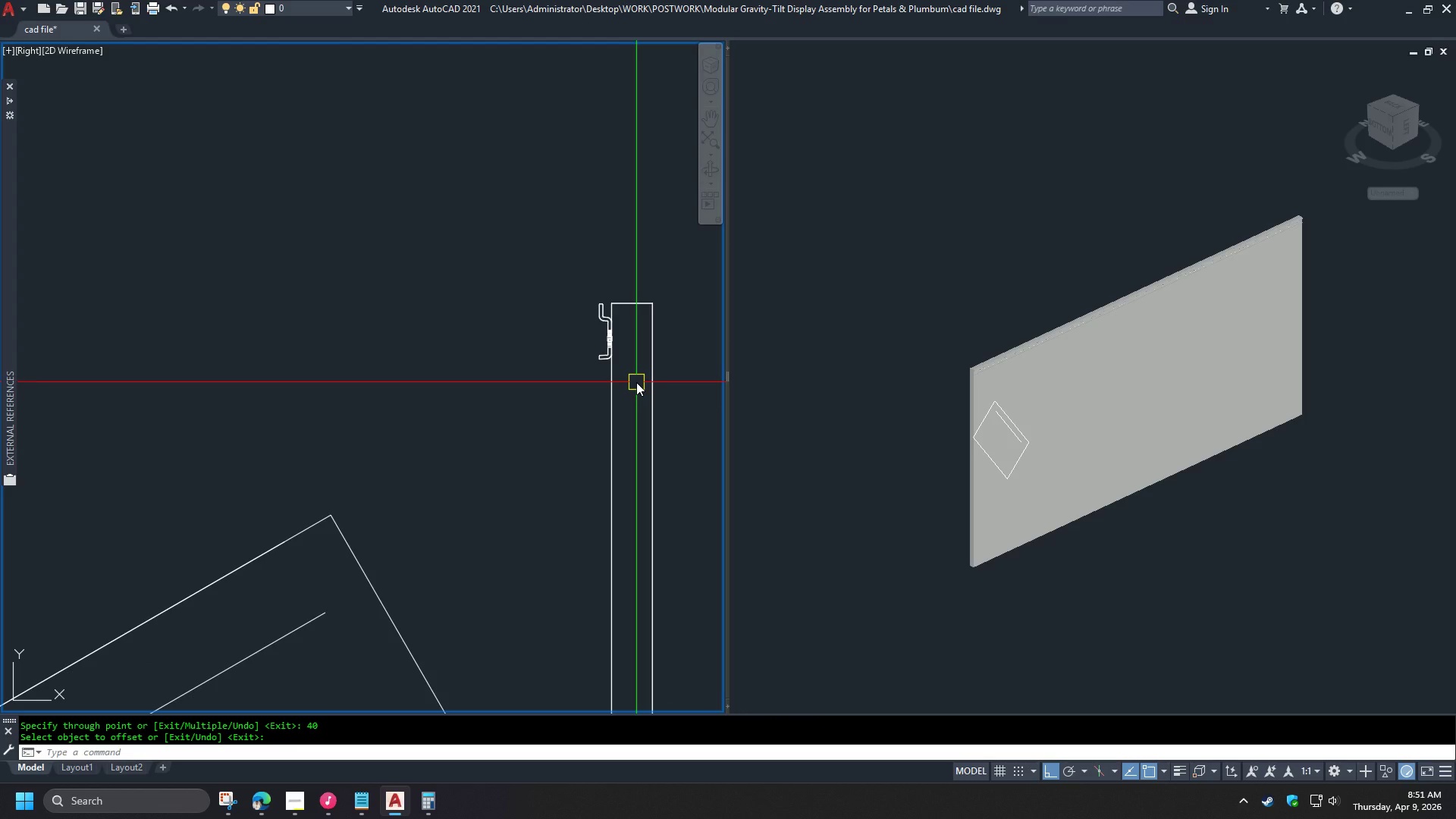 
type(re)
 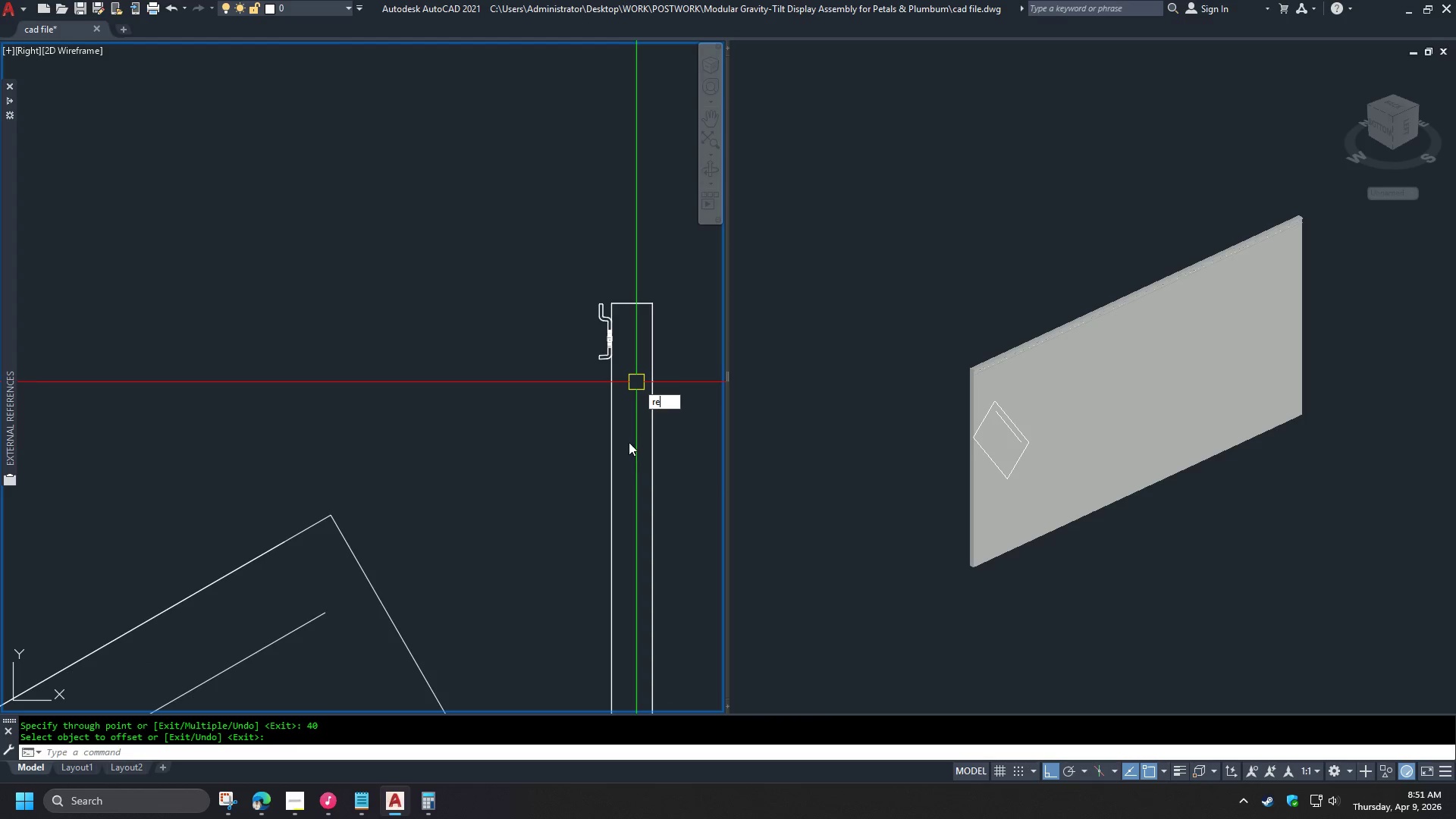 
key(C)
 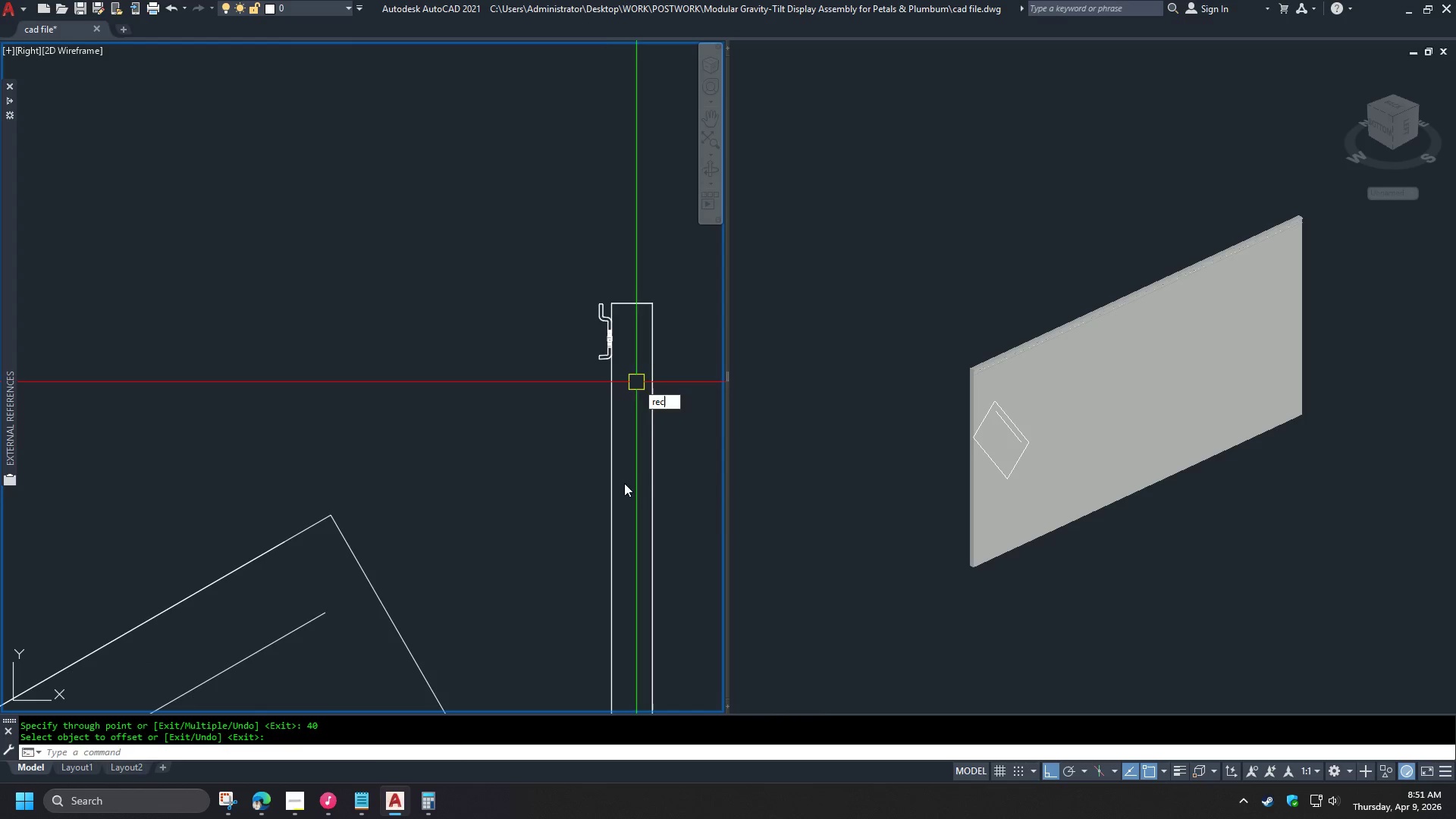 
key(Space)
 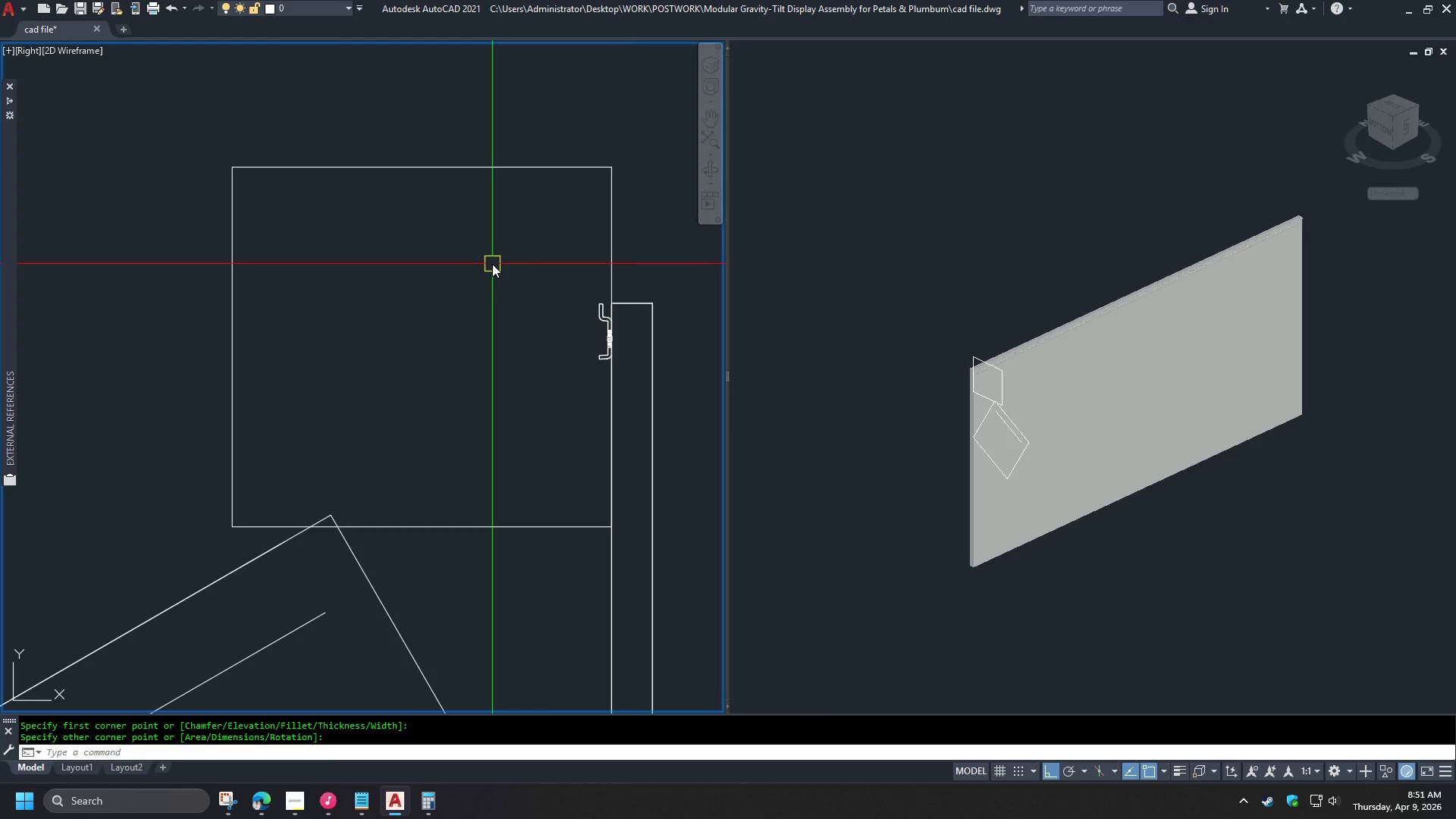 
key(O)
 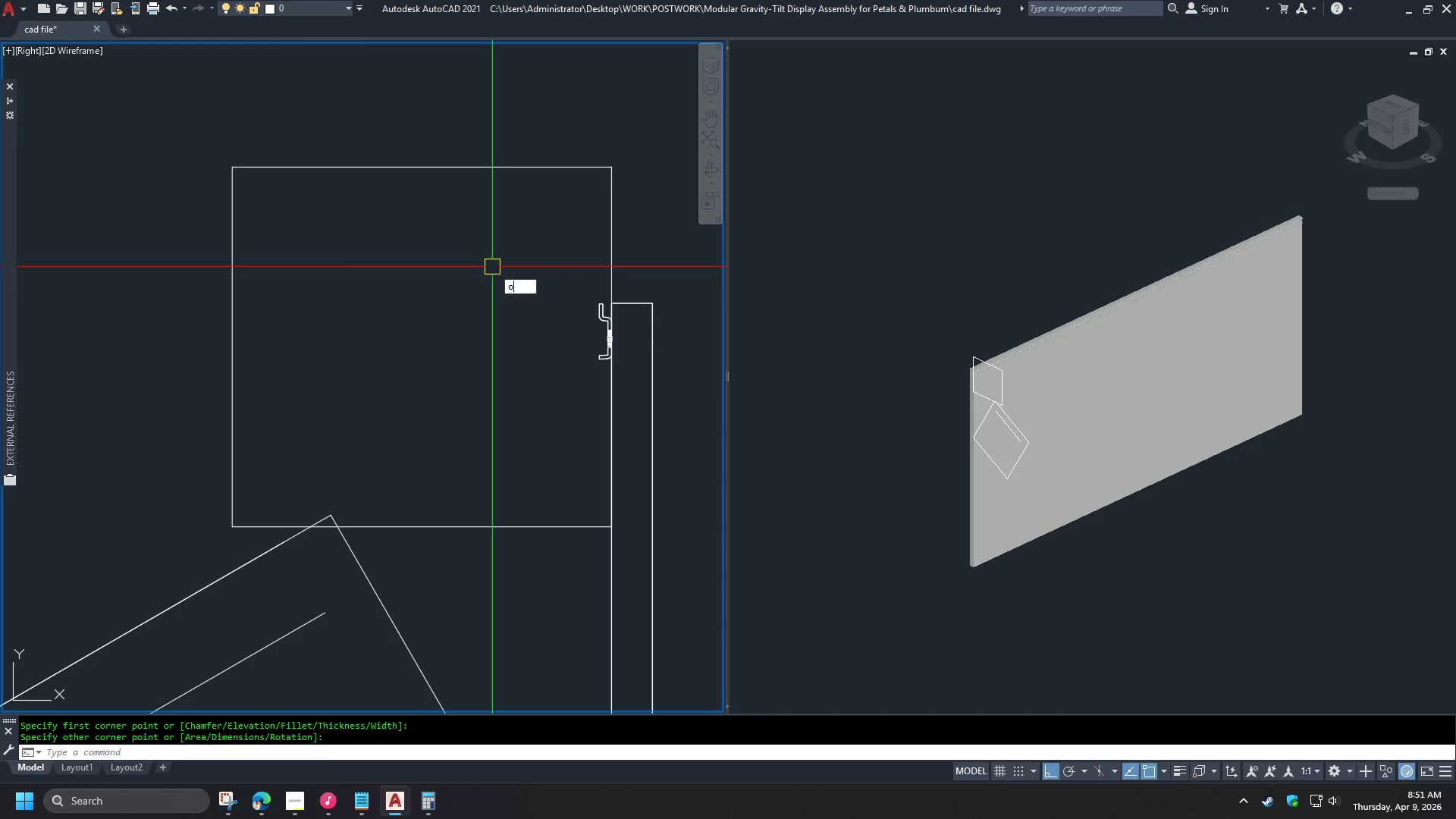 
key(Space)
 